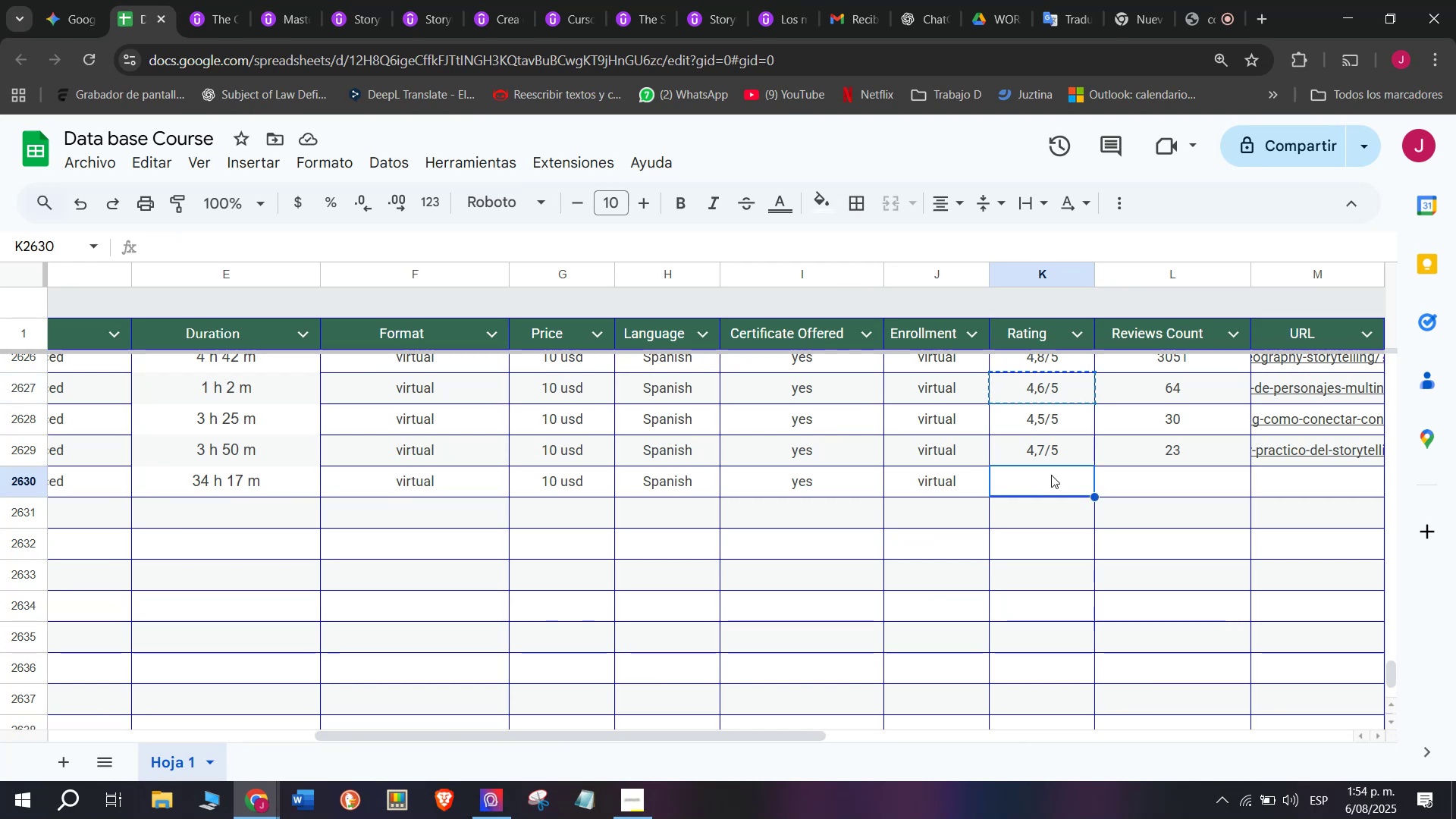 
key(Z)
 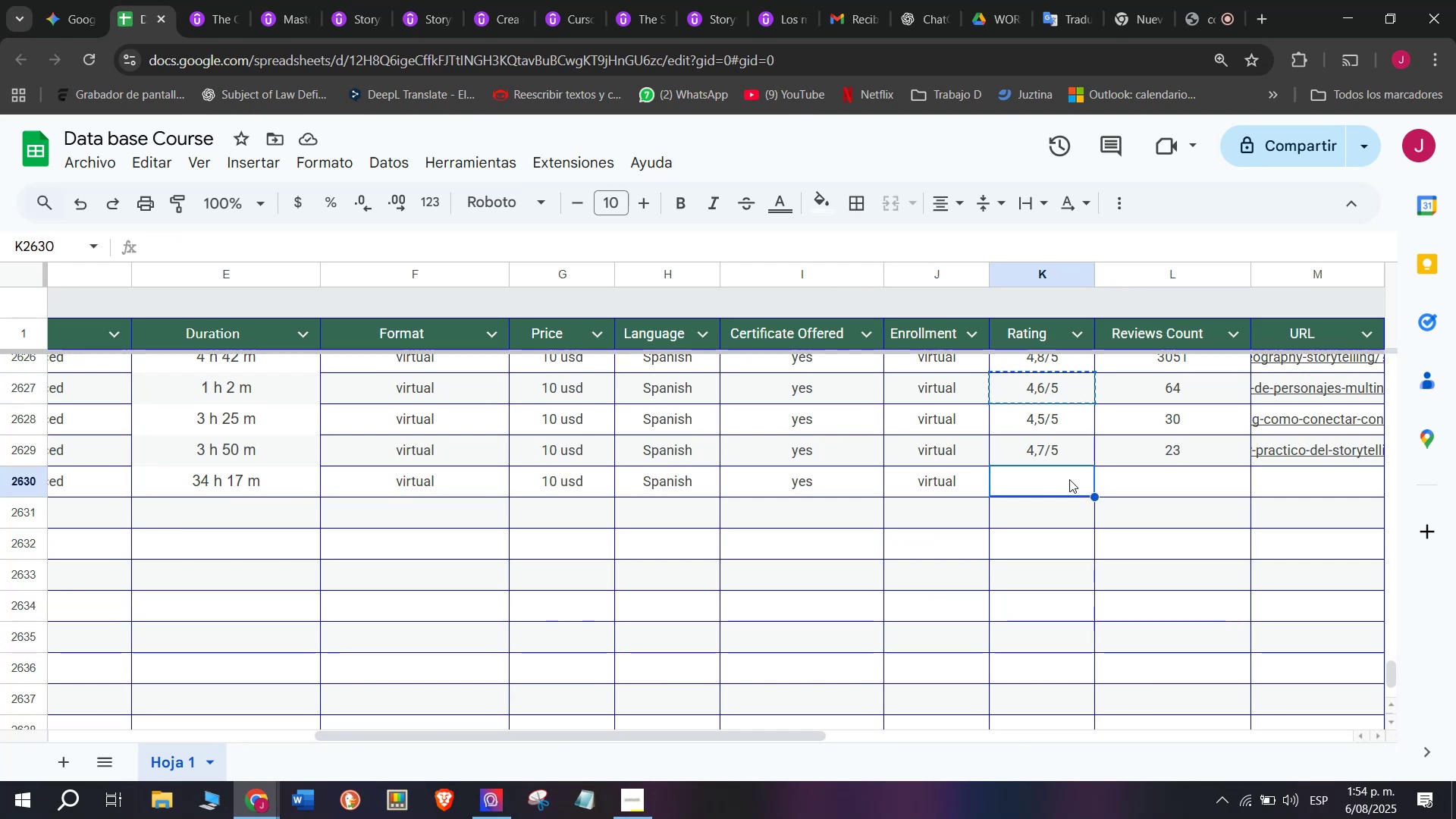 
key(Control+ControlLeft)
 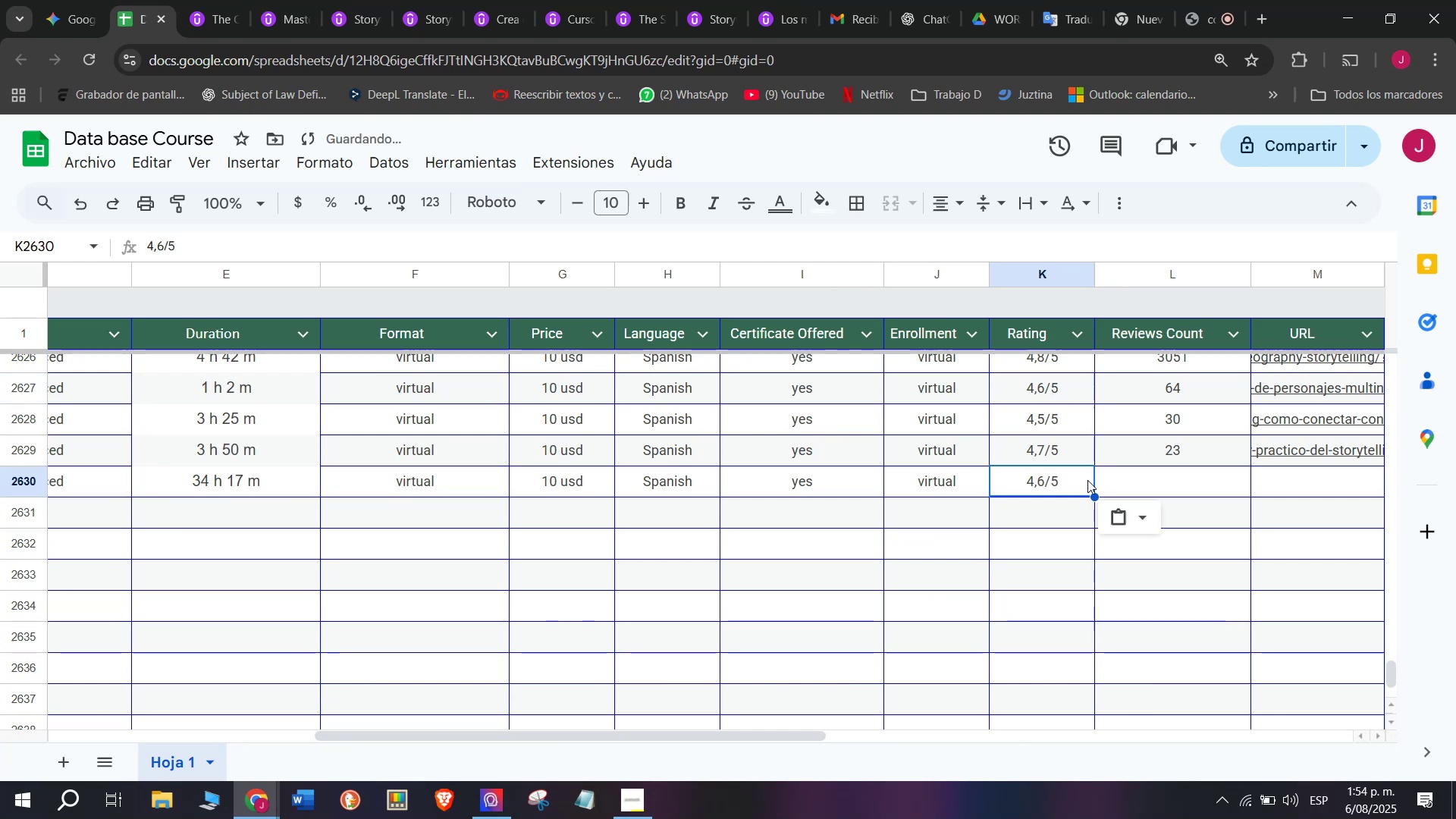 
key(Control+V)
 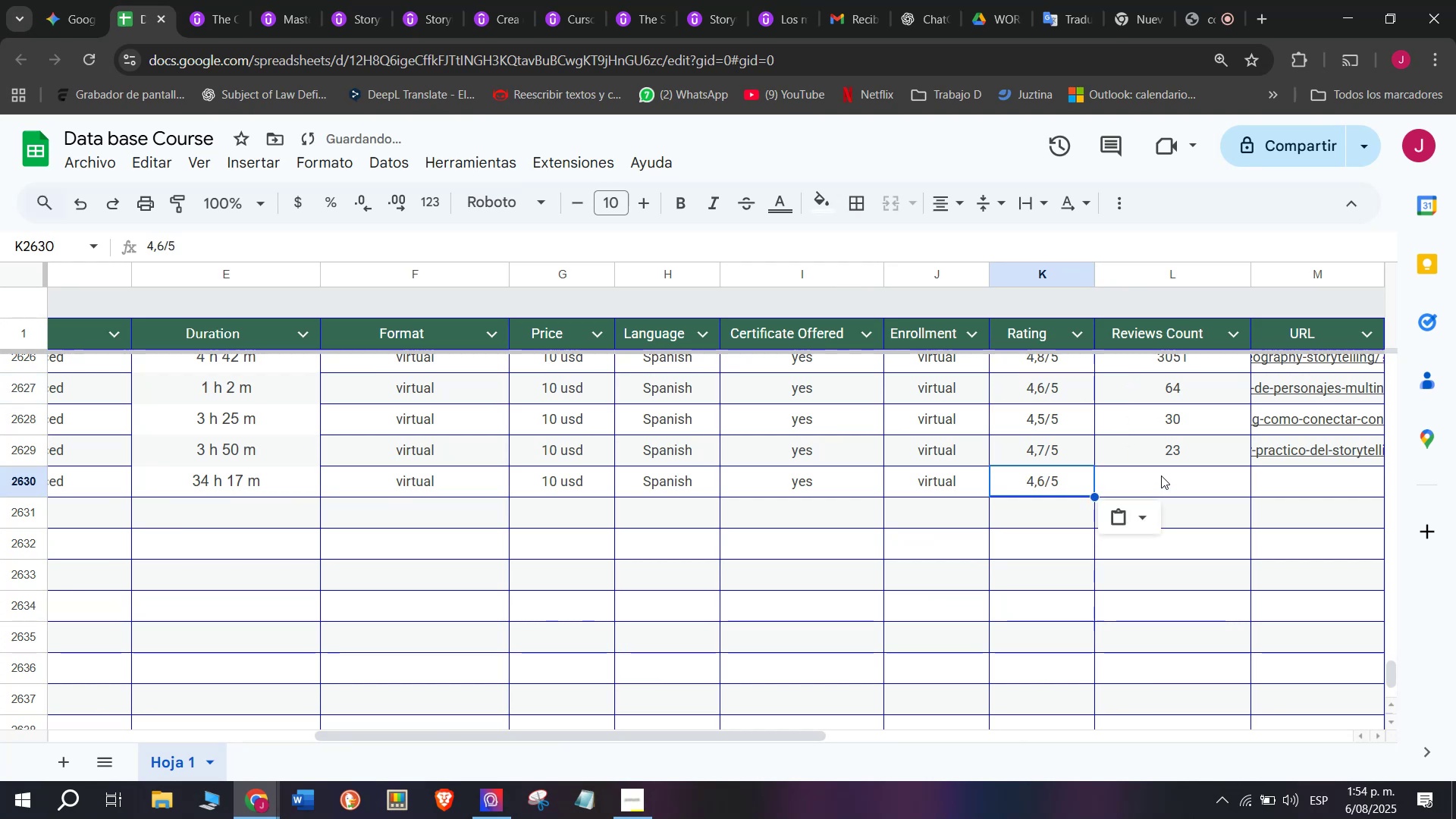 
left_click([1161, 475])
 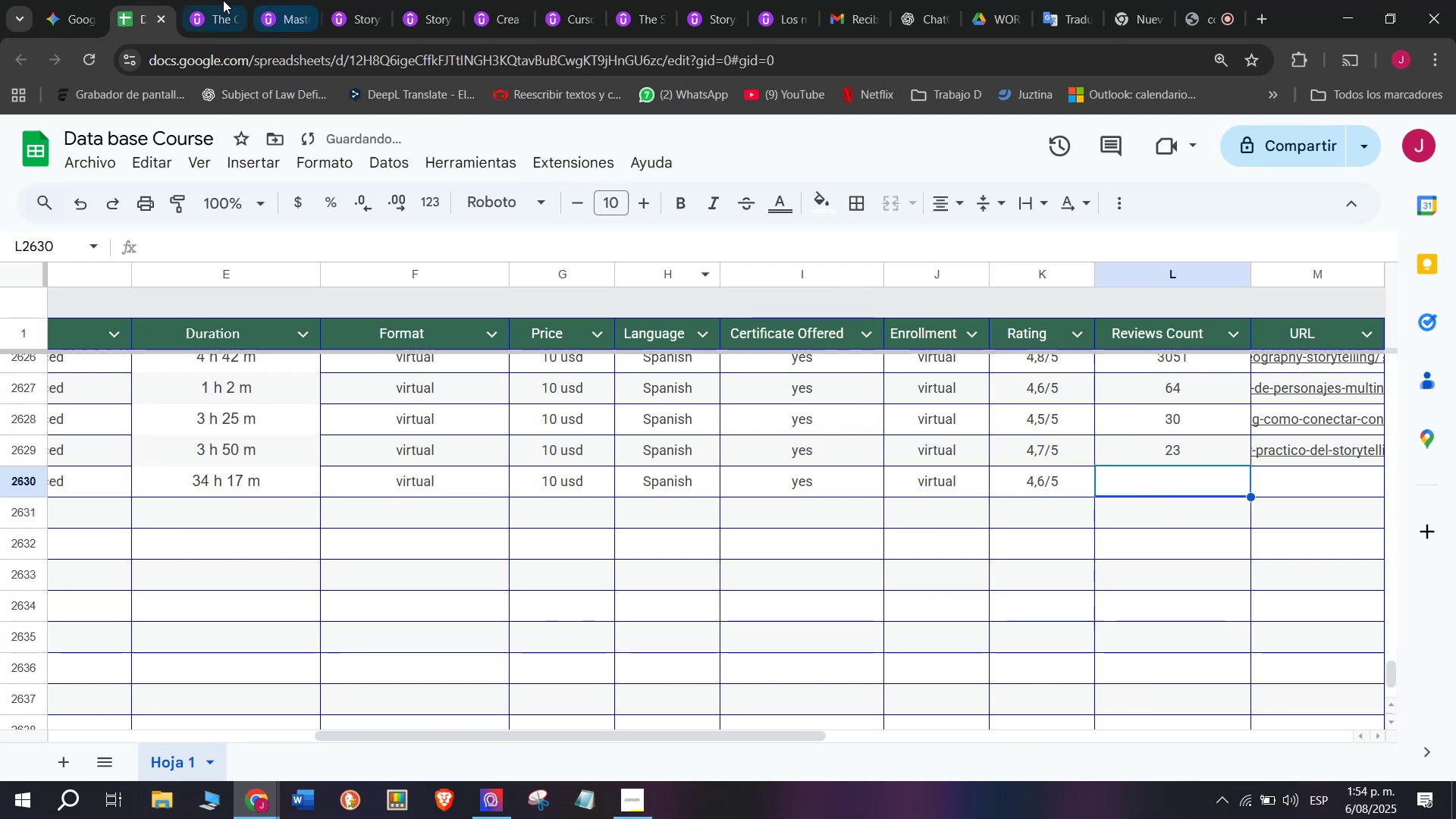 
left_click([223, 0])
 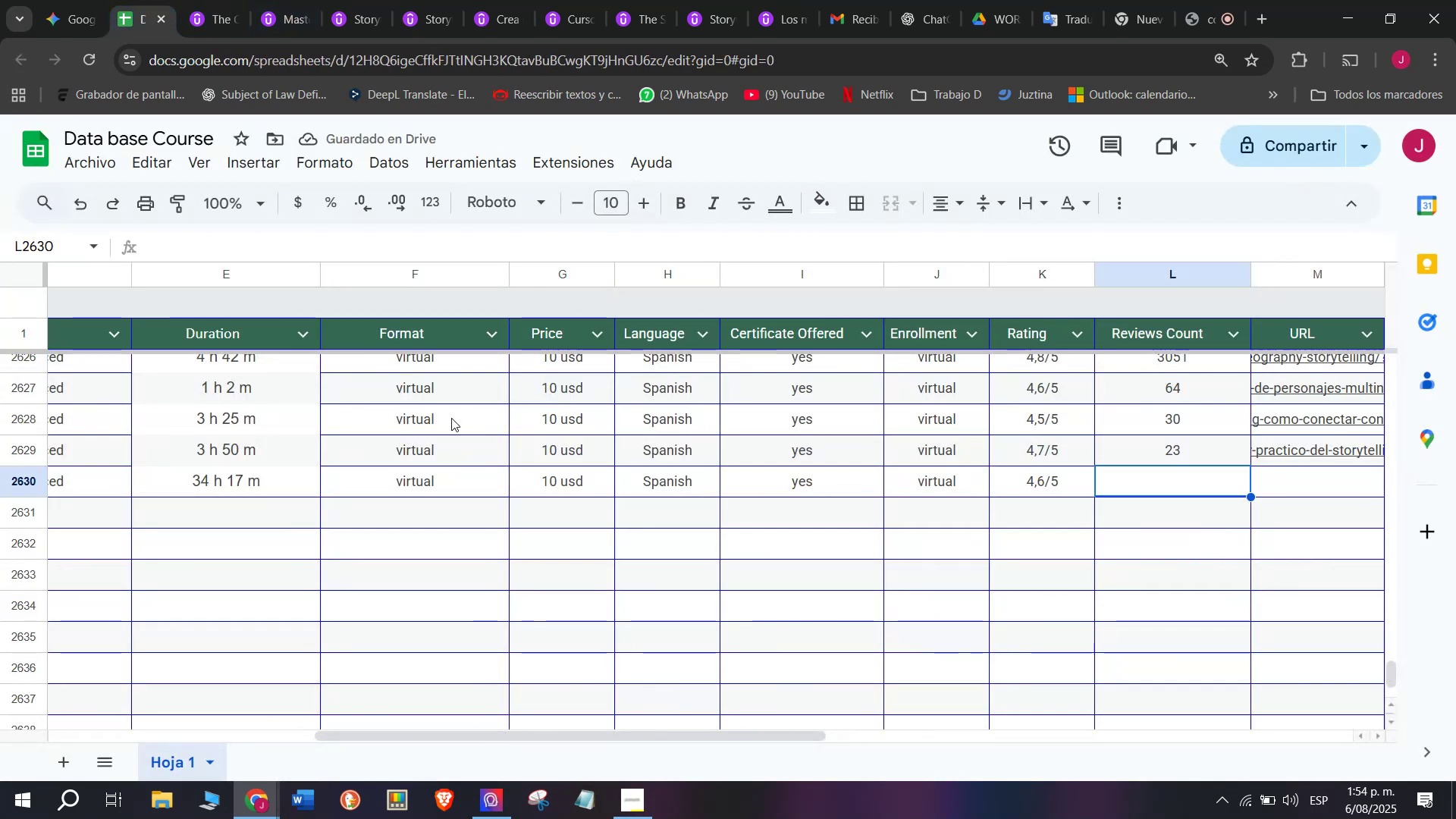 
wait(5.75)
 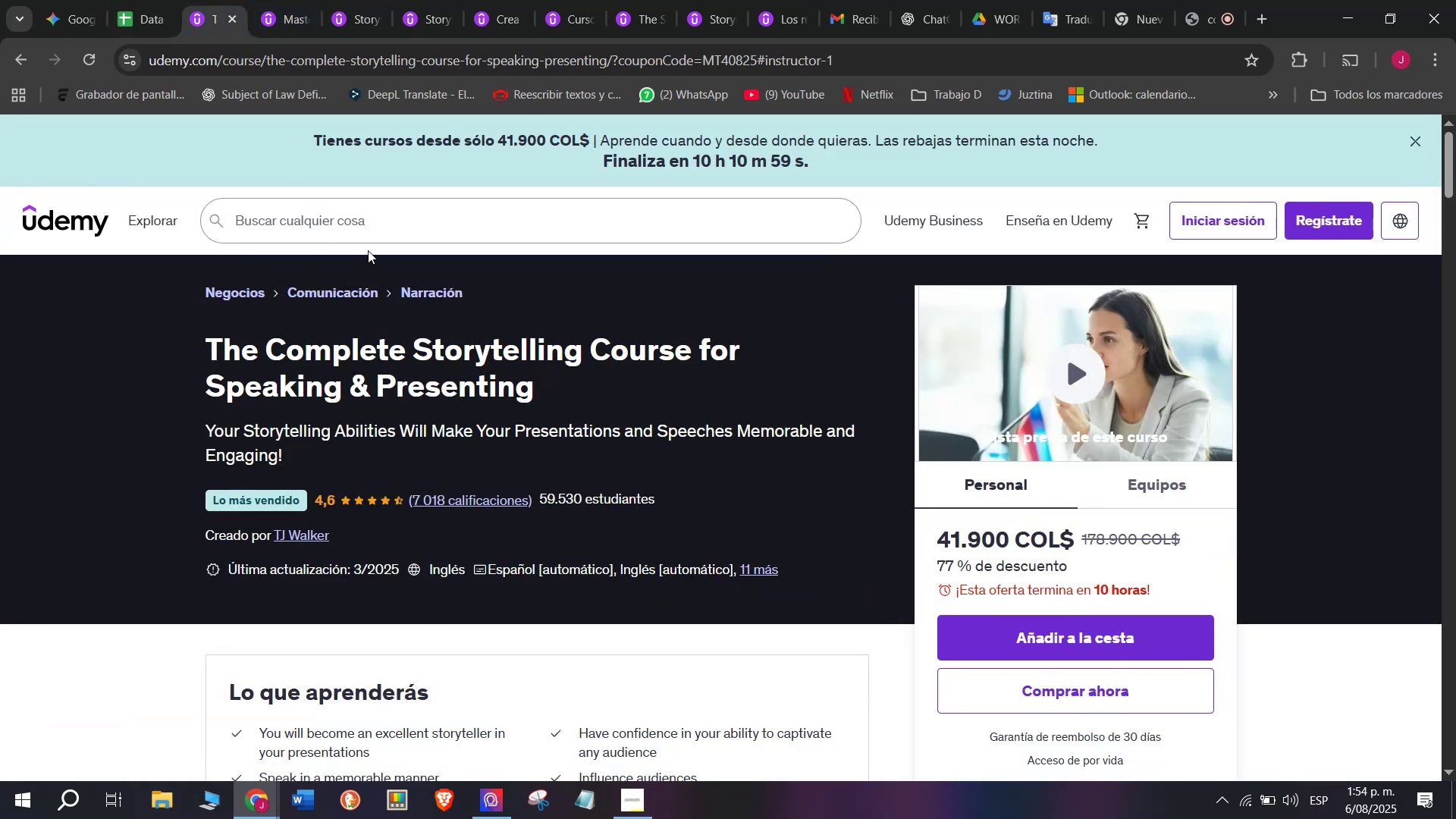 
left_click([221, 0])
 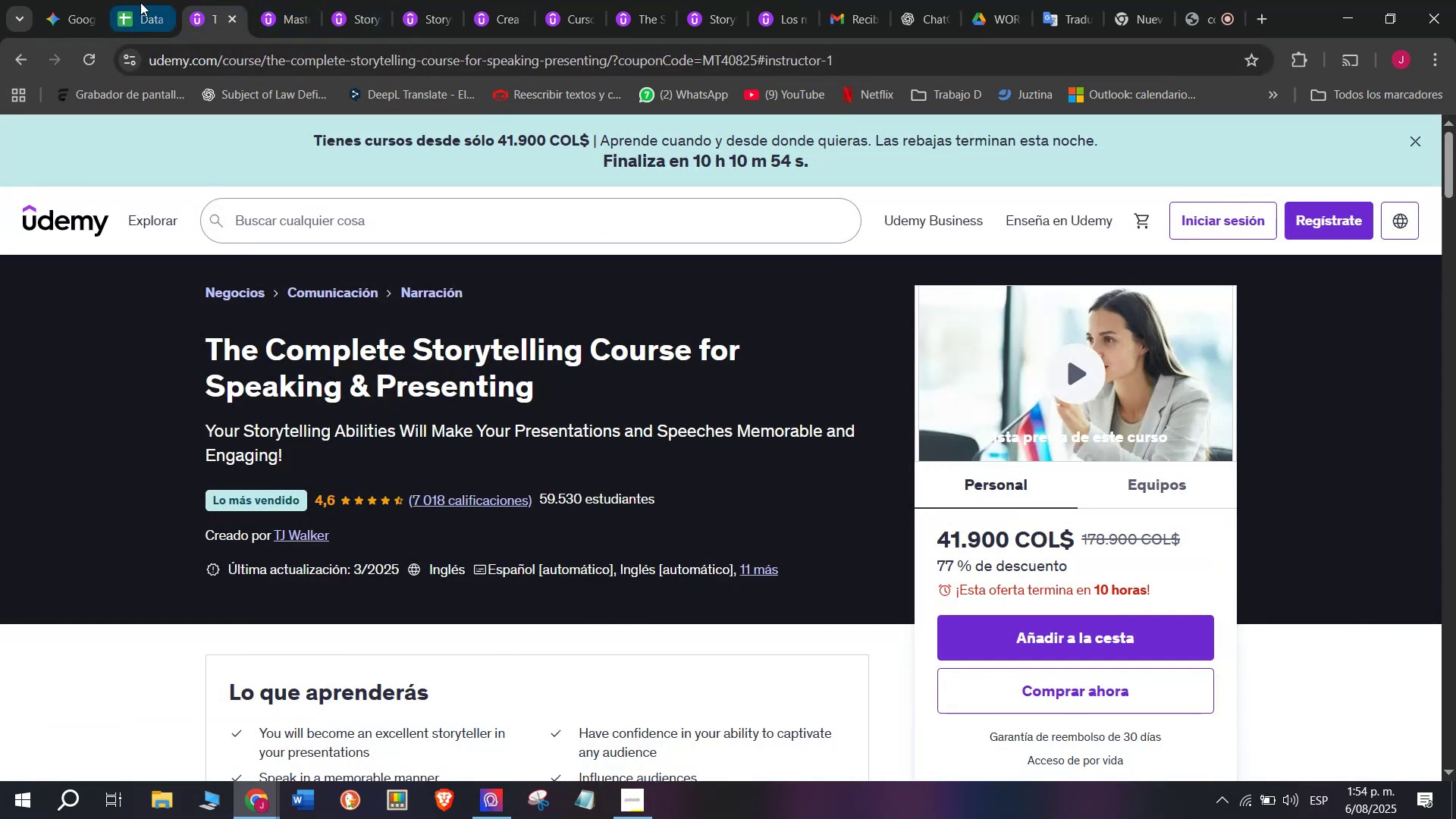 
left_click([136, 0])
 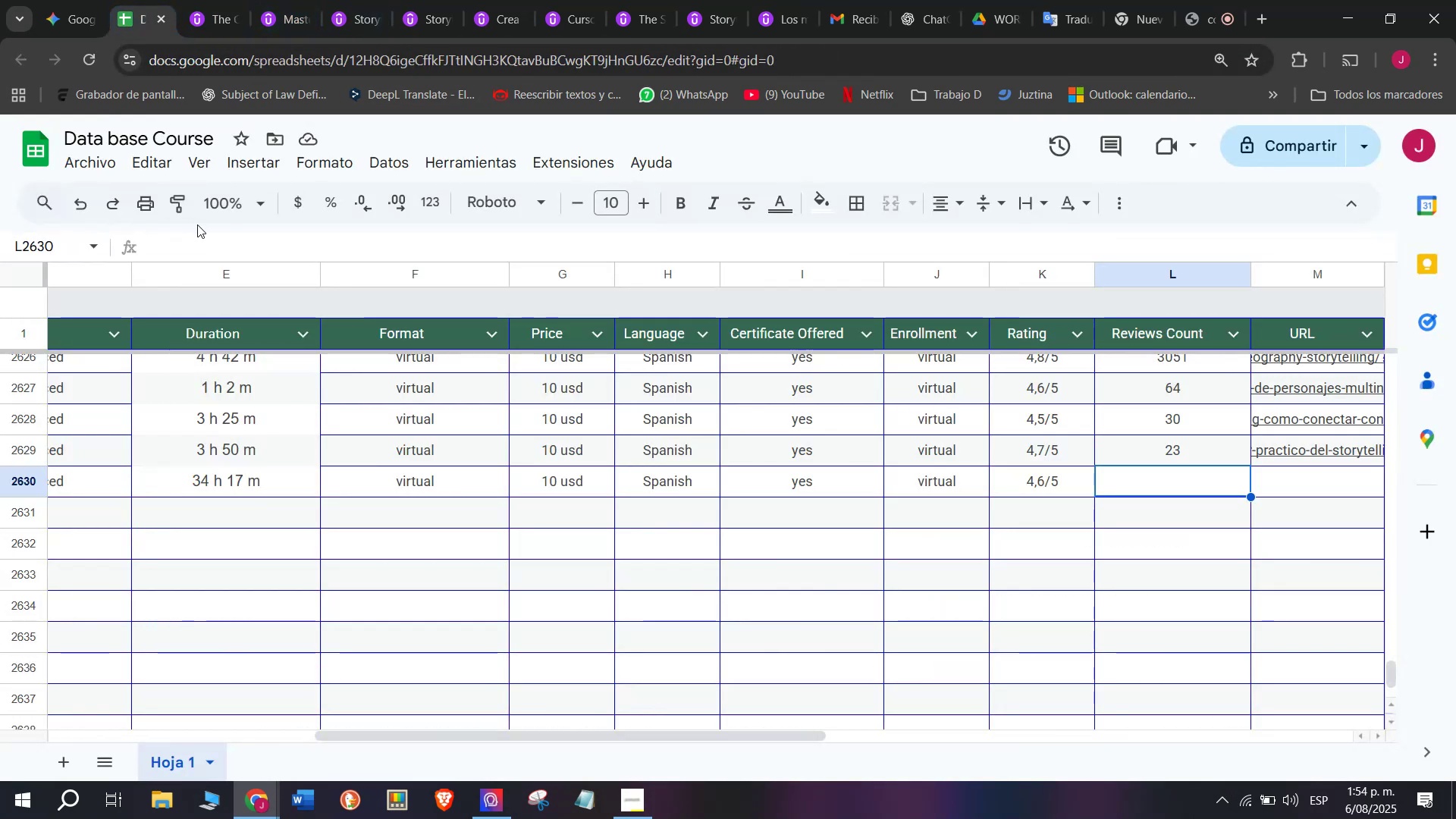 
type(7018)
 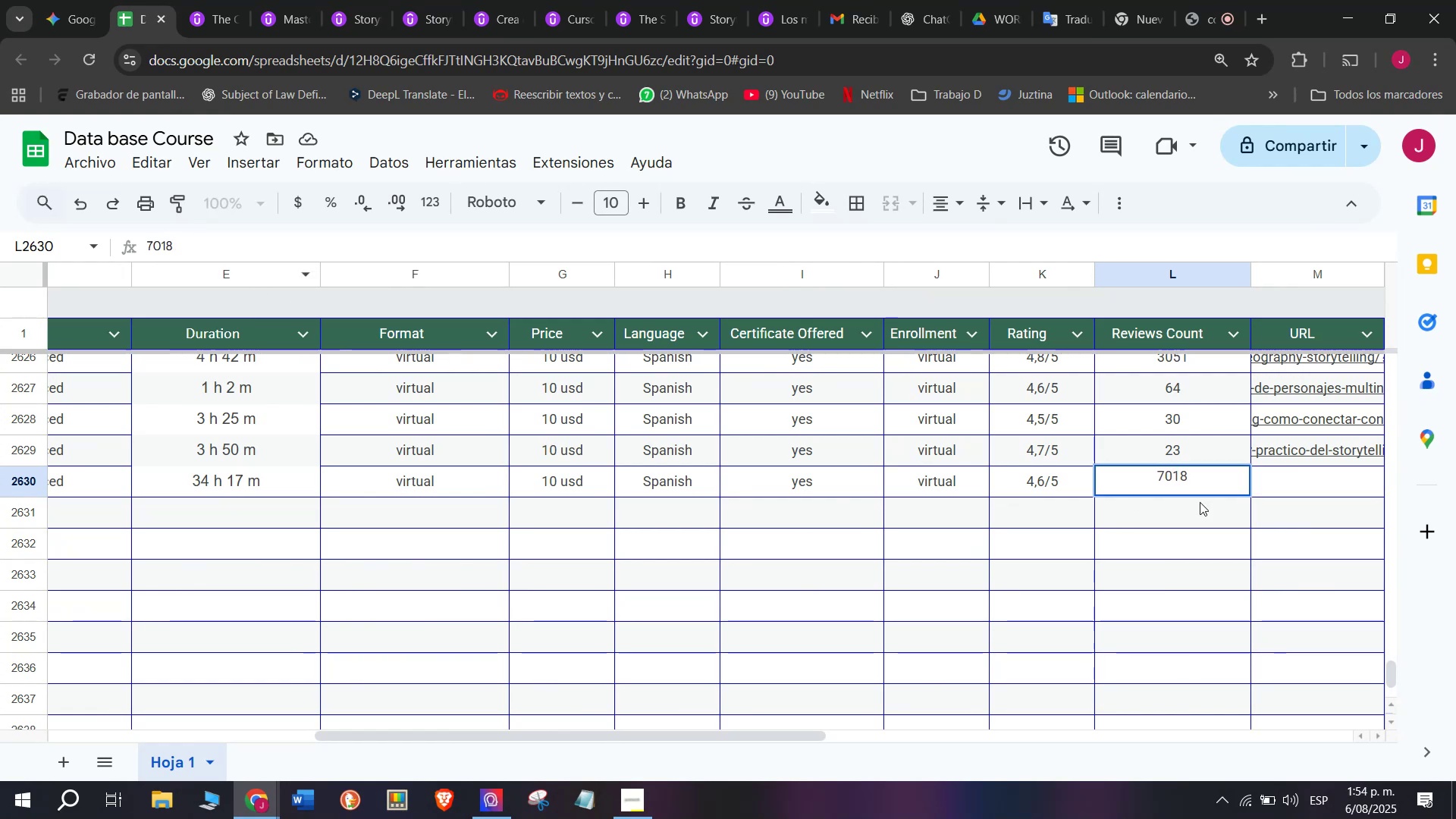 
left_click([1288, 499])
 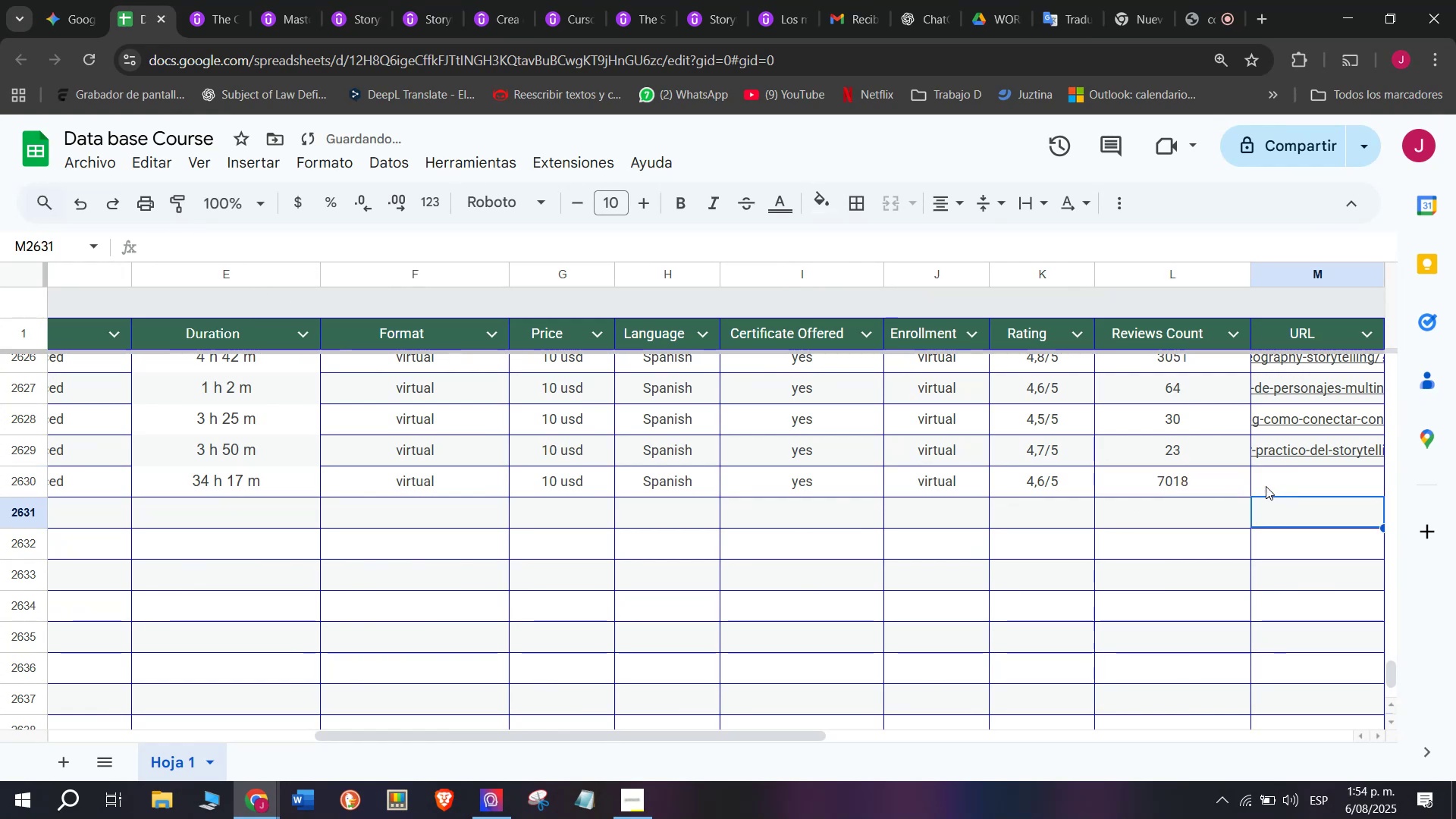 
left_click([1264, 485])
 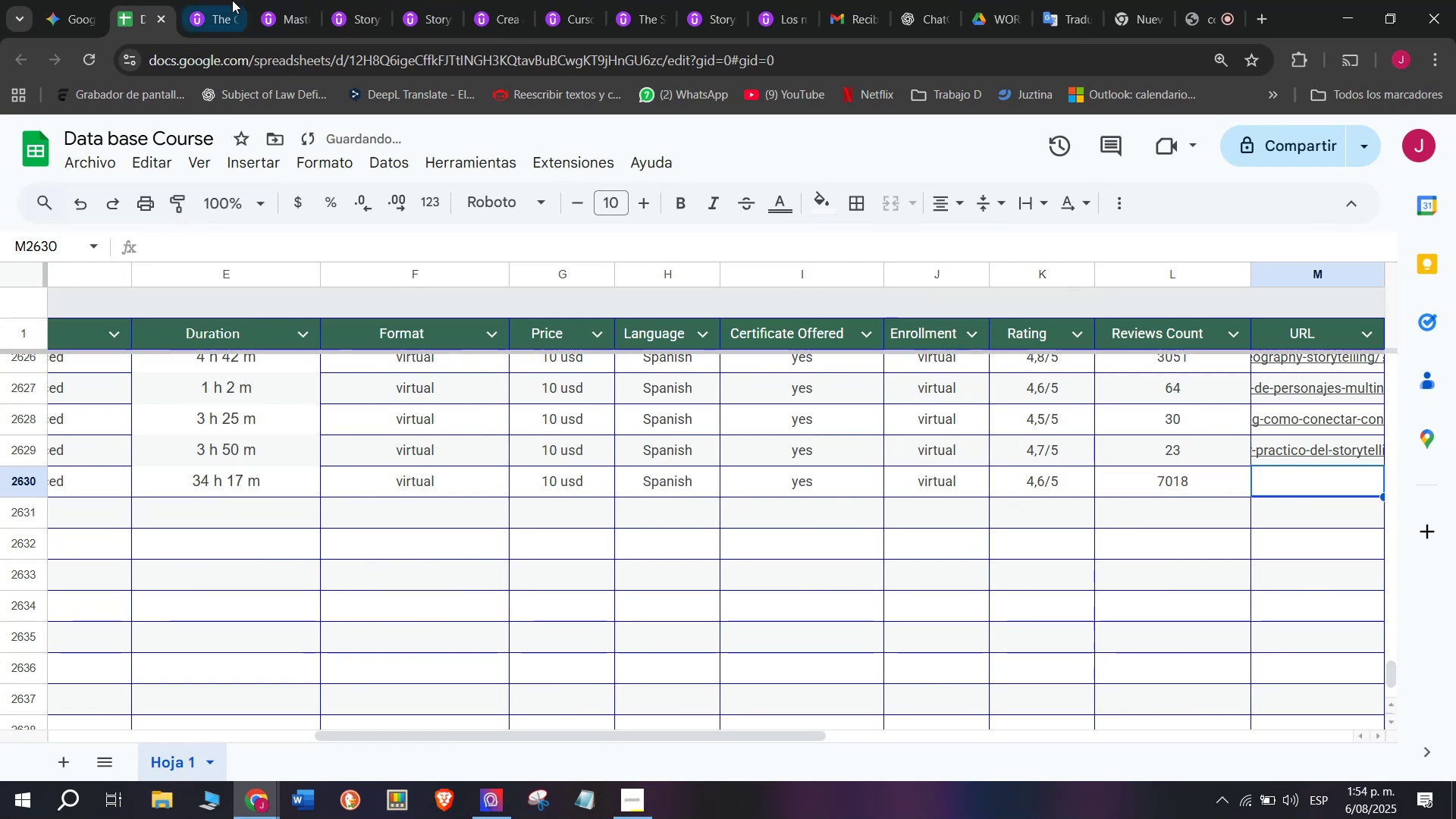 
left_click([211, 0])
 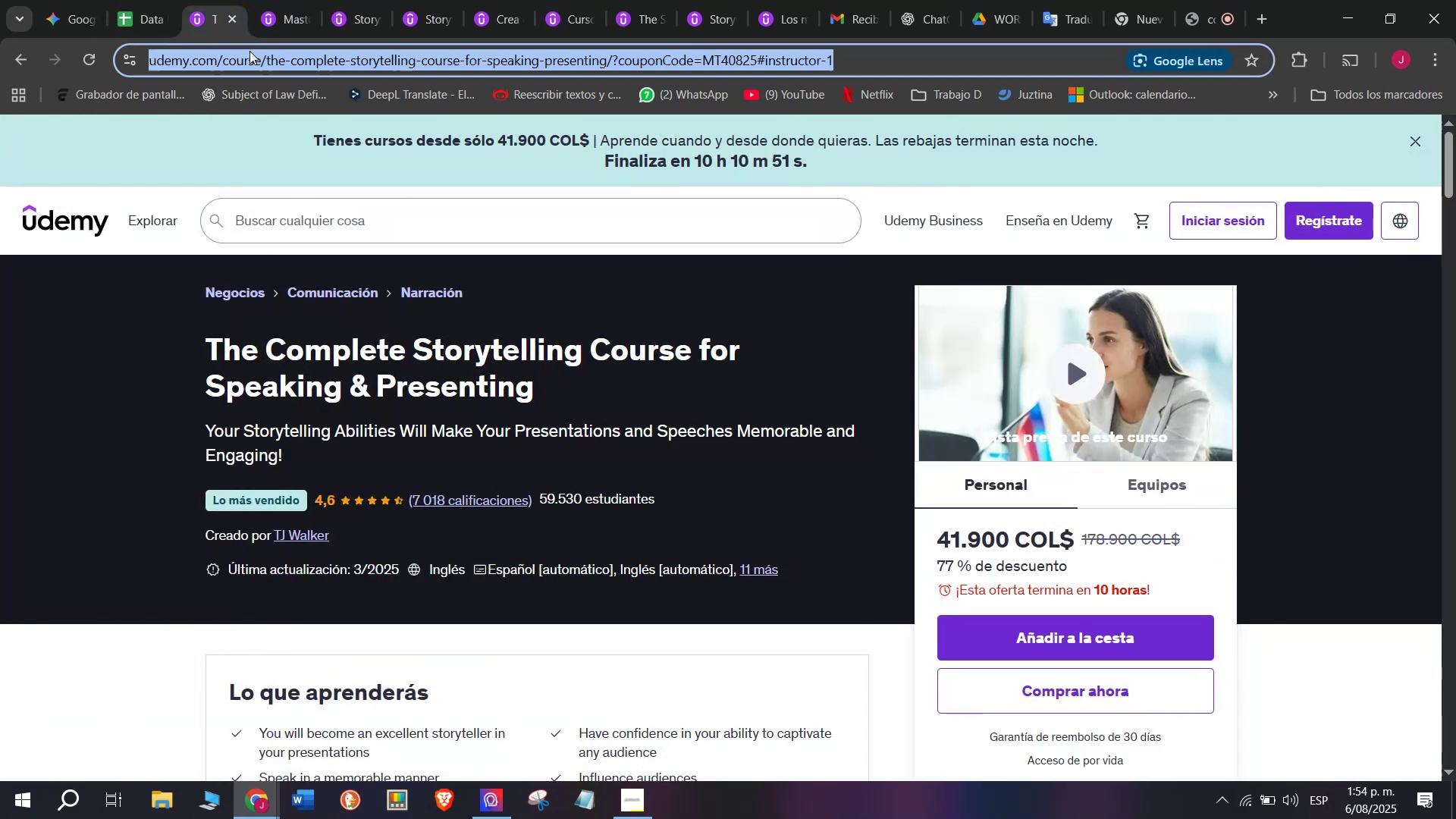 
triple_click([249, 51])
 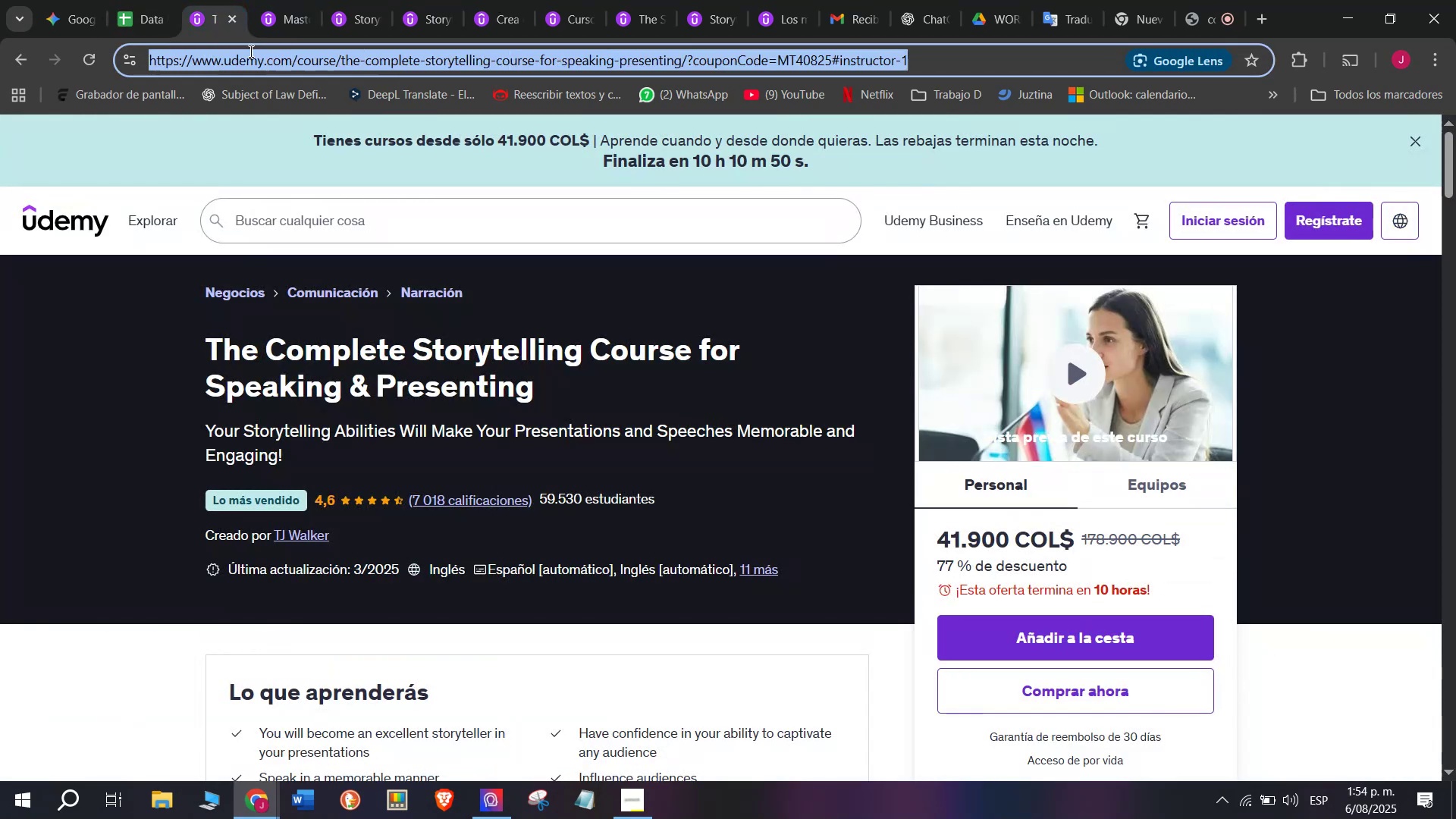 
triple_click([249, 51])
 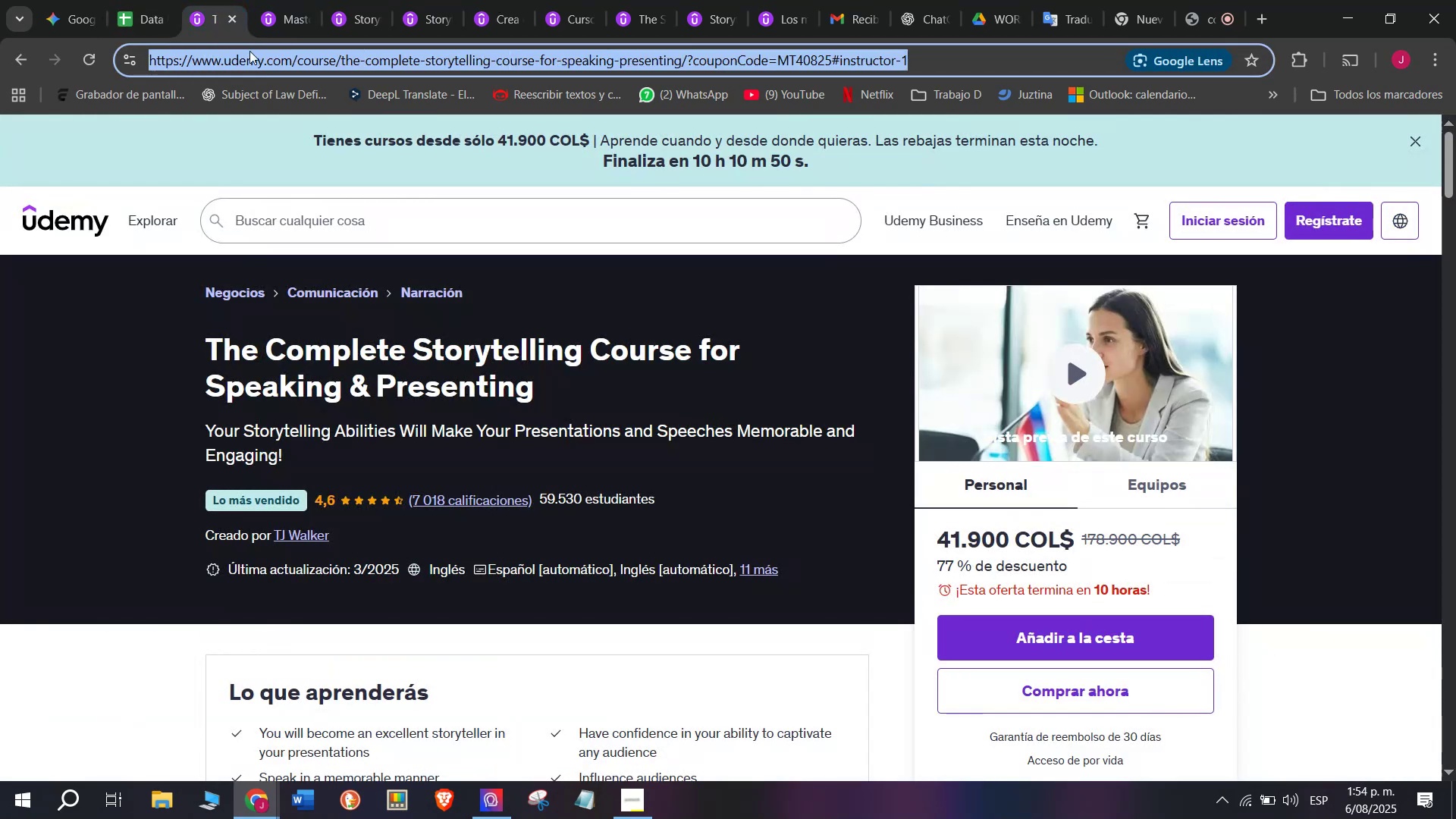 
key(Break)
 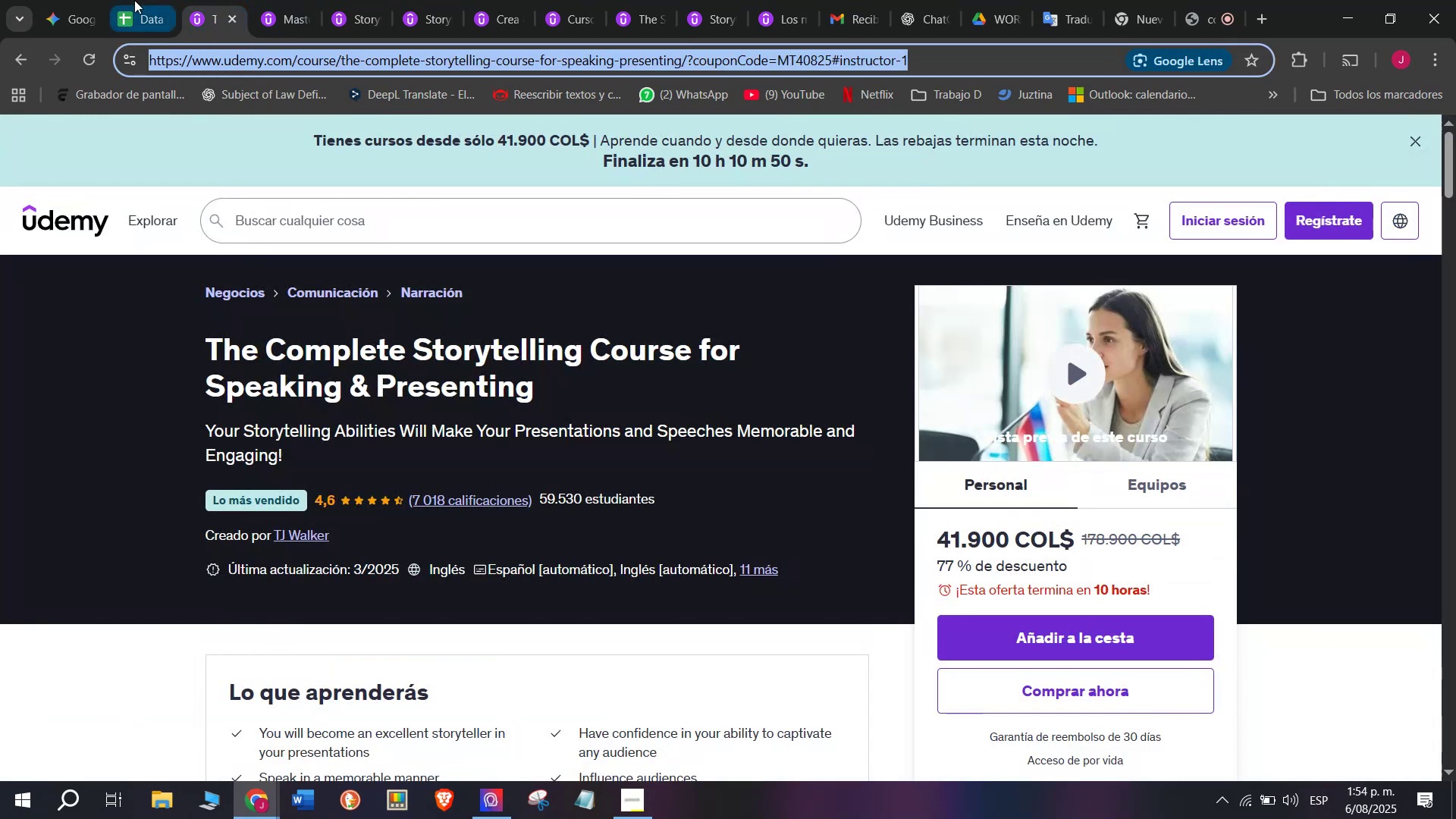 
key(Control+ControlLeft)
 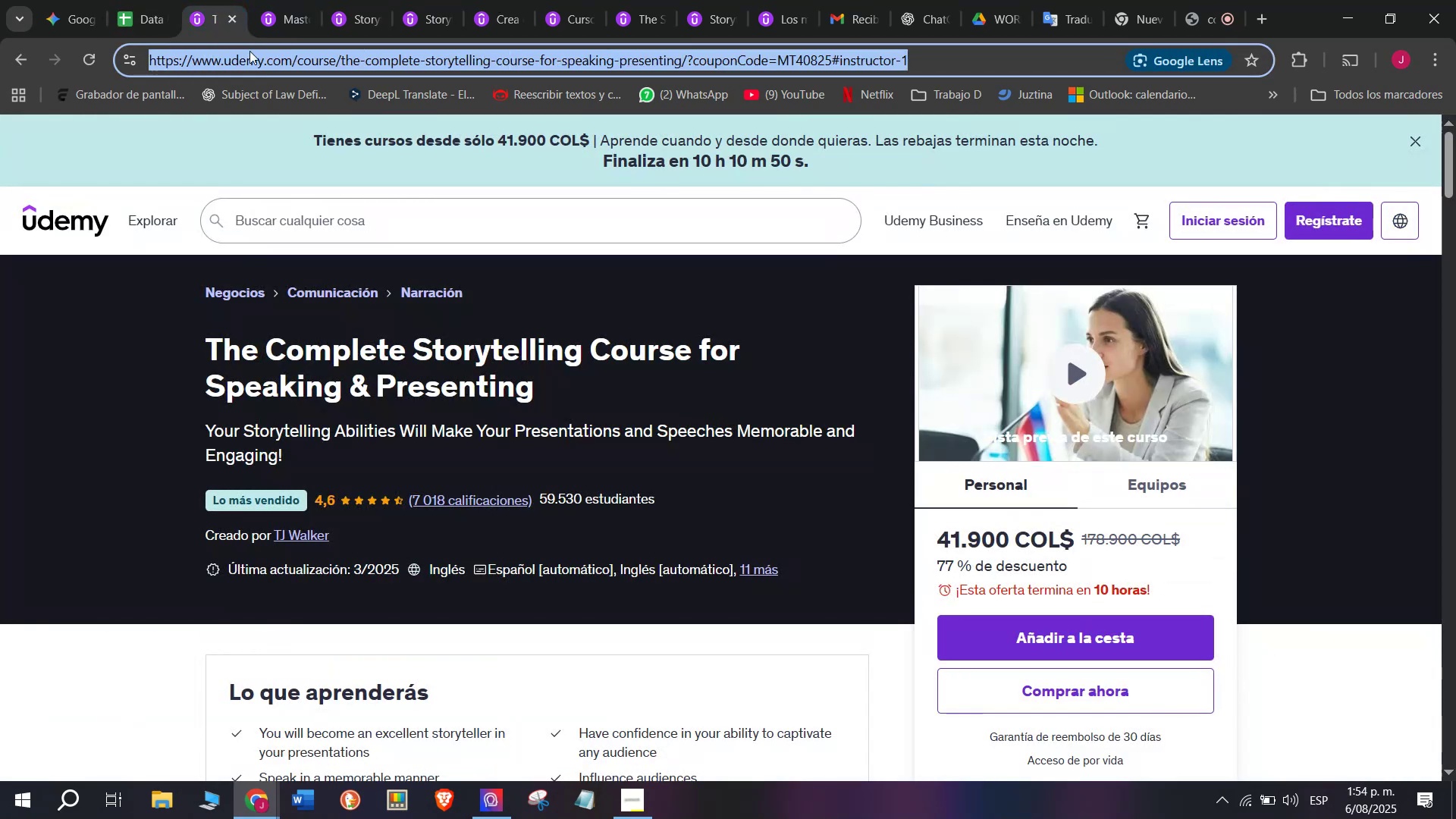 
key(Control+C)
 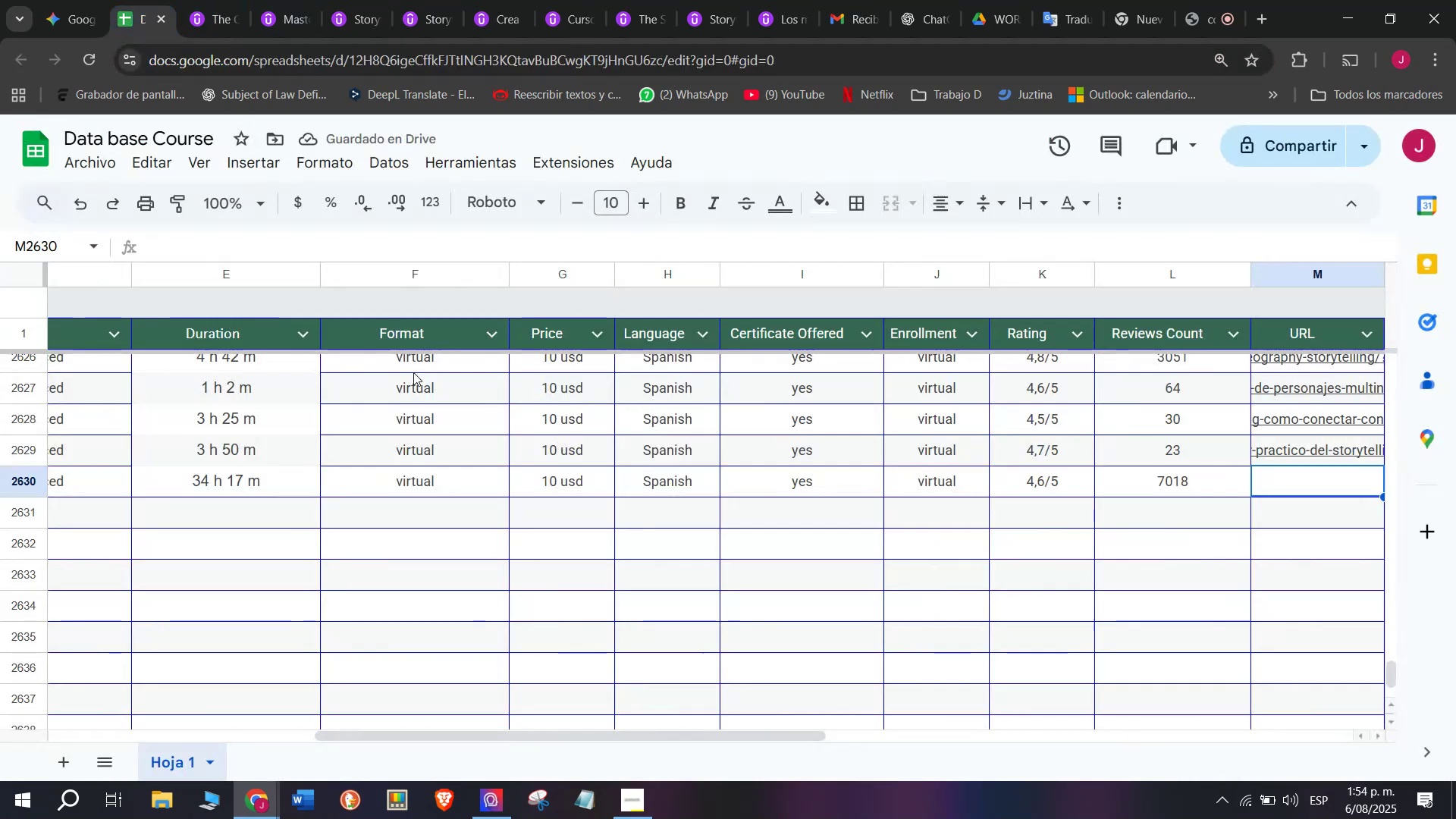 
key(Z)
 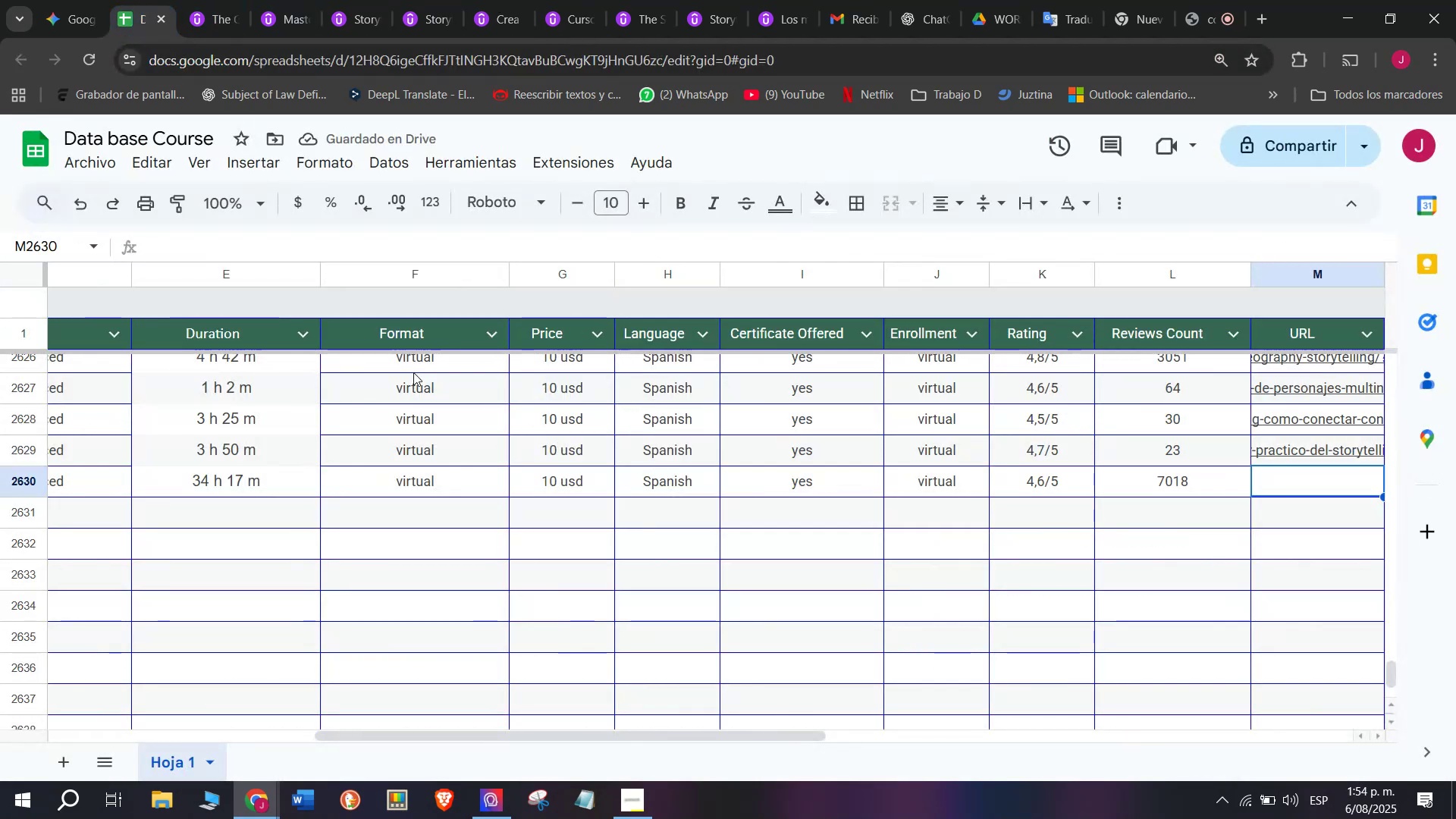 
key(Control+ControlLeft)
 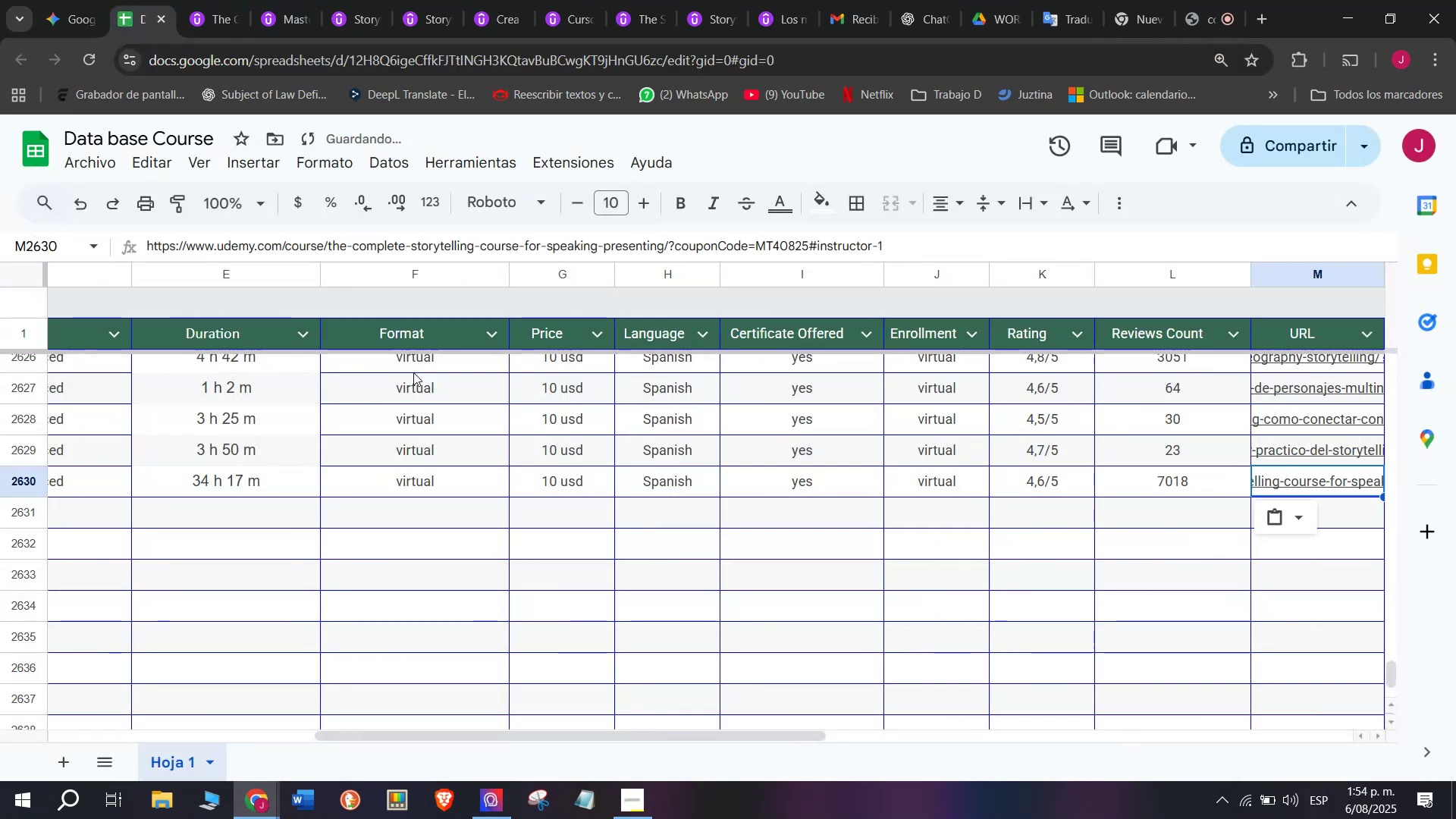 
key(Control+V)
 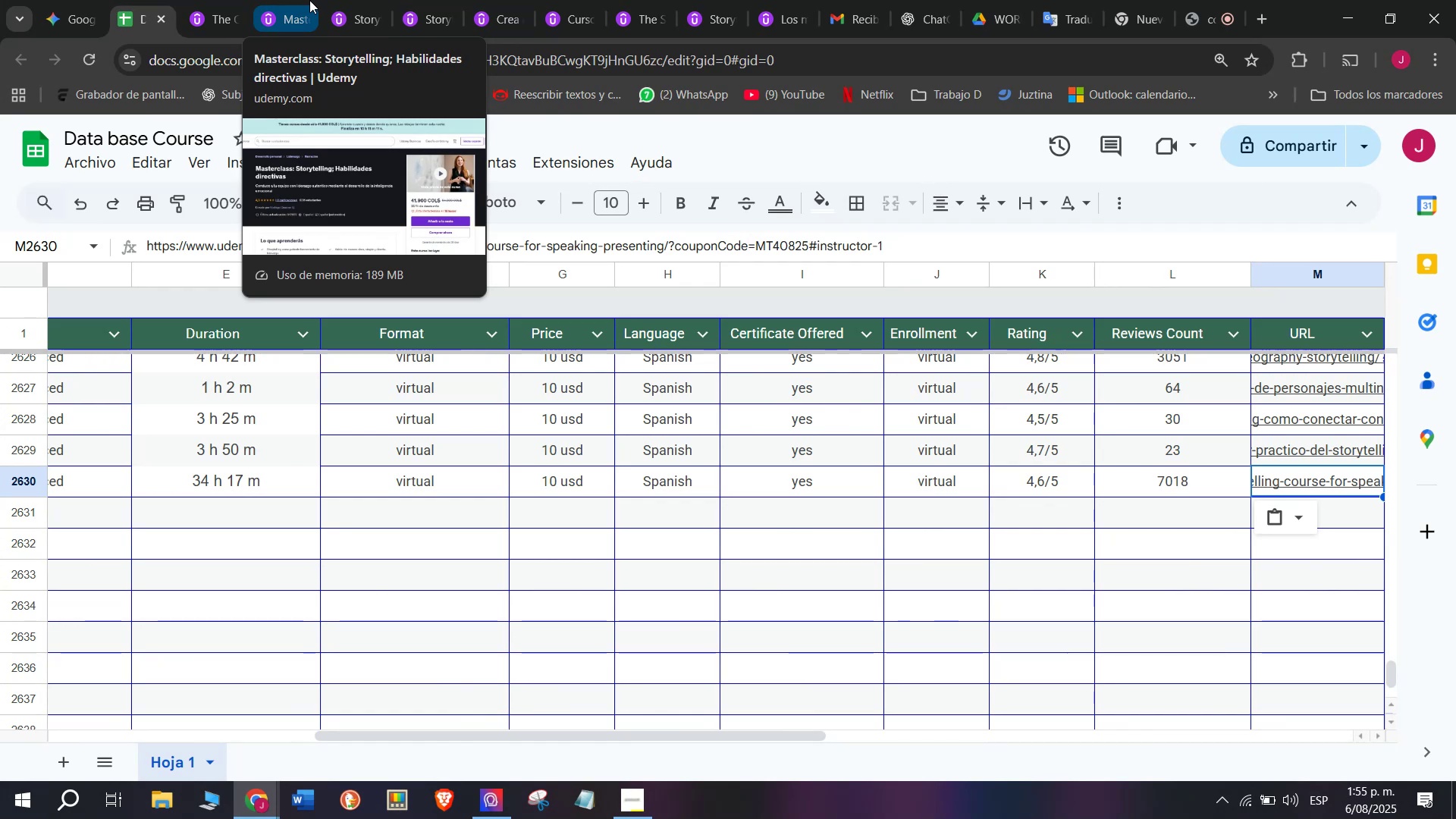 
wait(12.5)
 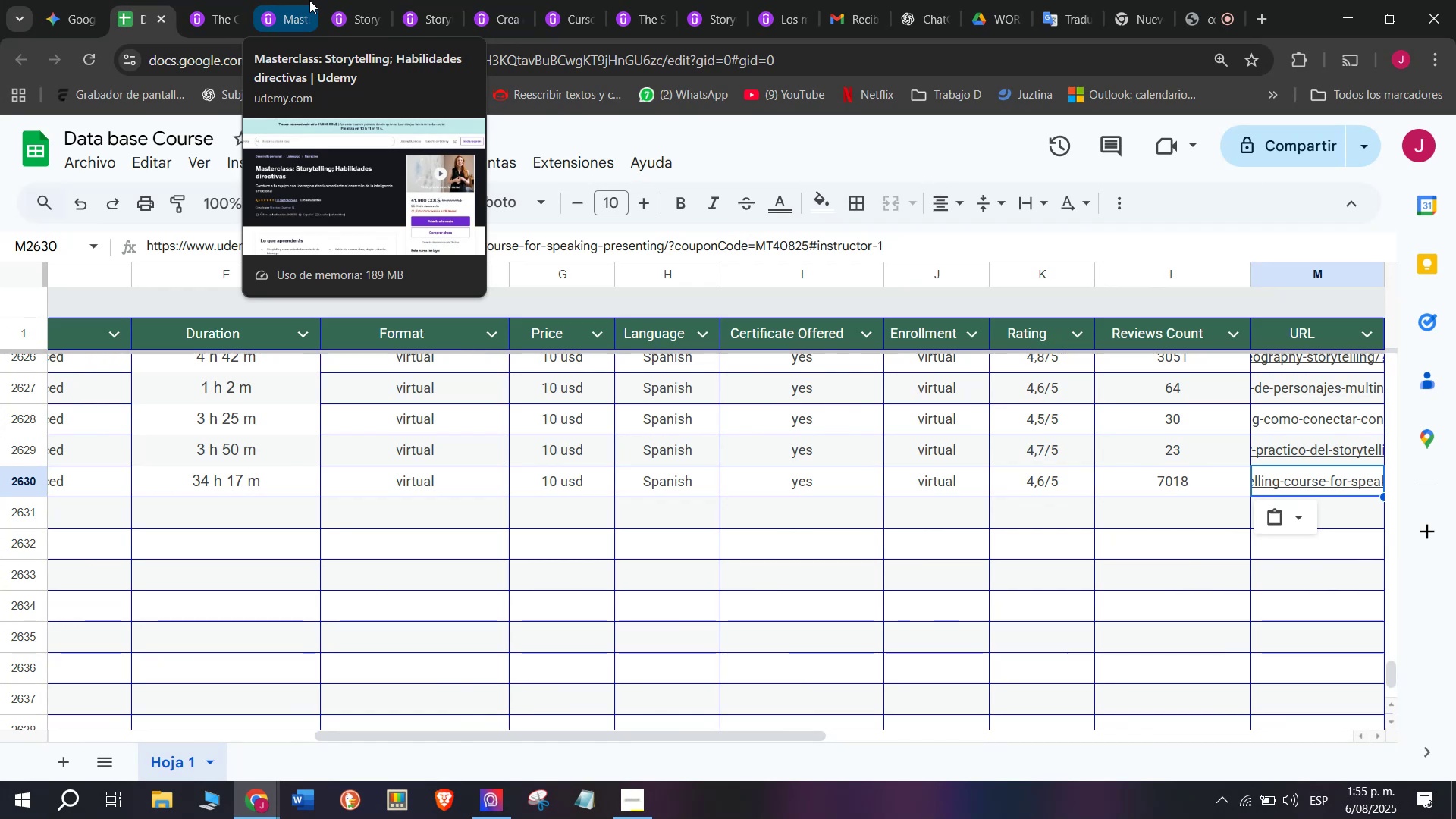 
scroll: coordinate [278, 461], scroll_direction: up, amount: 4.0
 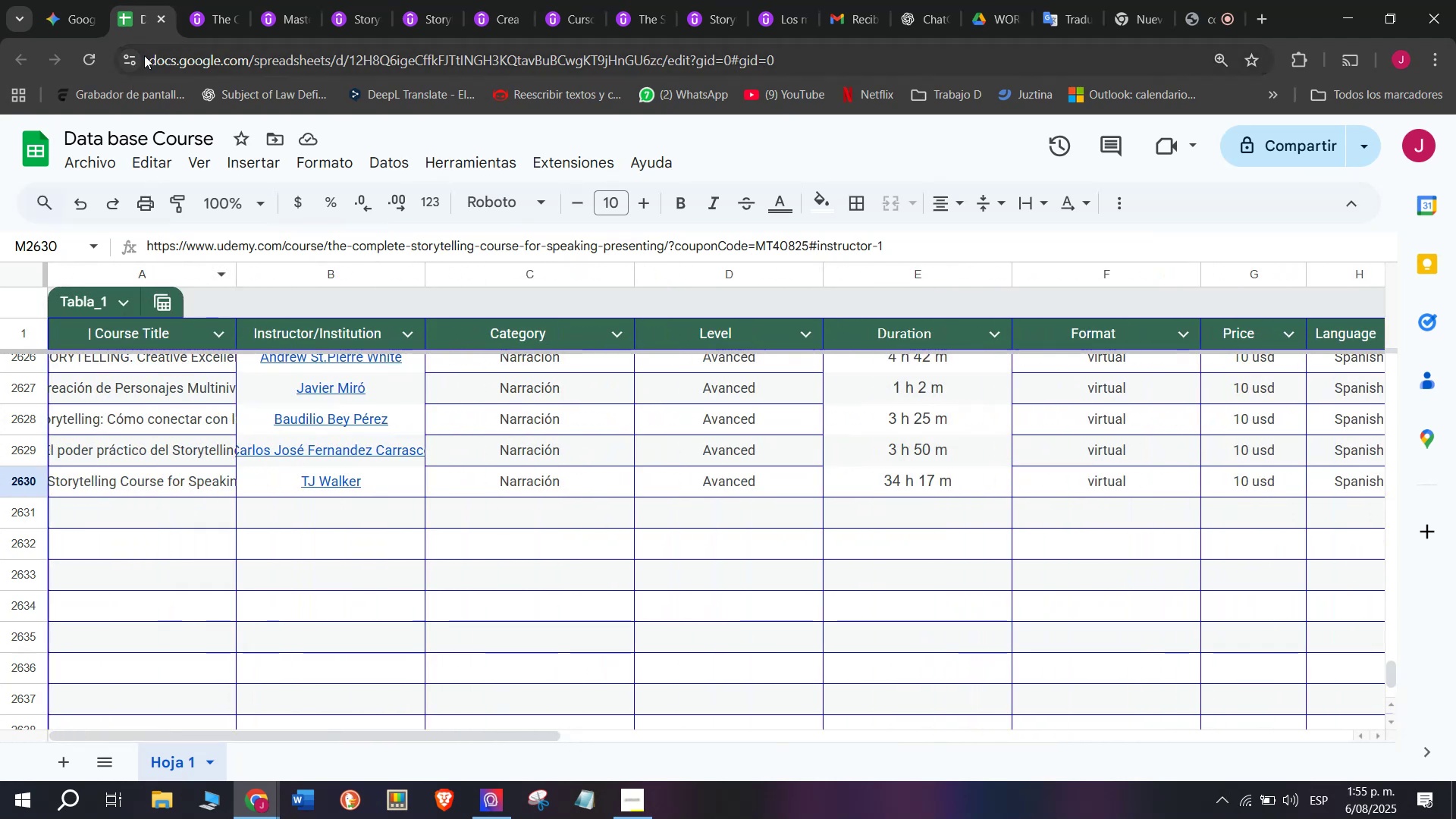 
left_click([201, 7])
 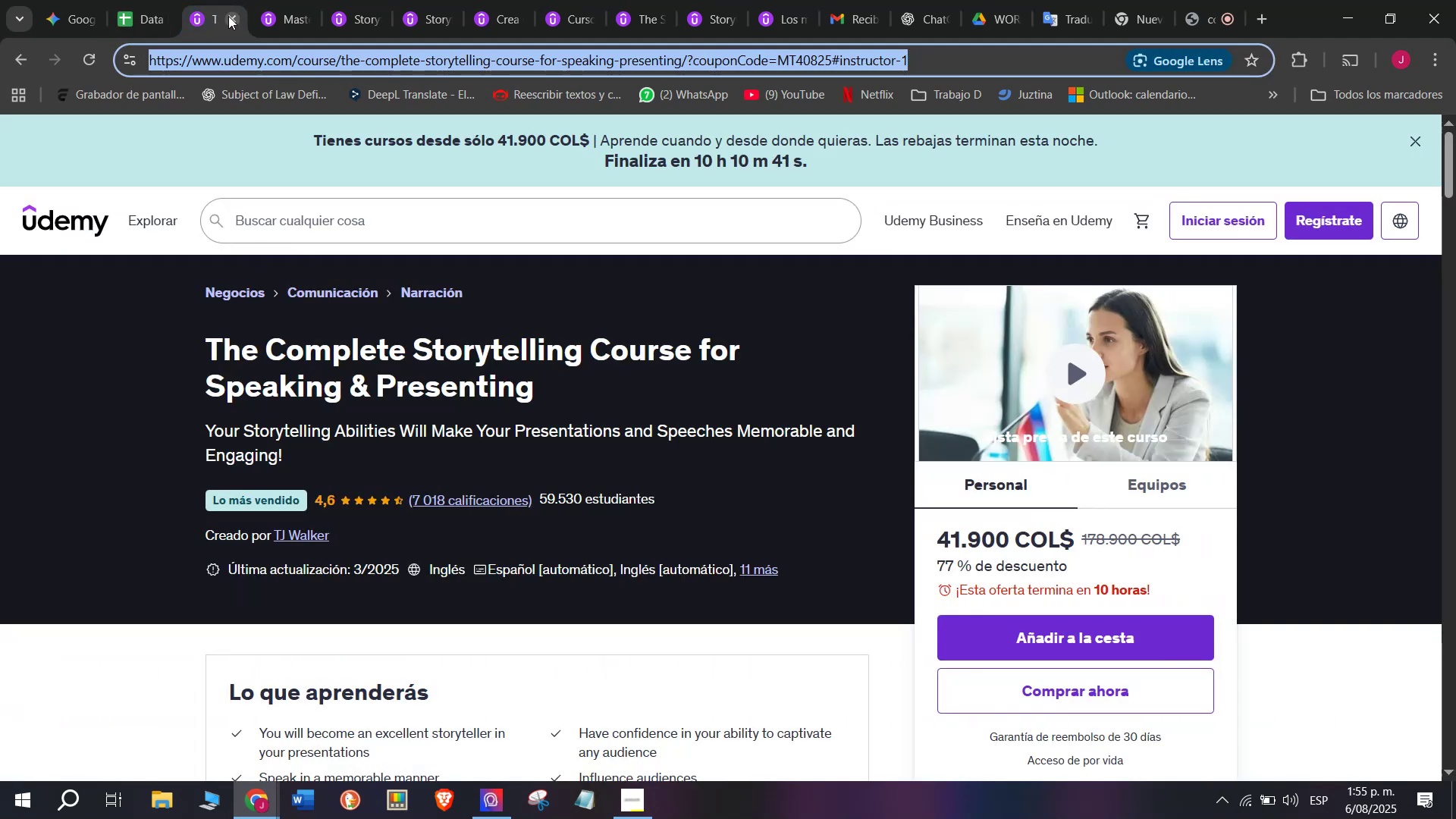 
left_click([228, 18])
 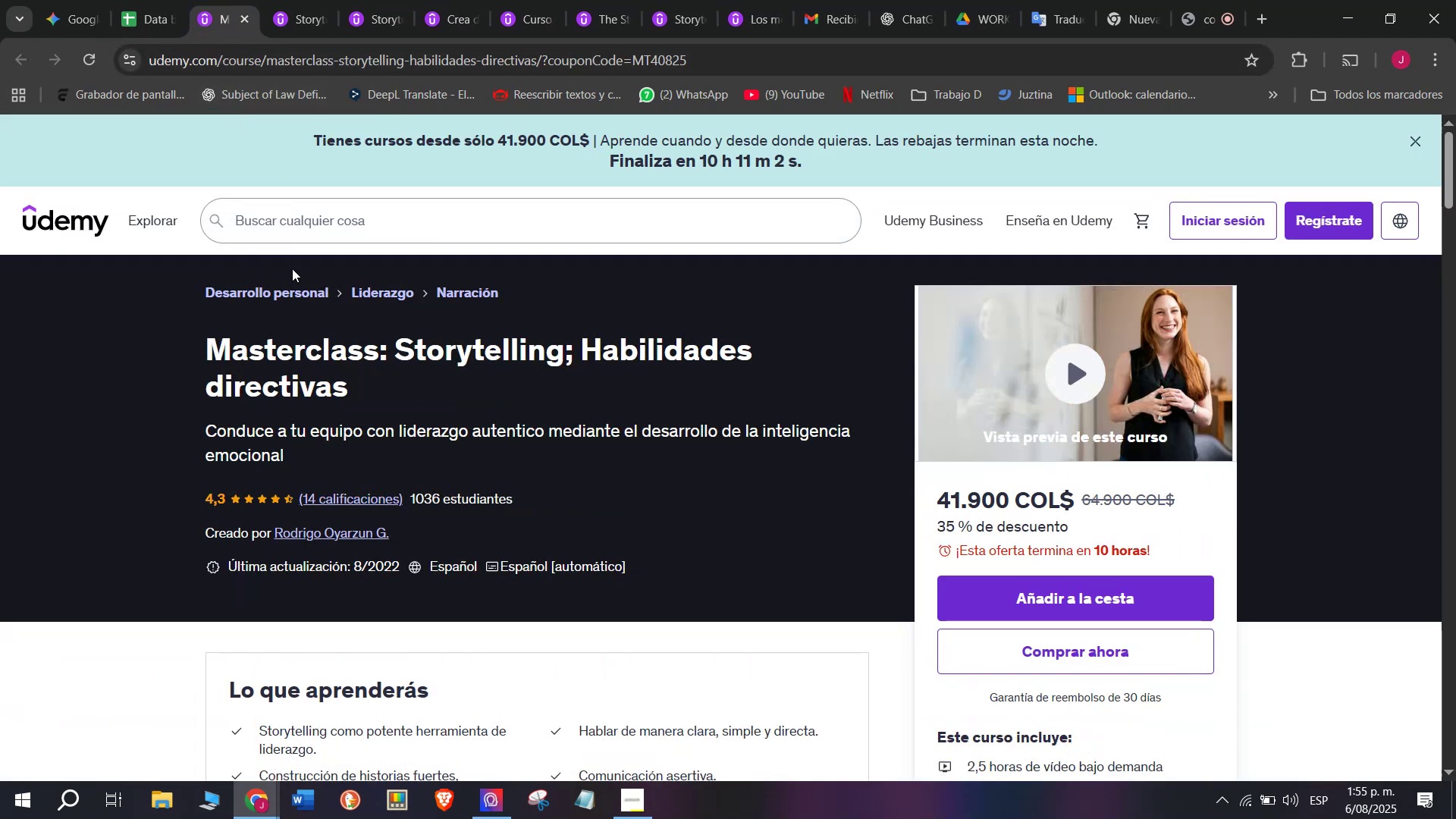 
wait(8.01)
 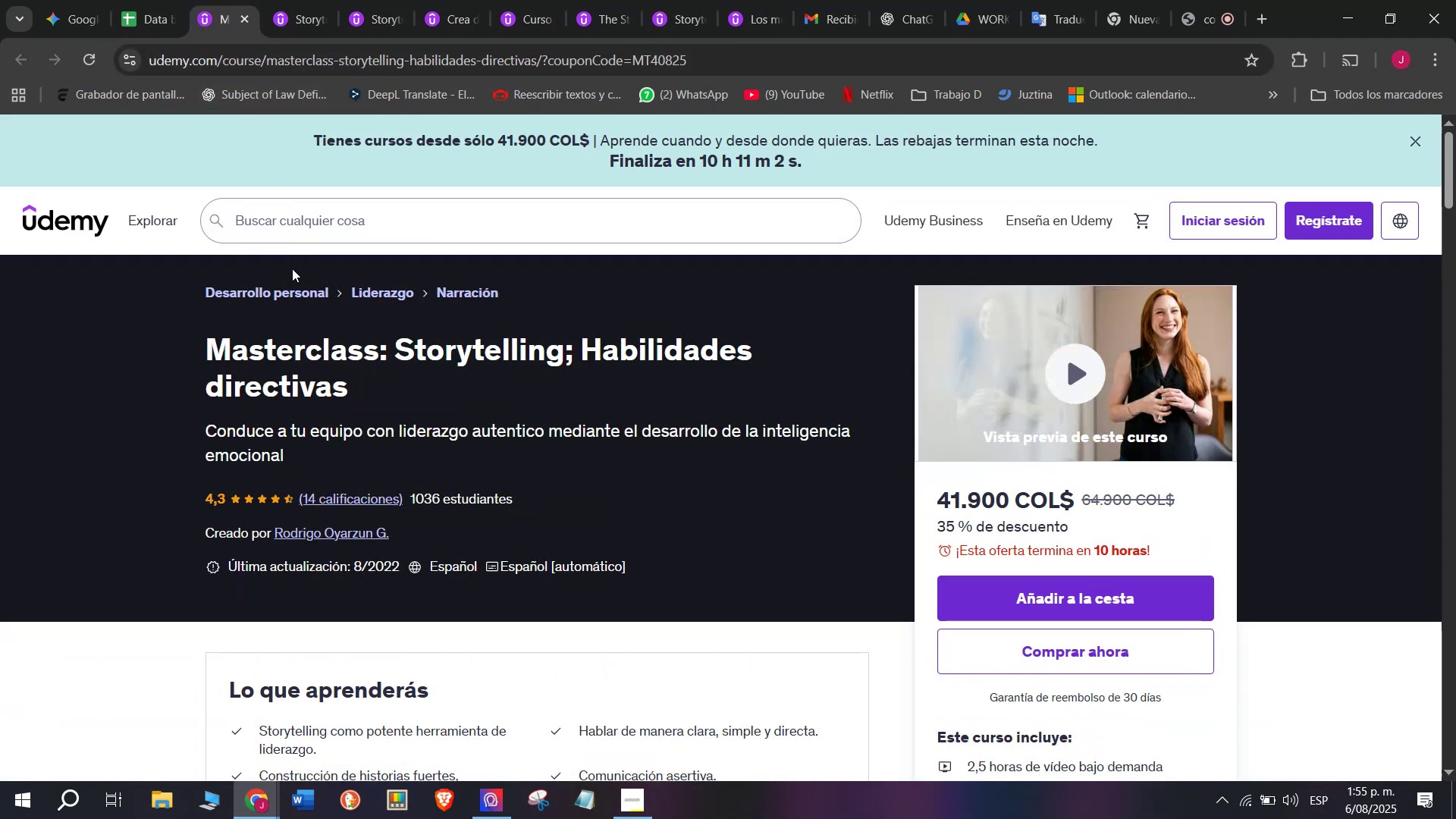 
left_click_drag(start_coordinate=[202, 332], to_coordinate=[413, 370])
 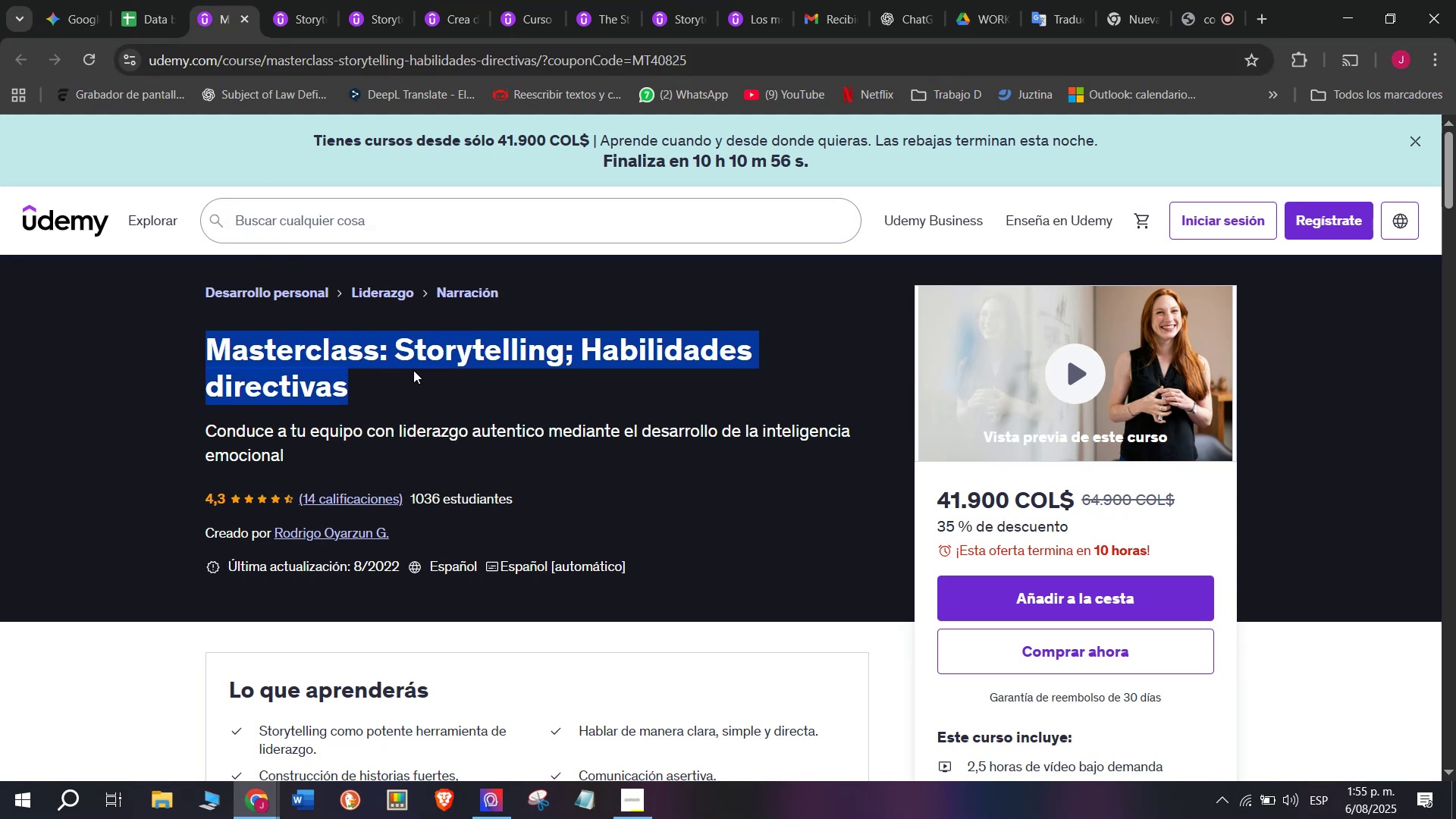 
key(Break)
 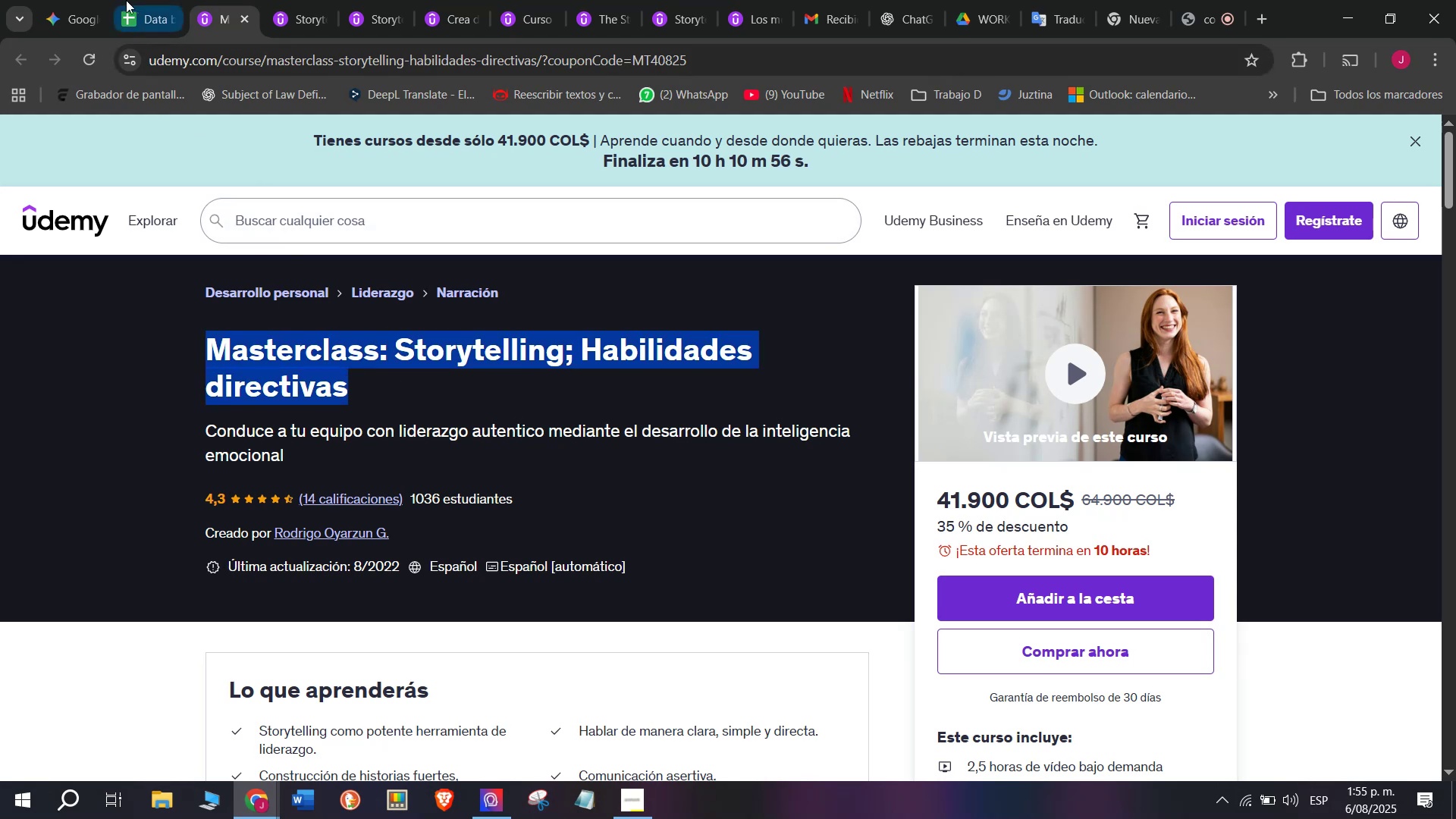 
key(Control+ControlLeft)
 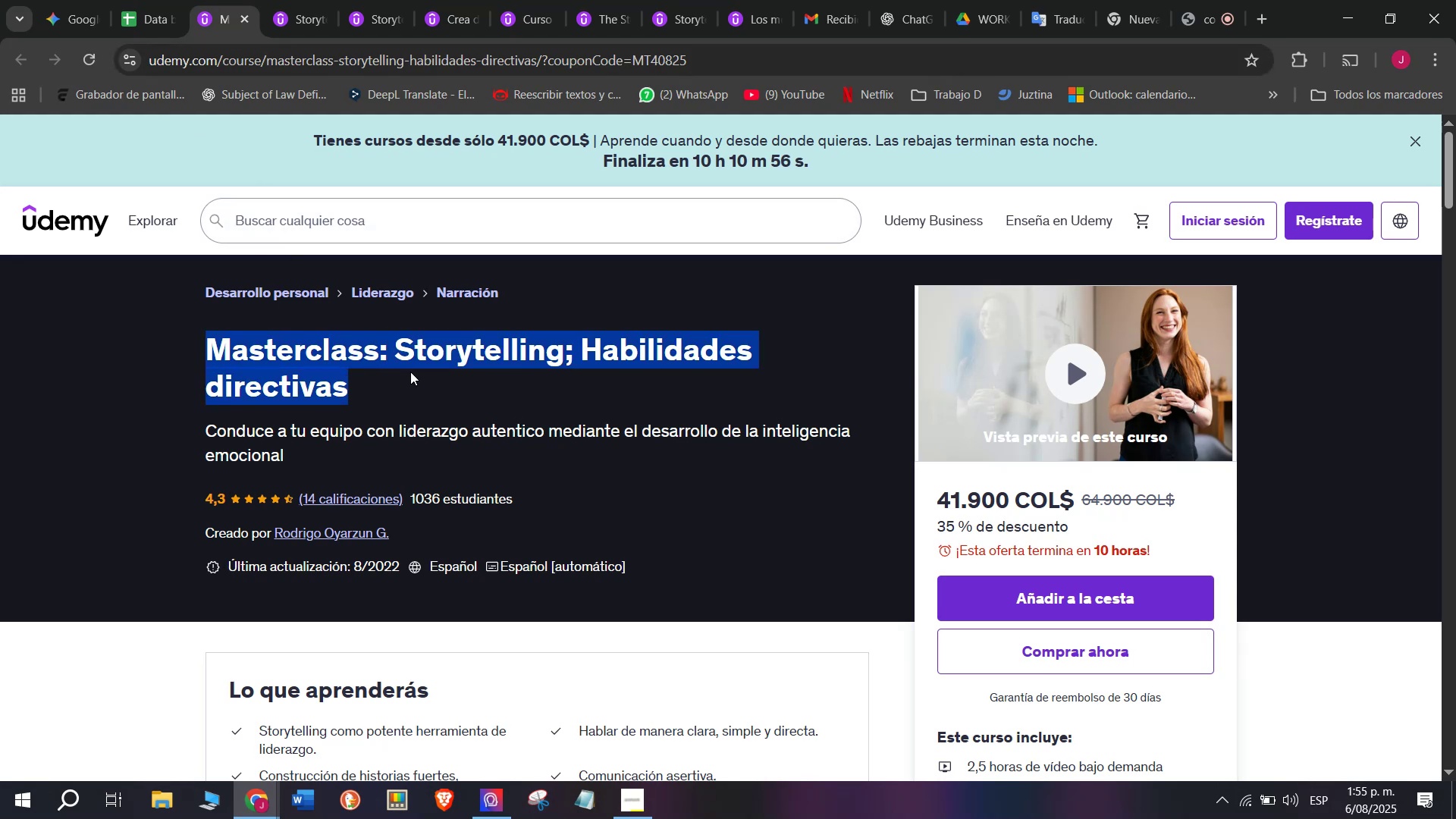 
key(Control+C)
 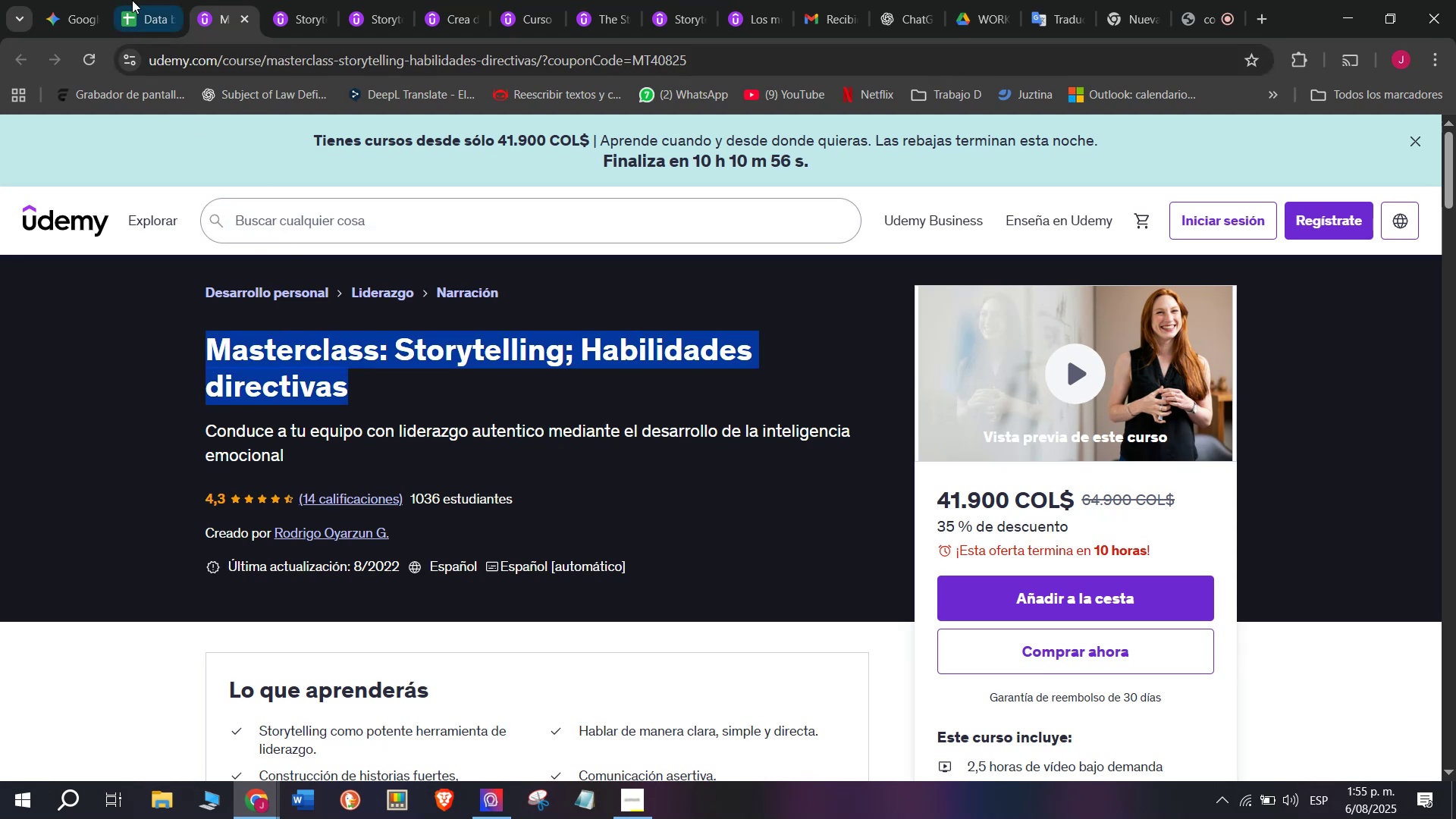 
left_click([124, 0])
 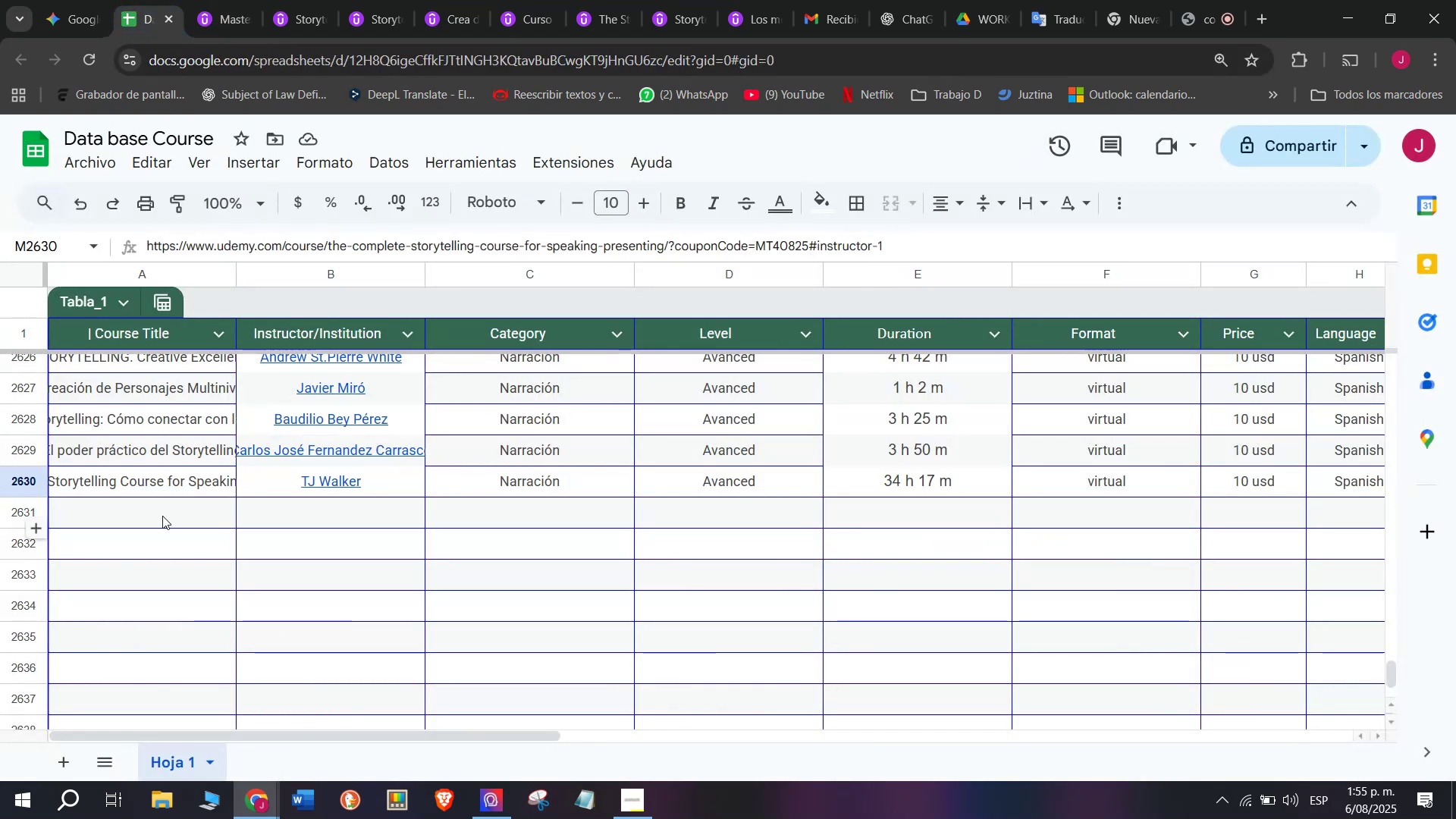 
double_click([162, 516])
 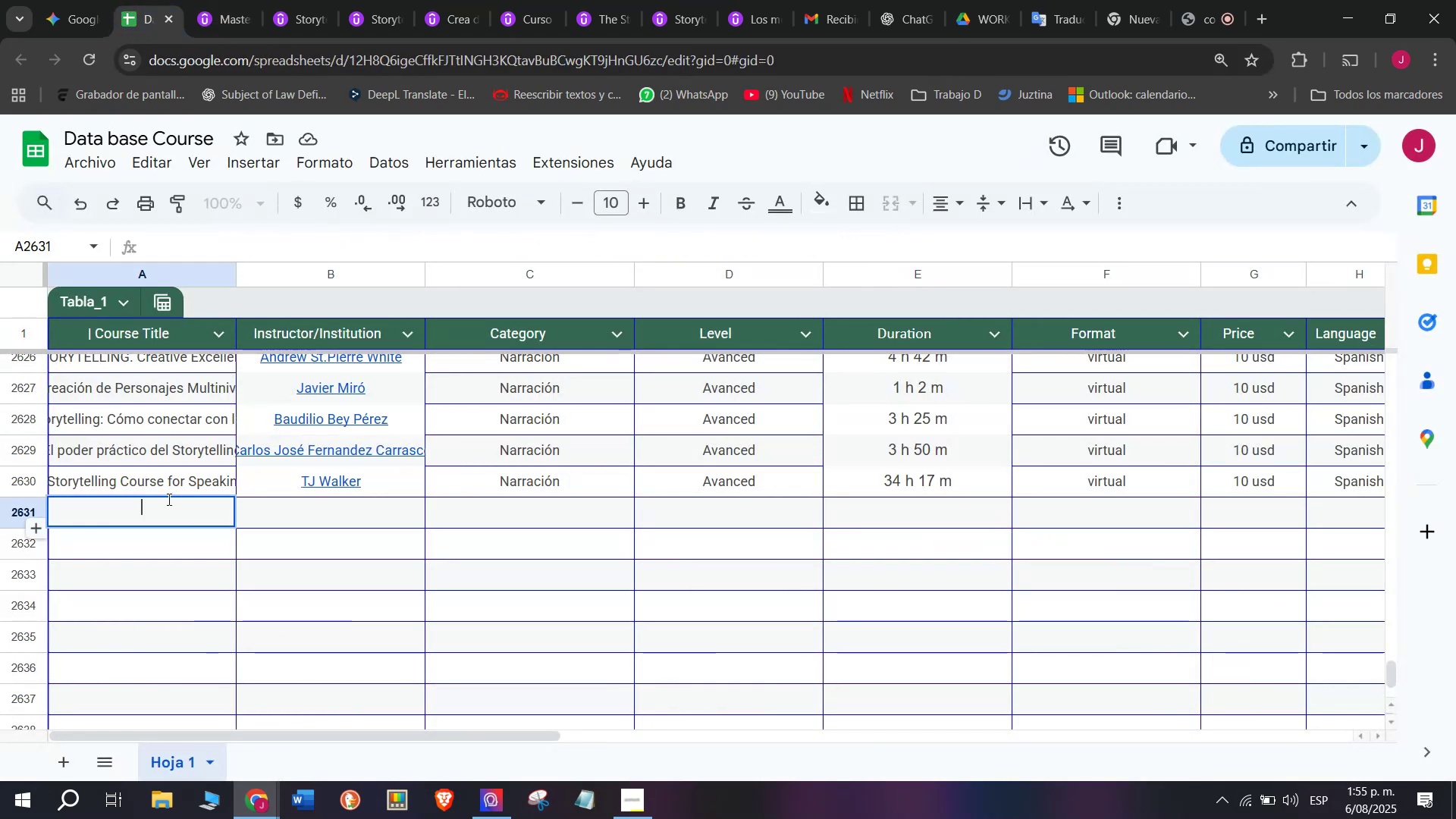 
key(Z)
 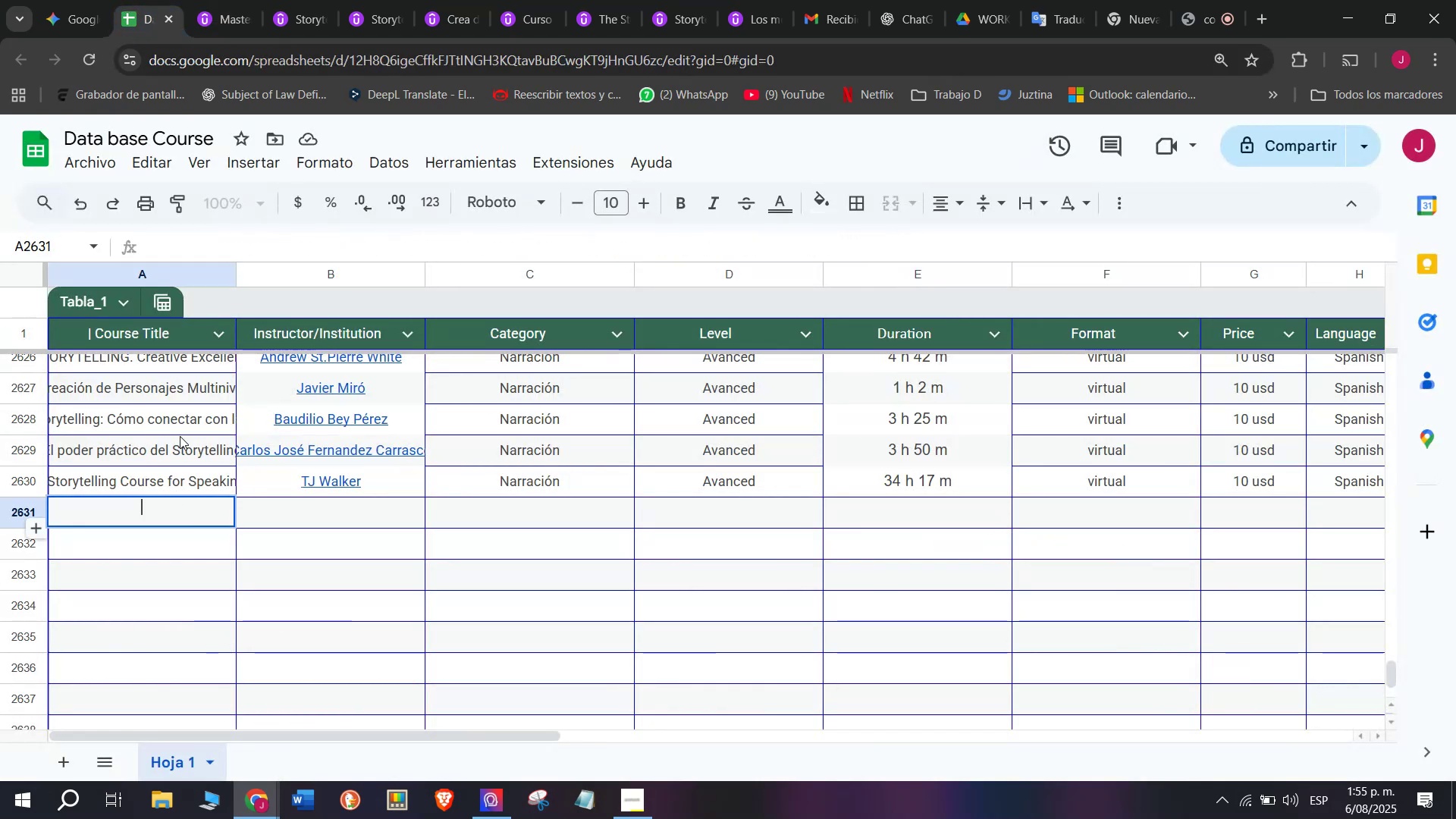 
key(Control+ControlLeft)
 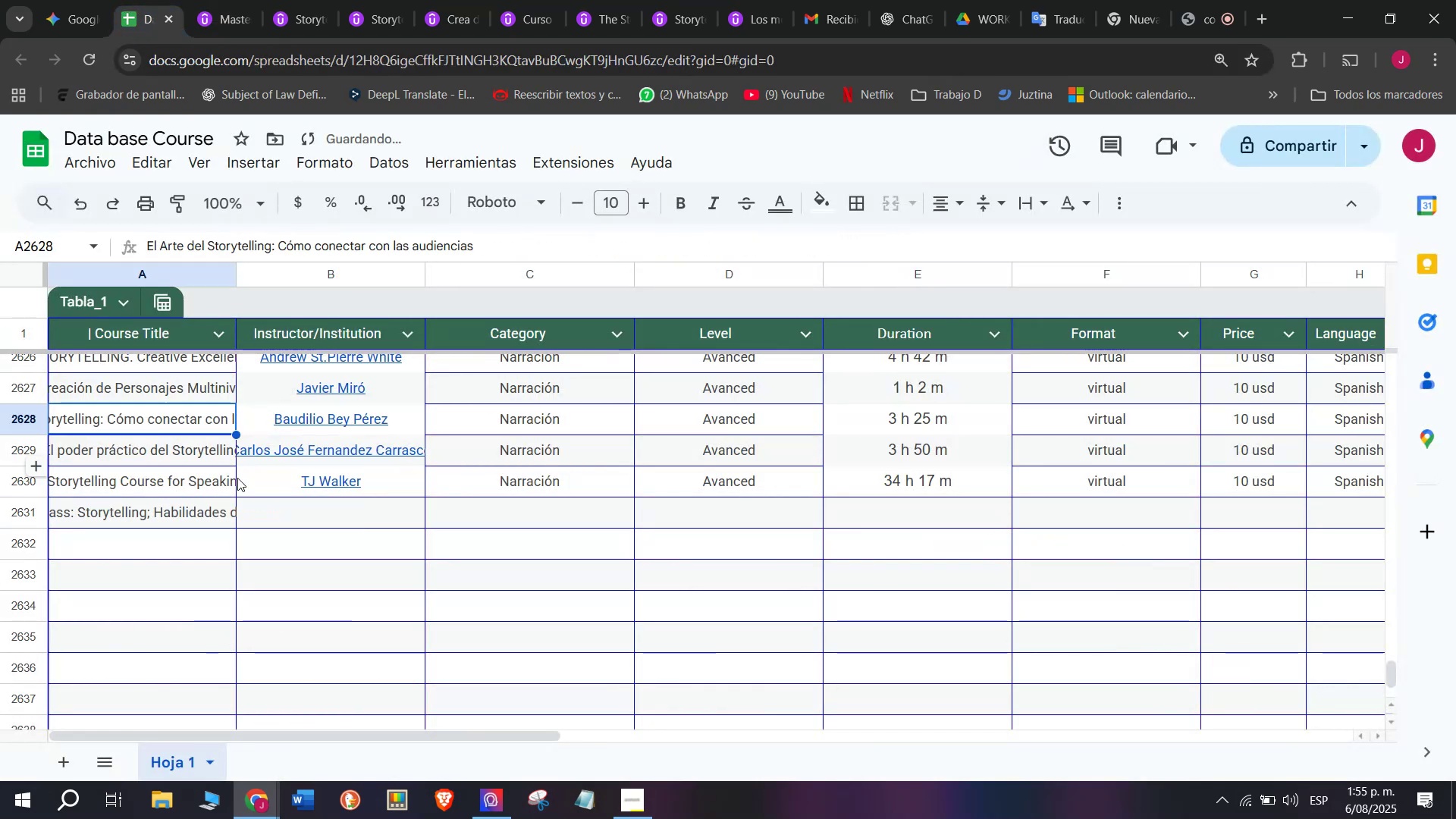 
key(Control+V)
 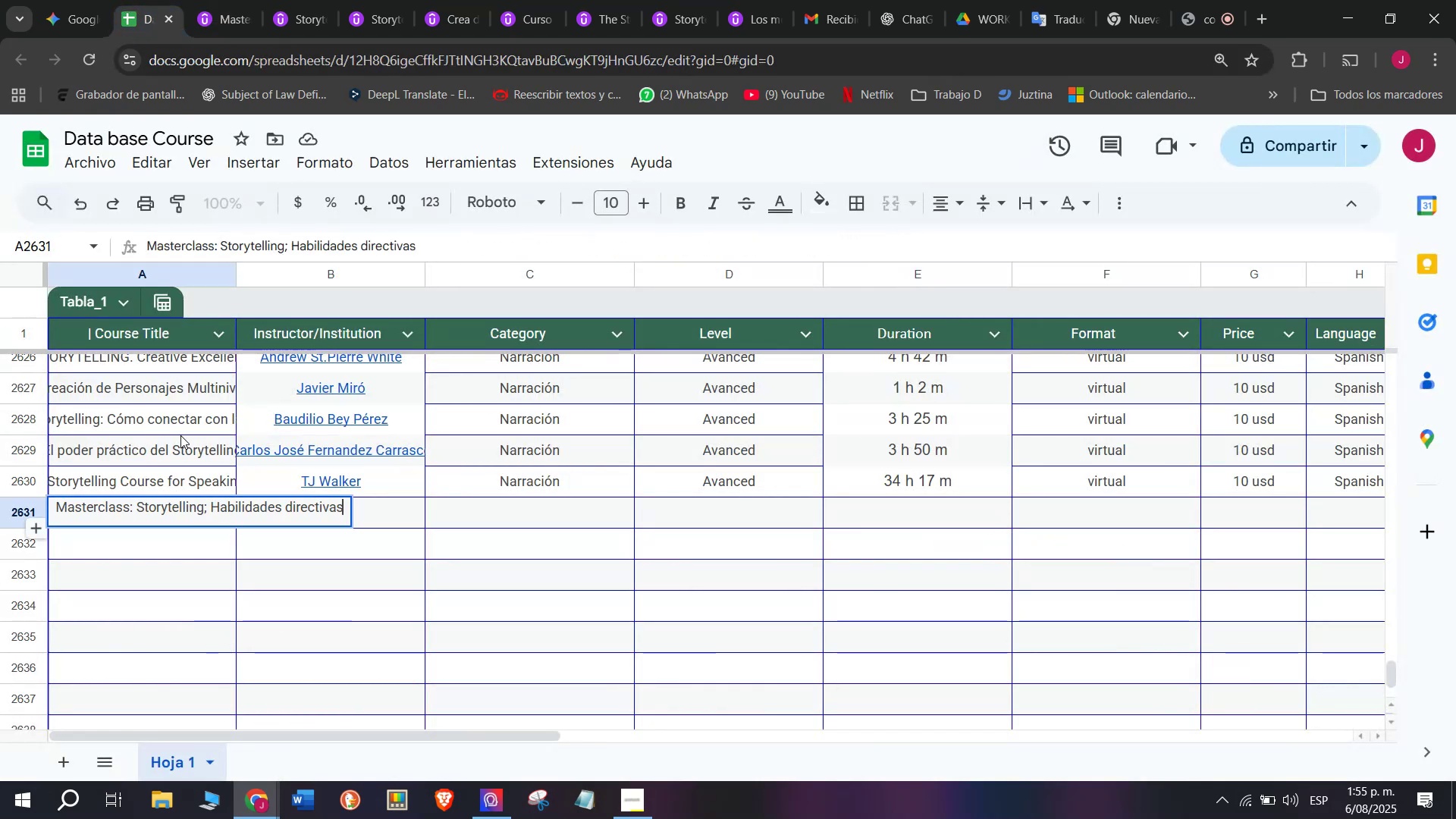 
left_click([180, 434])
 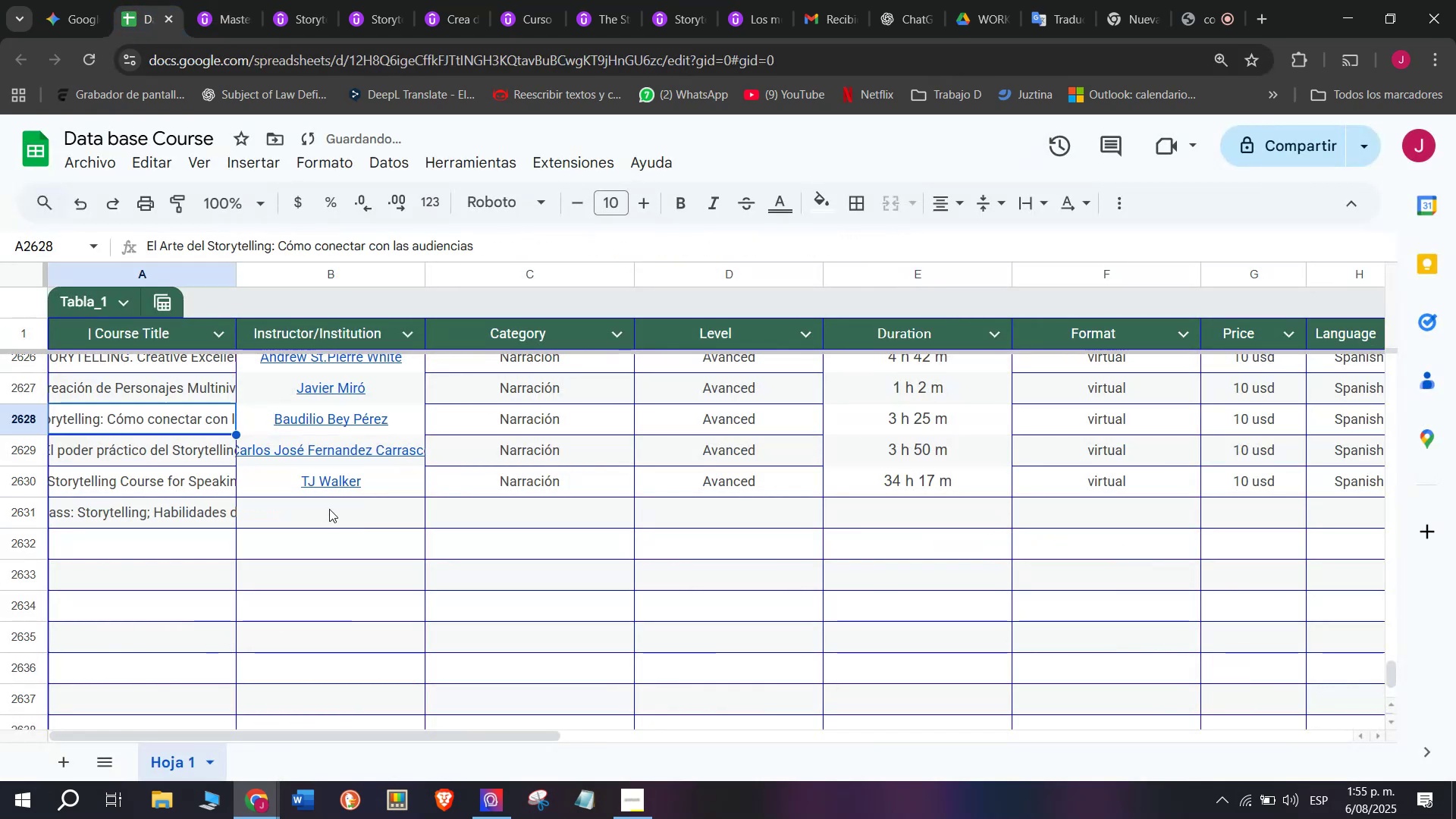 
double_click([329, 509])
 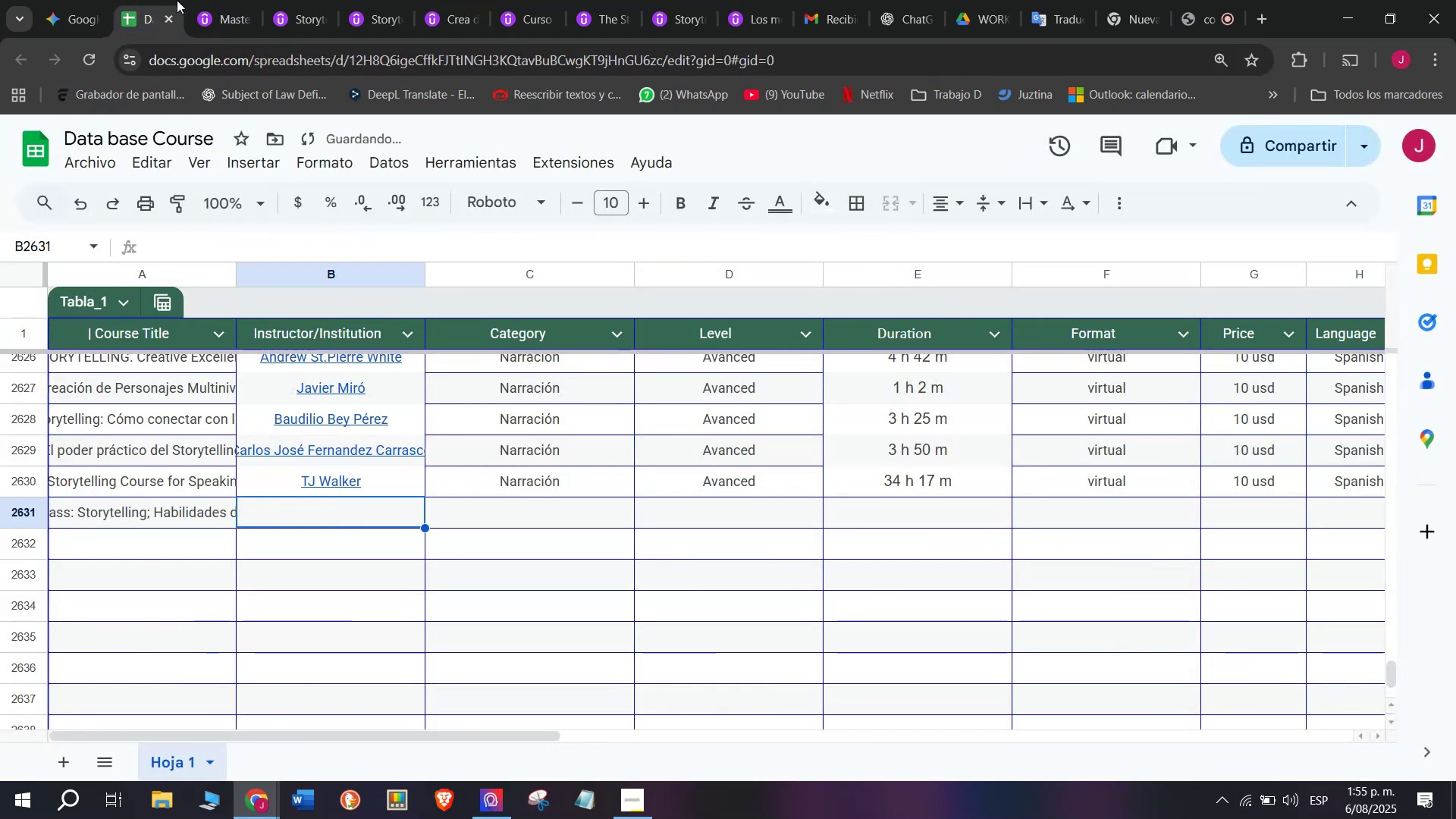 
left_click([188, 0])
 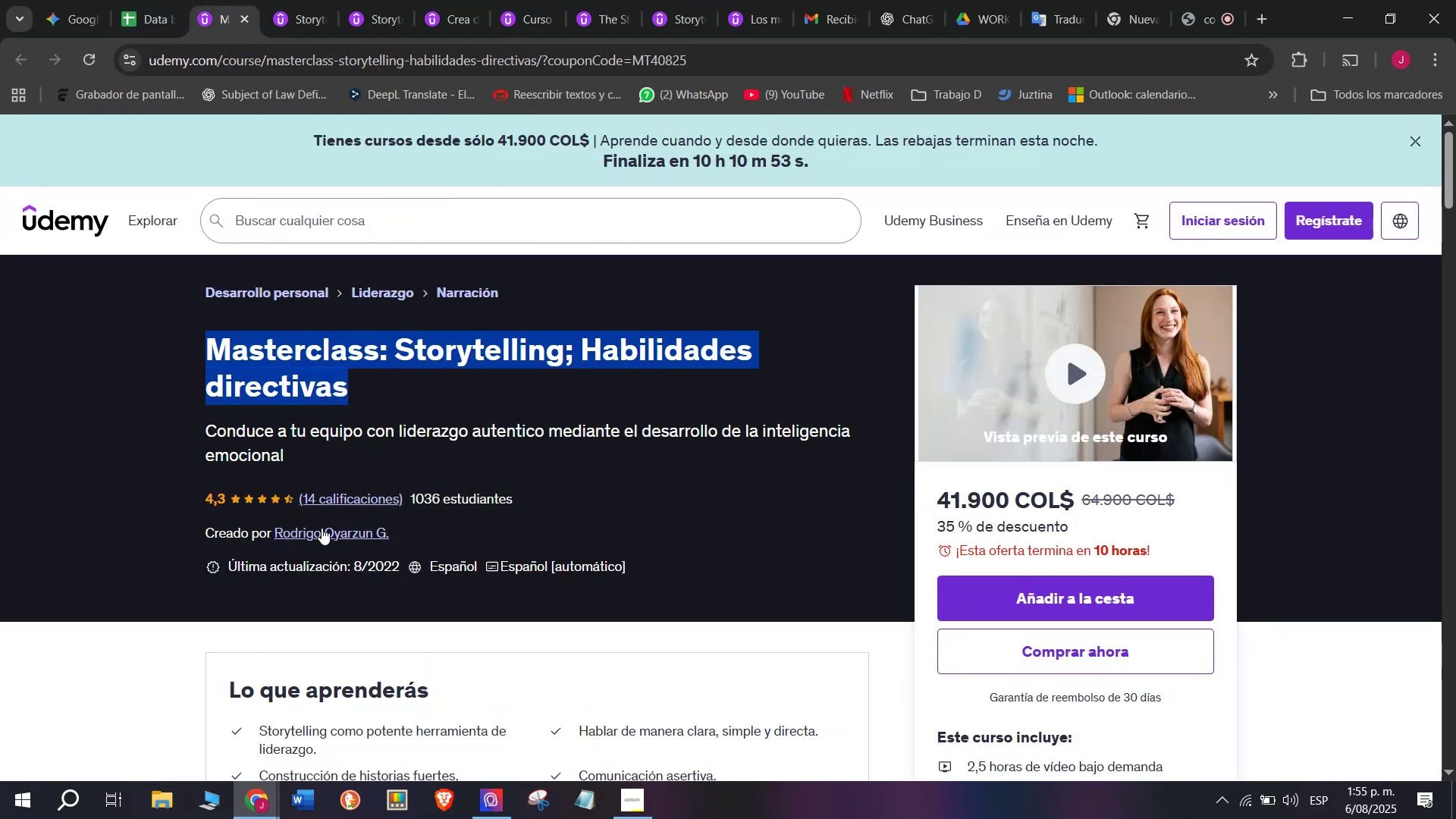 
left_click([328, 543])
 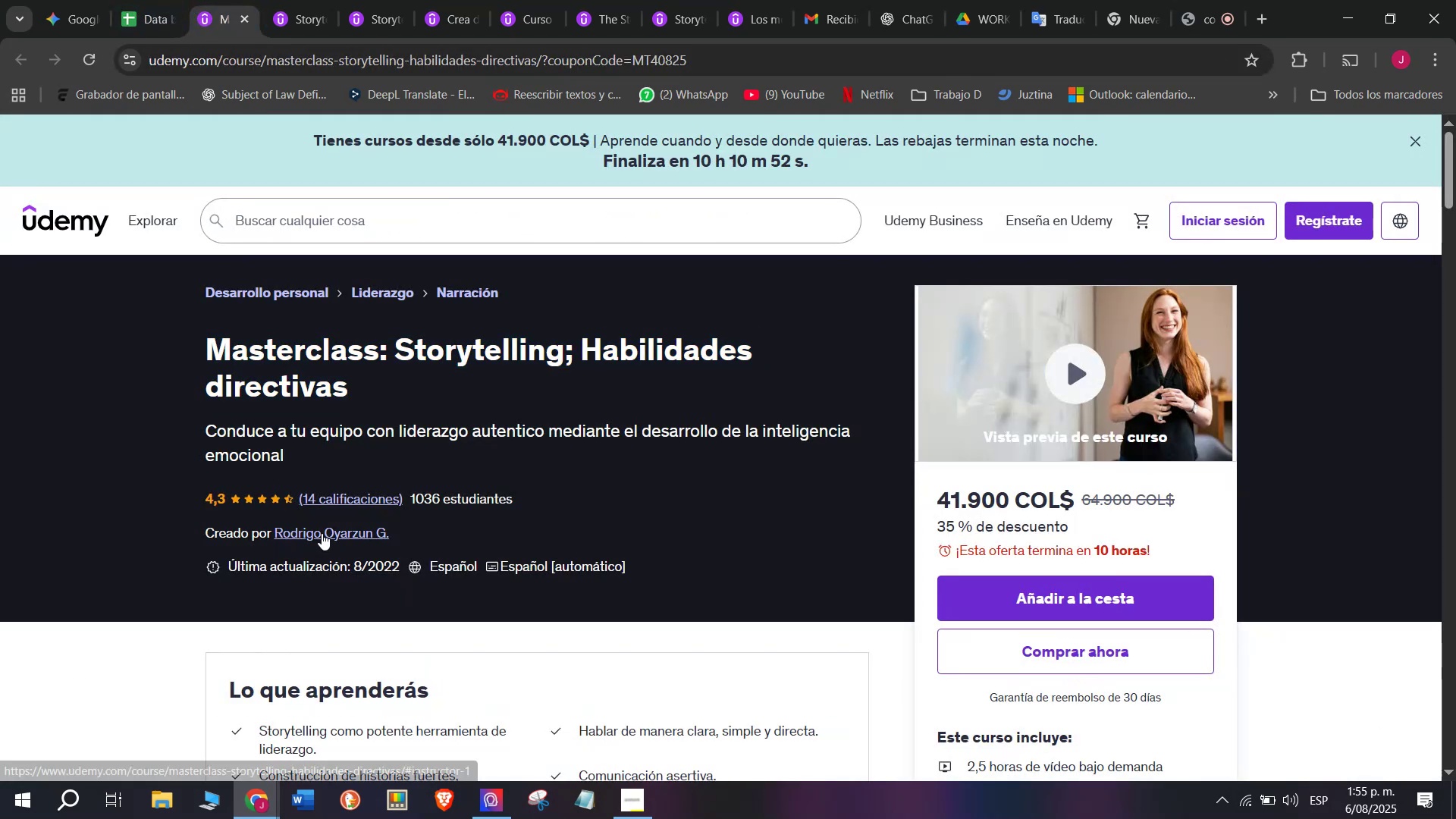 
left_click([322, 533])
 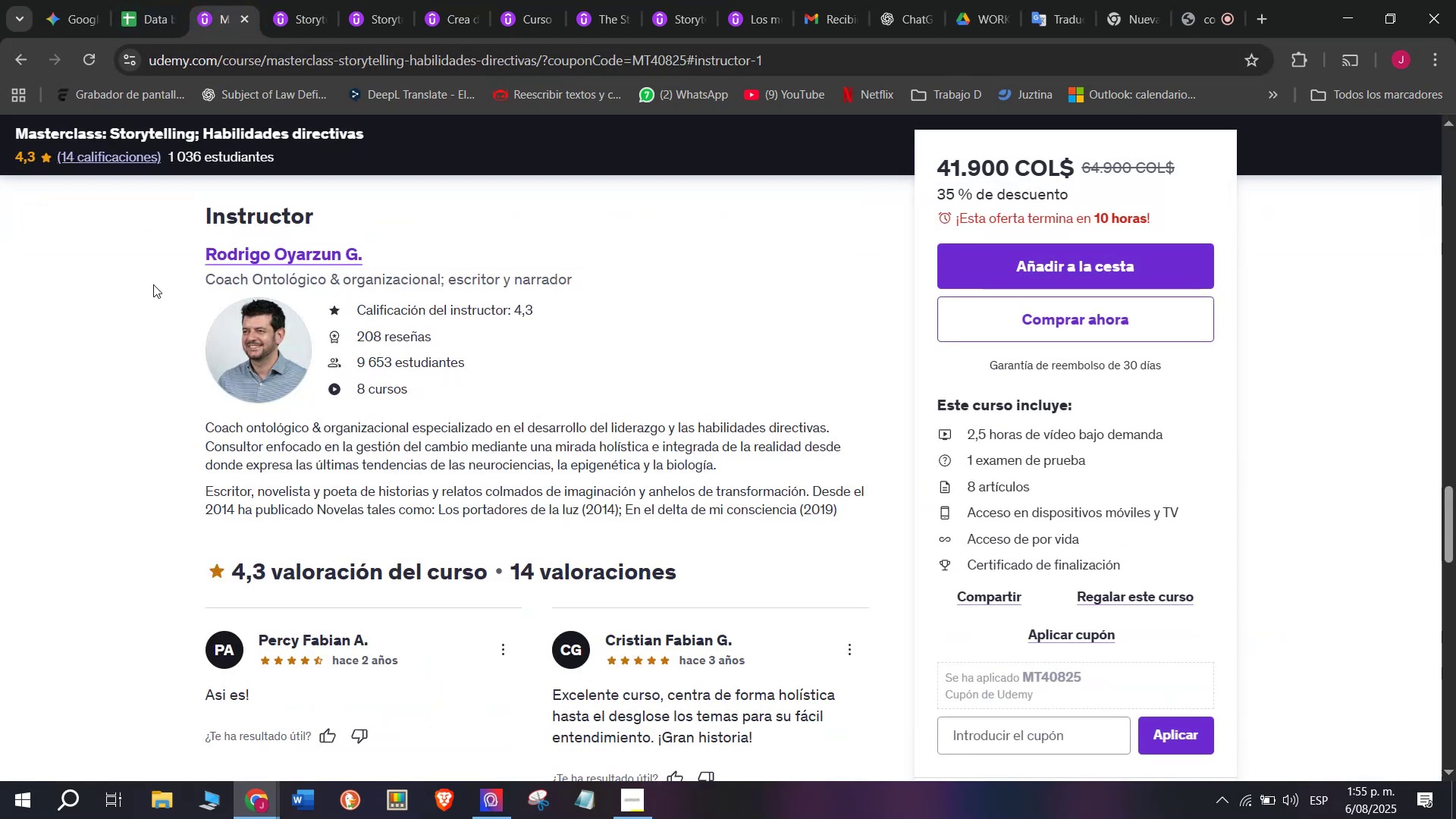 
left_click_drag(start_coordinate=[170, 255], to_coordinate=[431, 241])
 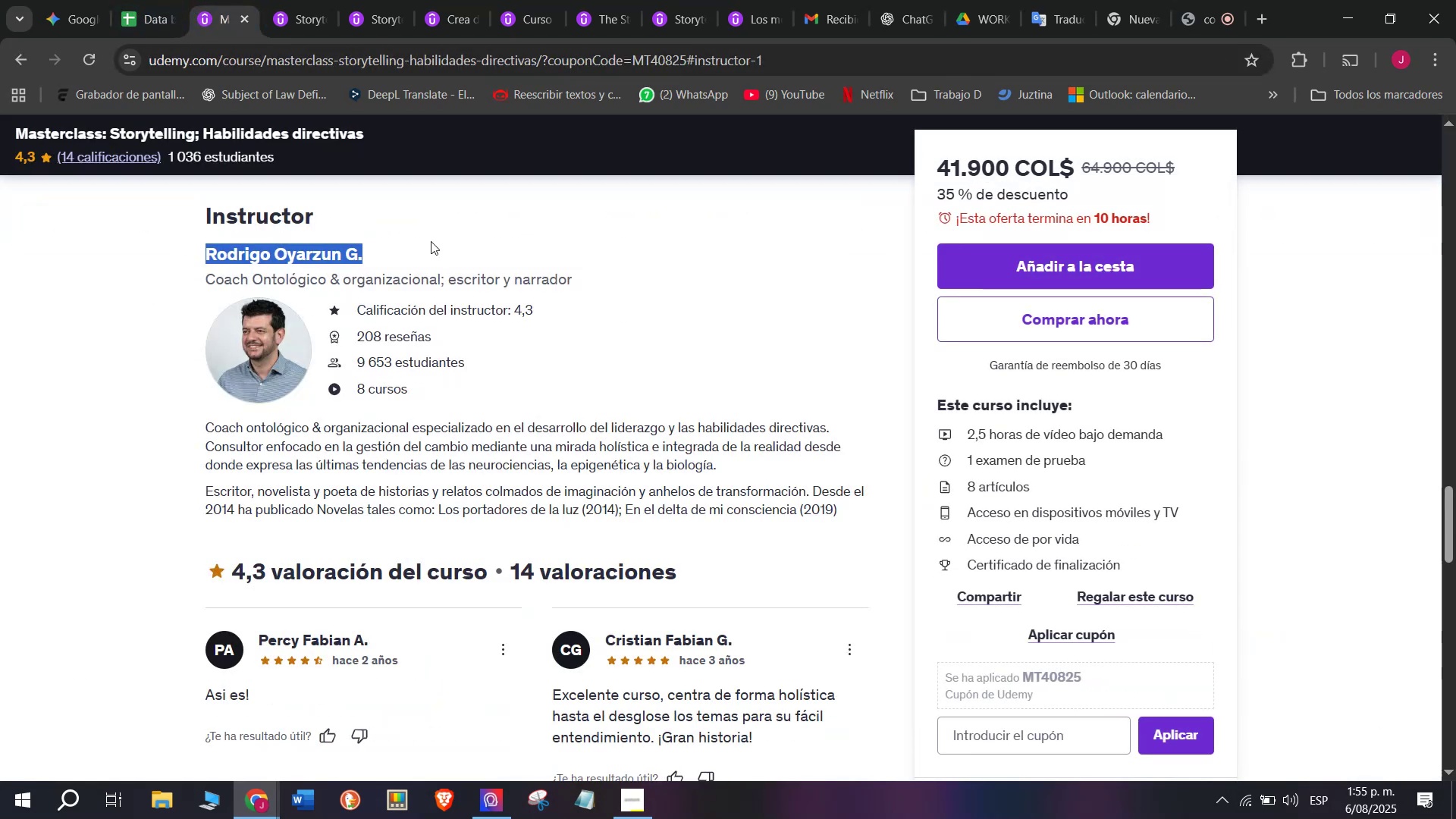 
key(Break)
 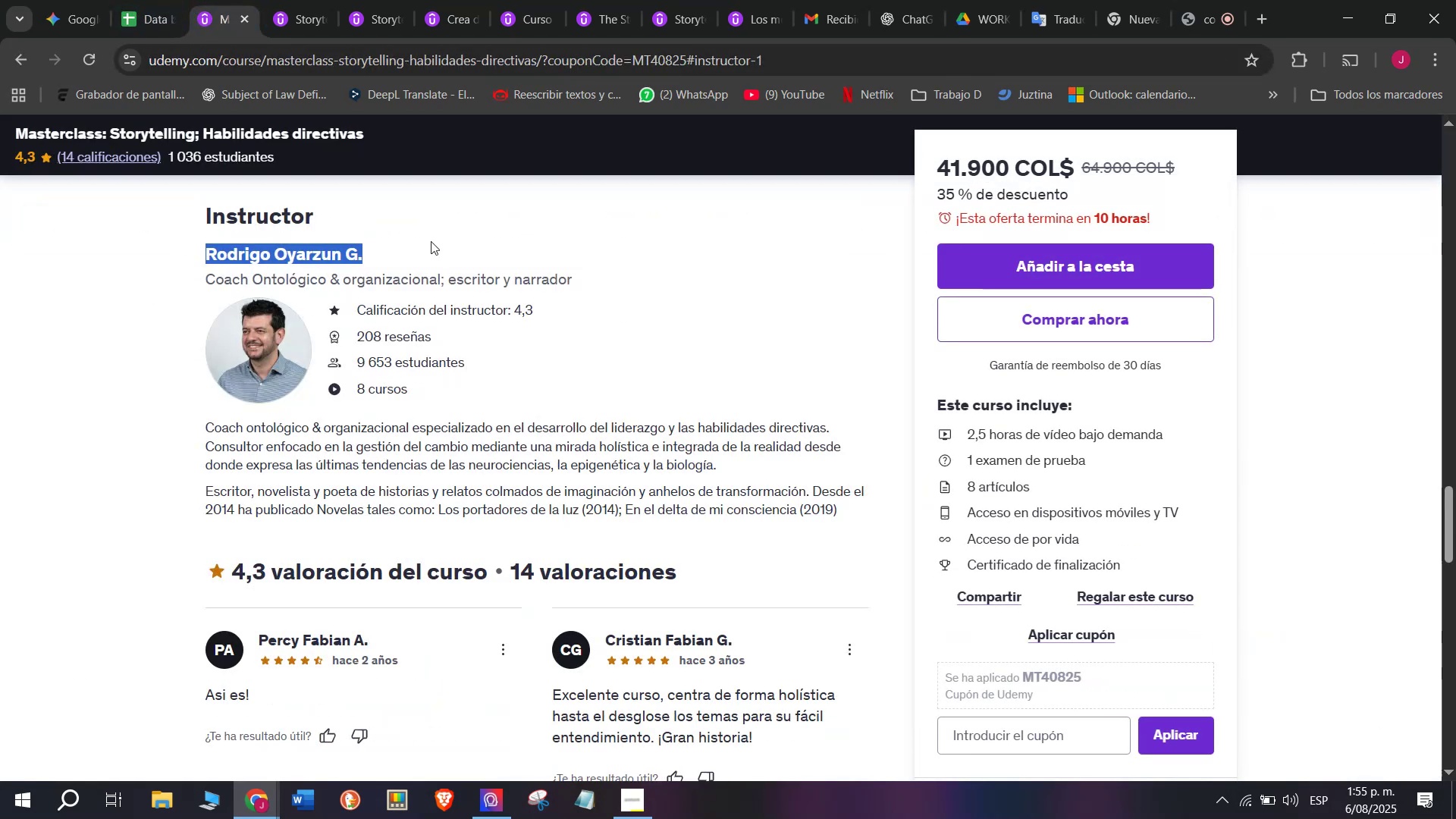 
key(Control+ControlLeft)
 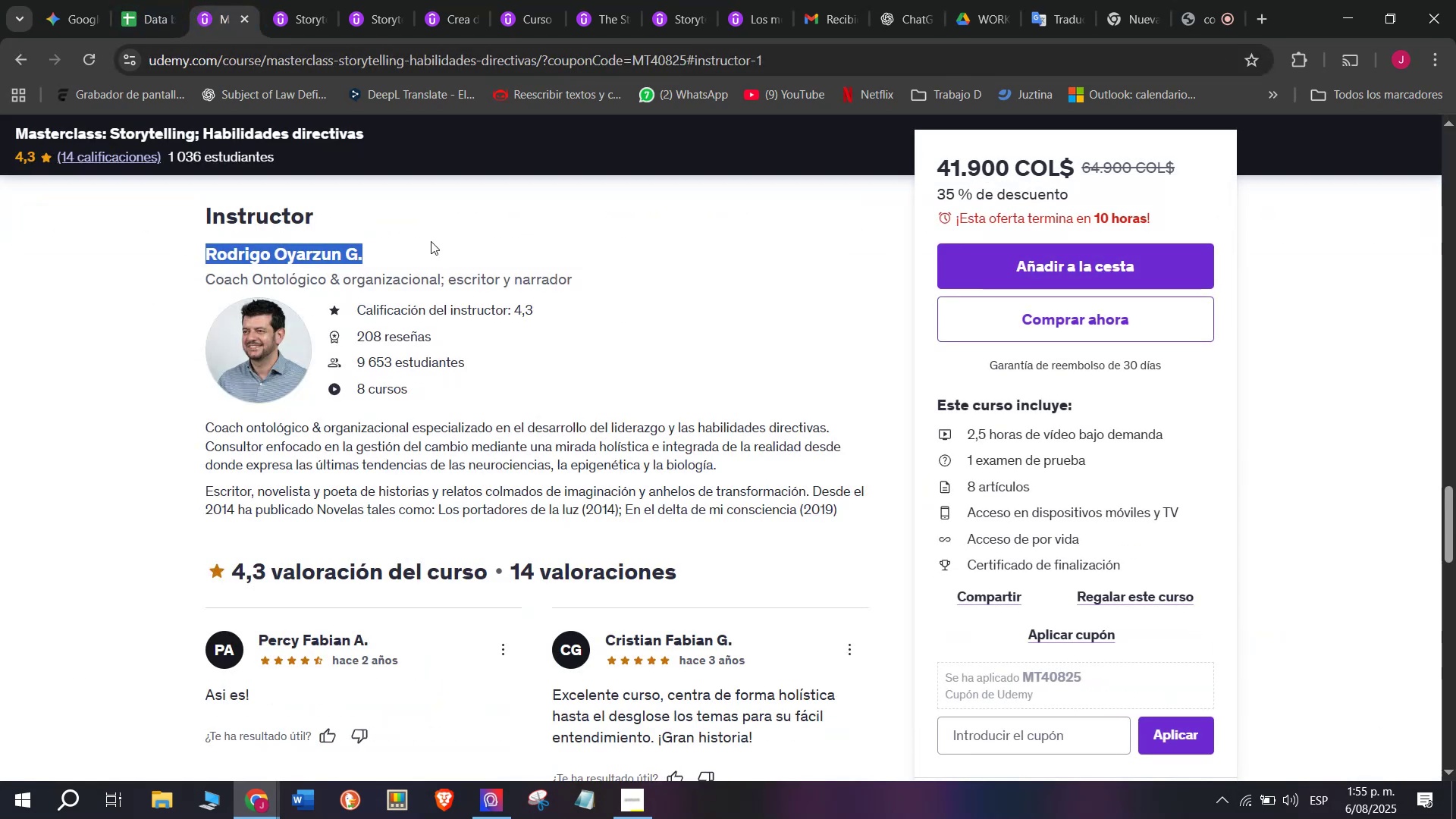 
key(Control+C)
 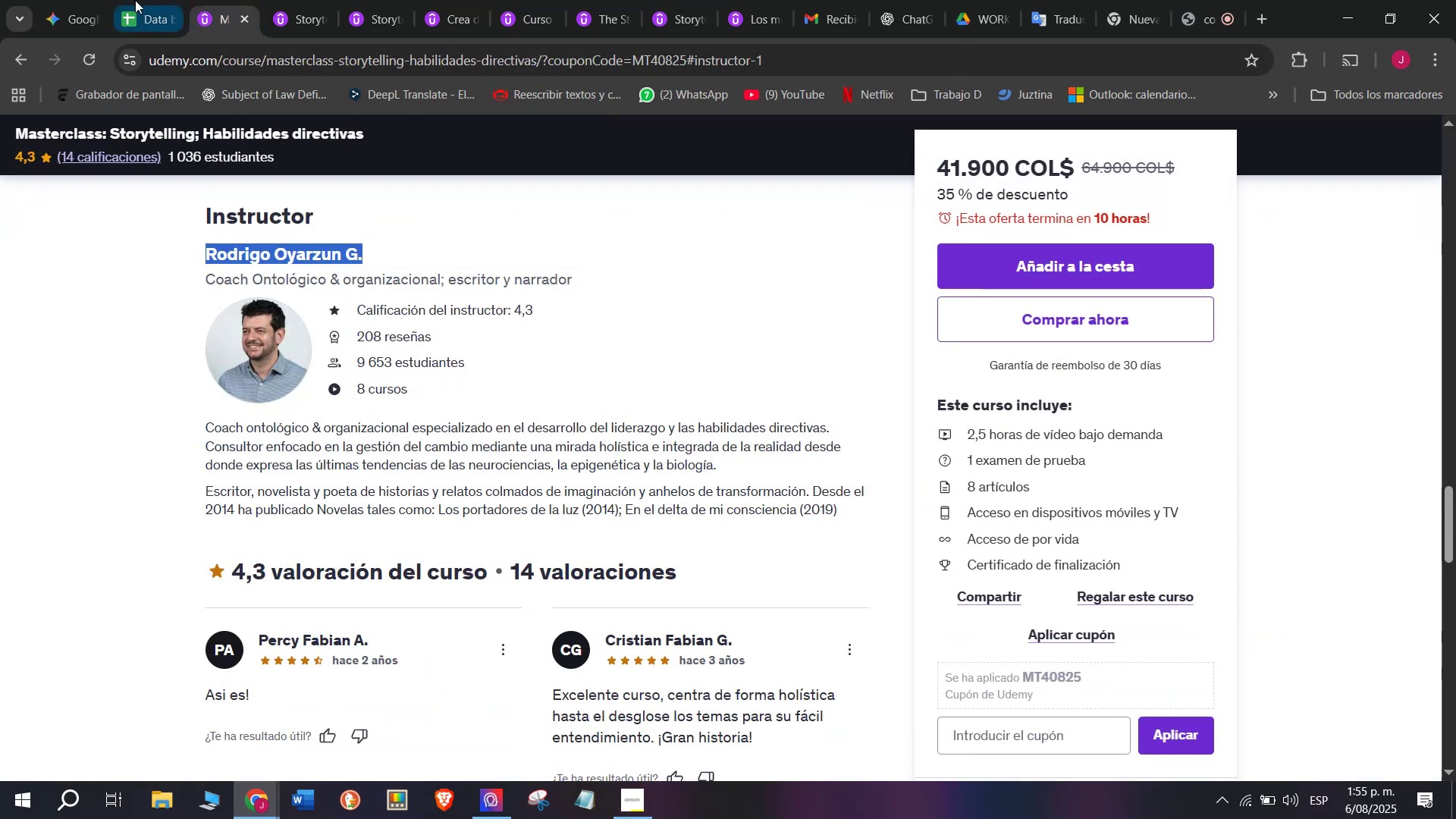 
left_click([135, 0])
 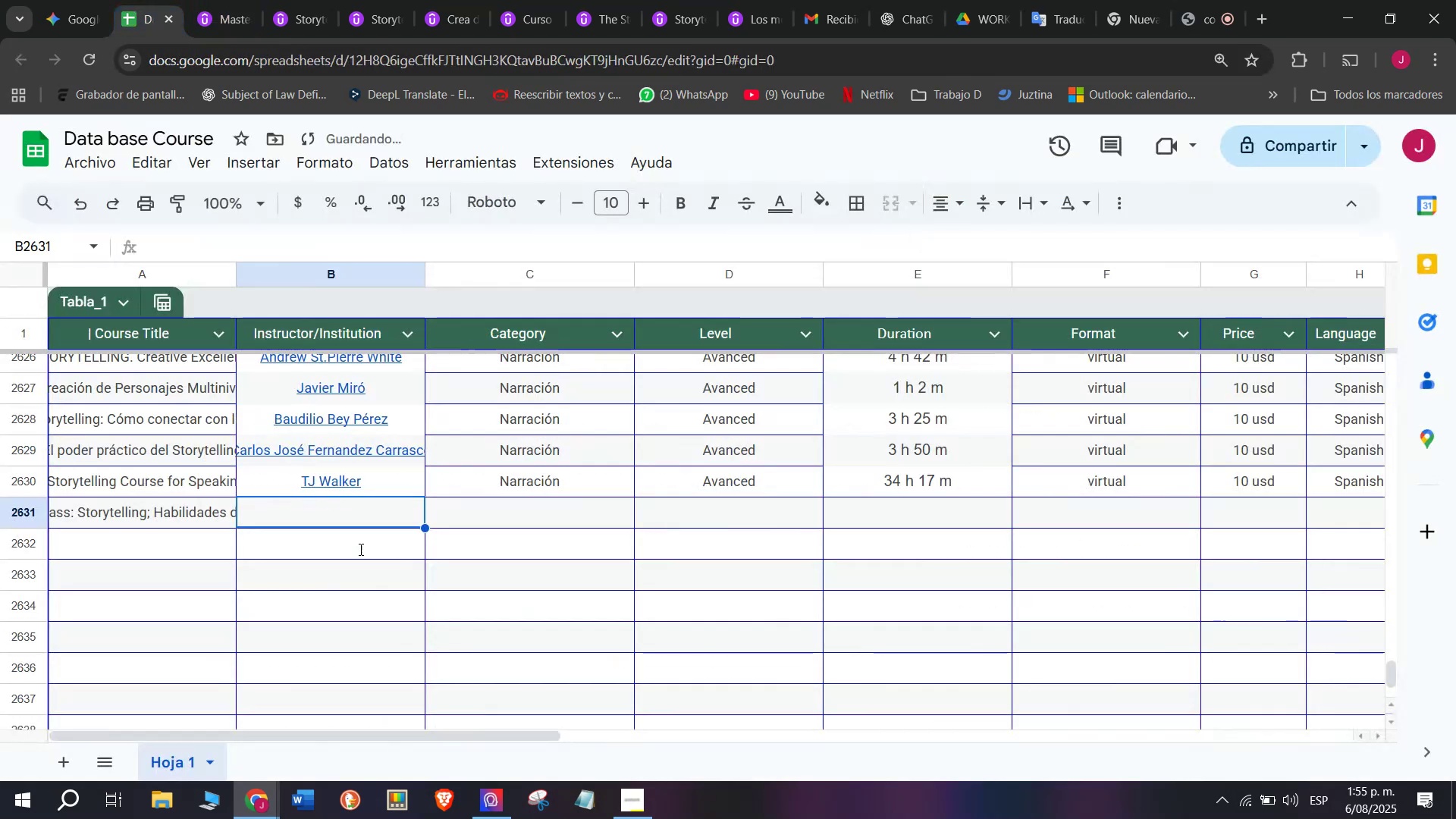 
key(Control+ControlLeft)
 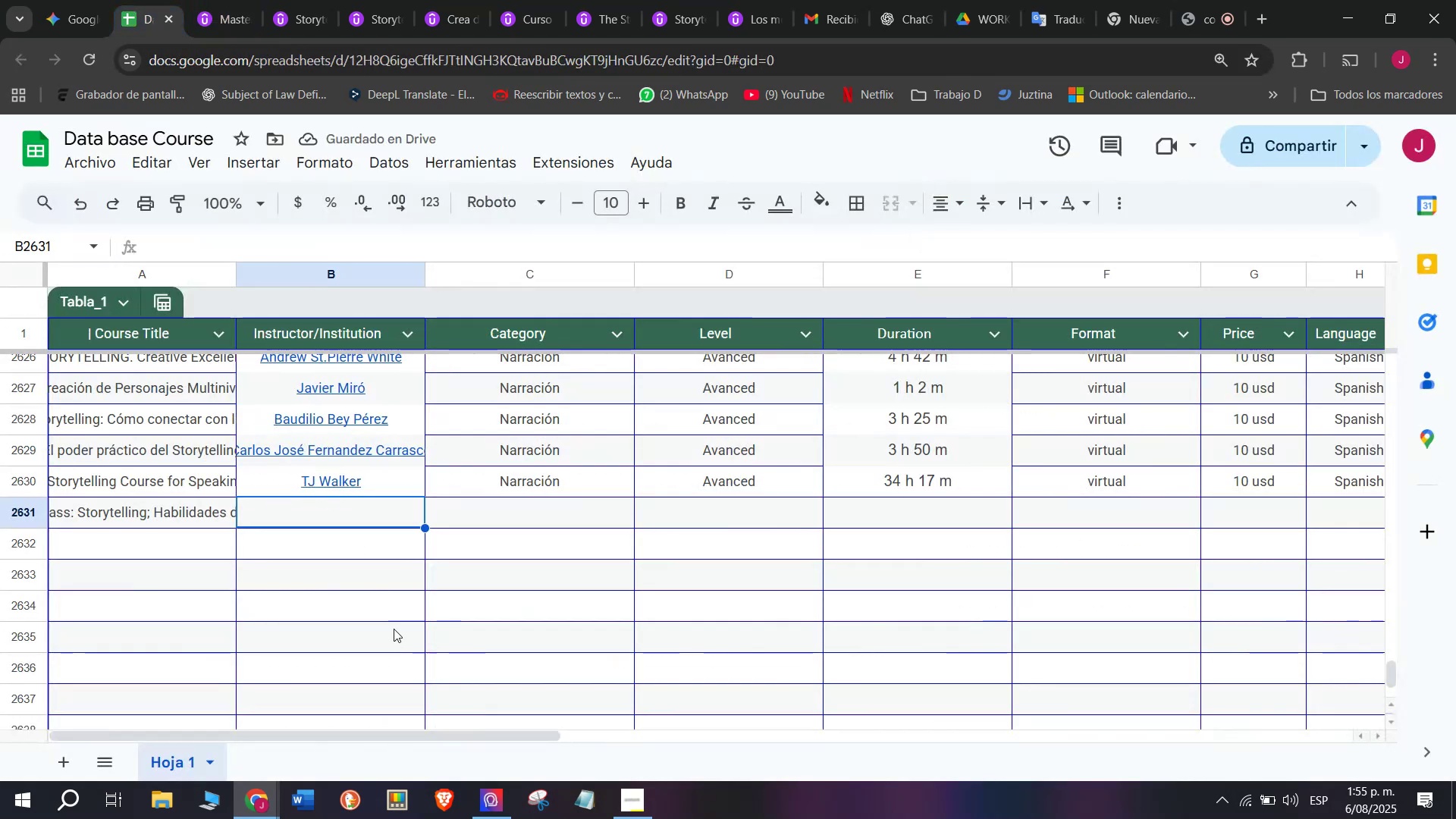 
key(Z)
 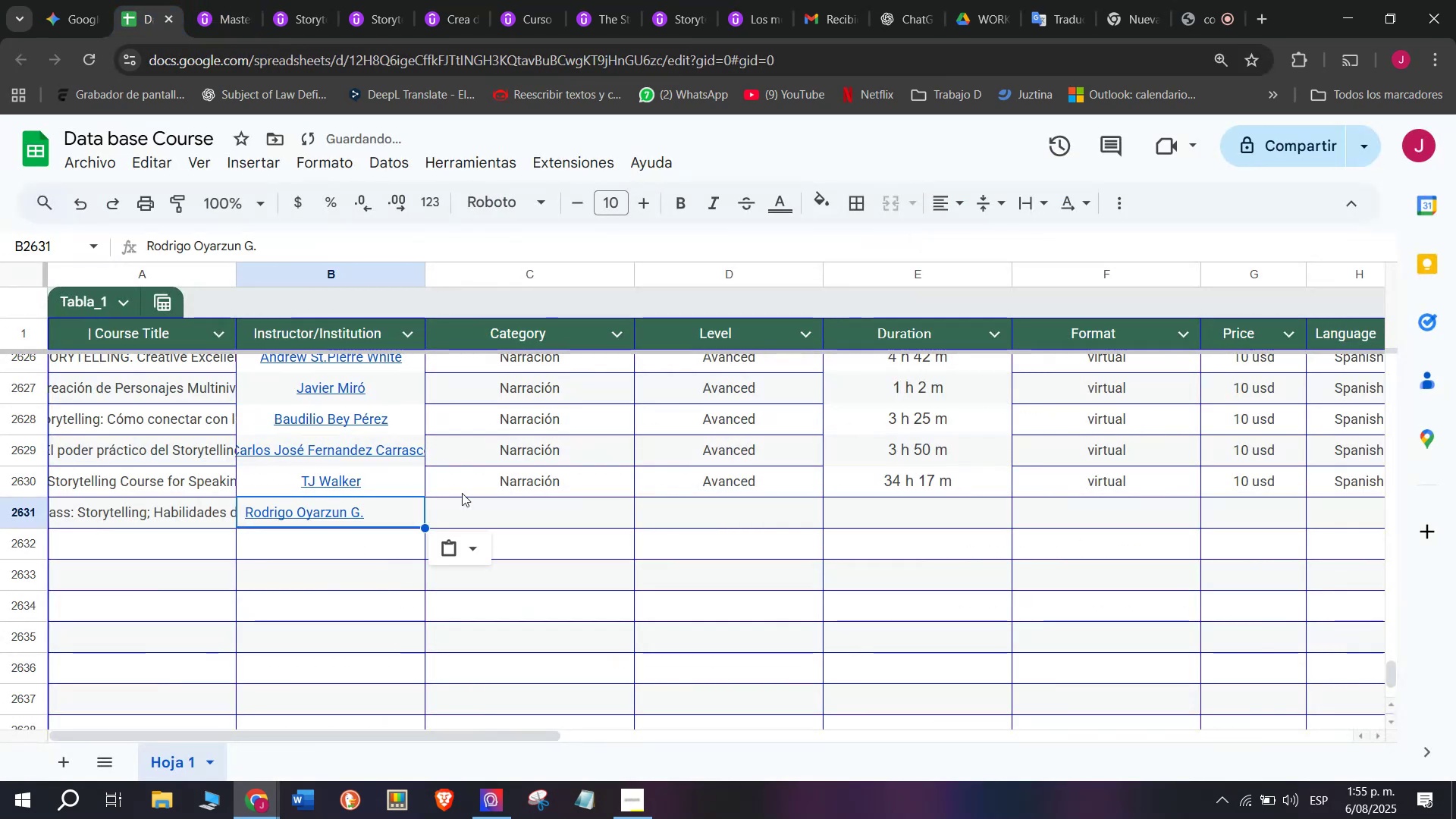 
key(Control+V)
 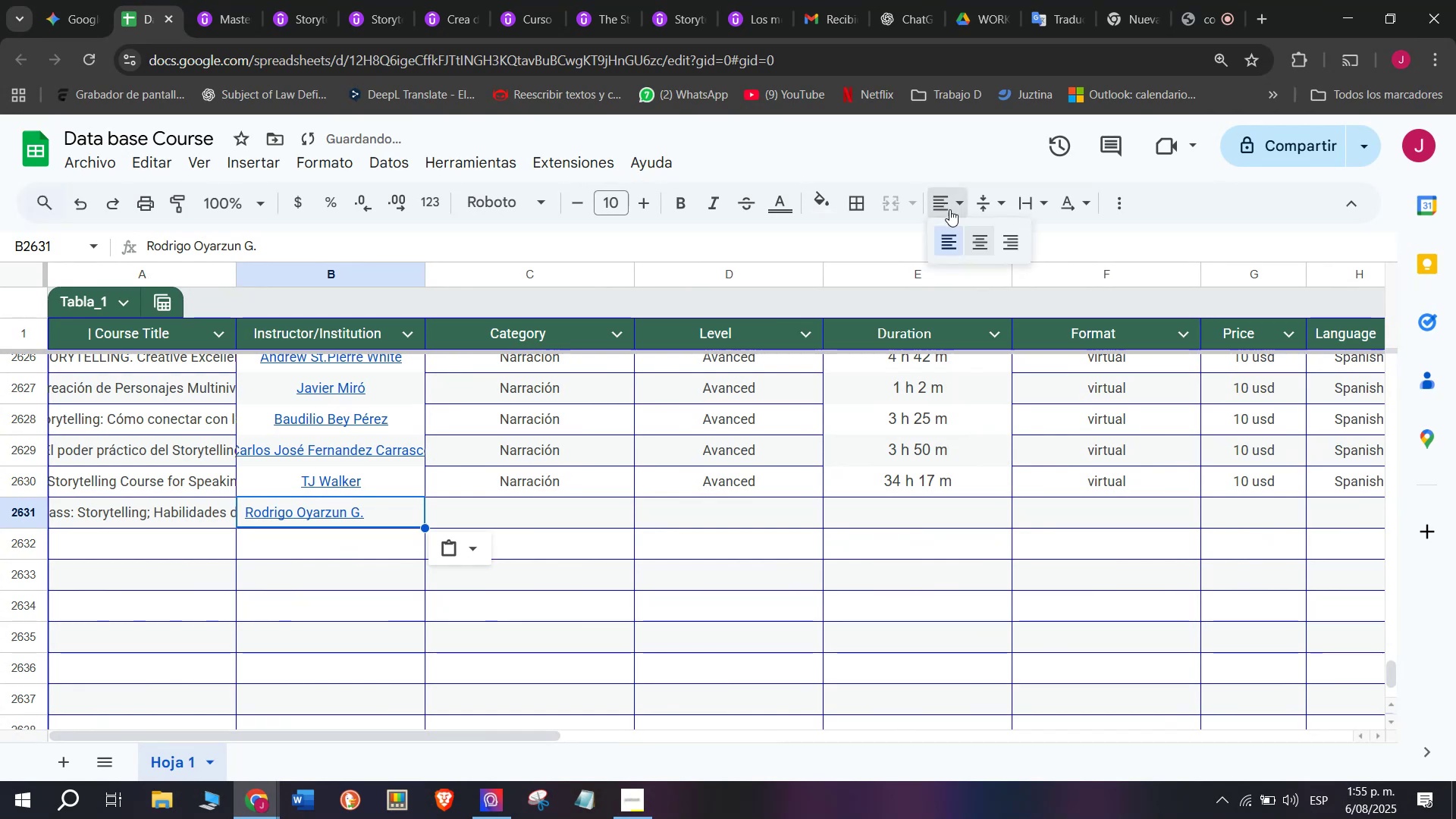 
double_click([977, 235])
 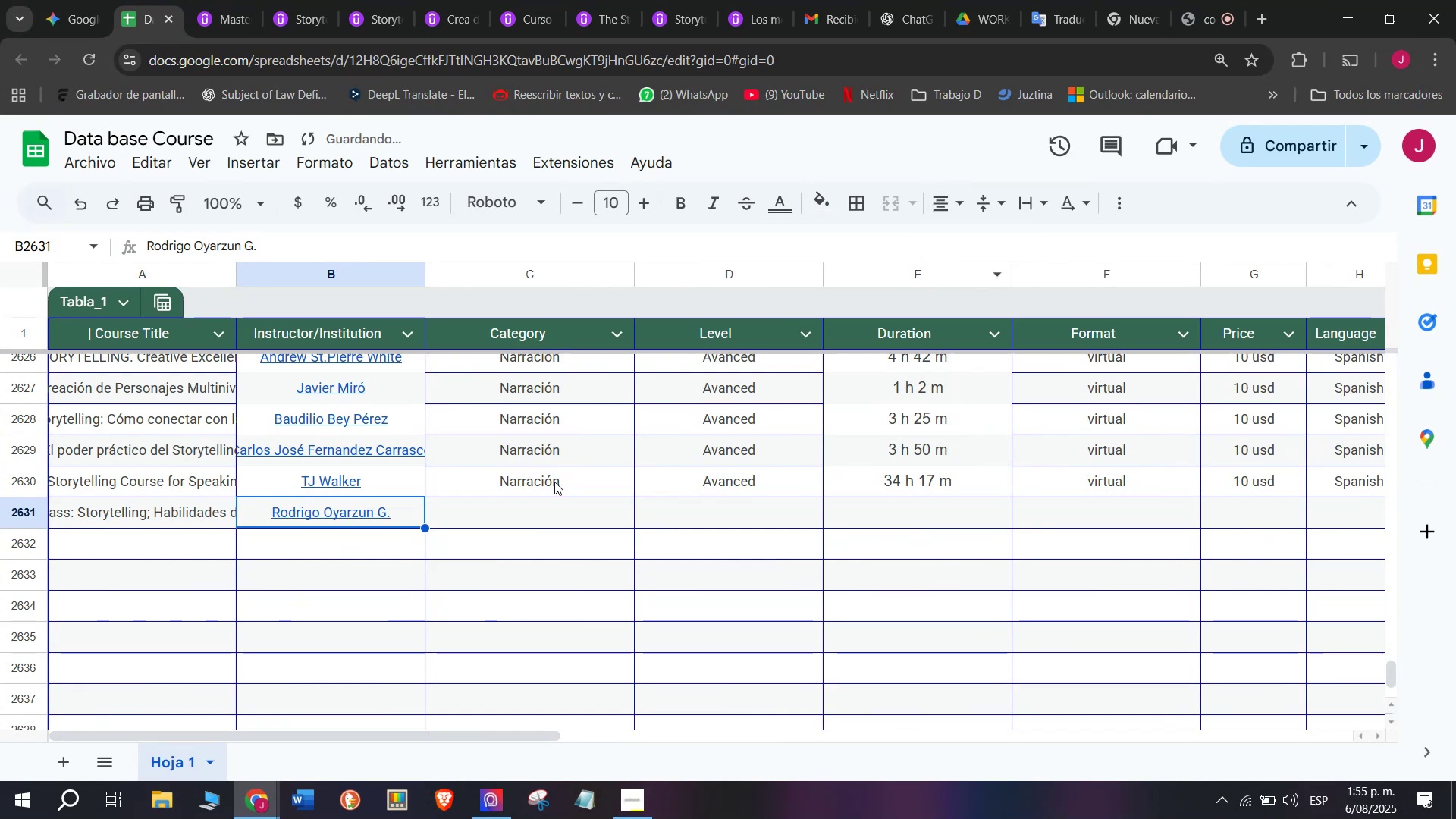 
key(Break)
 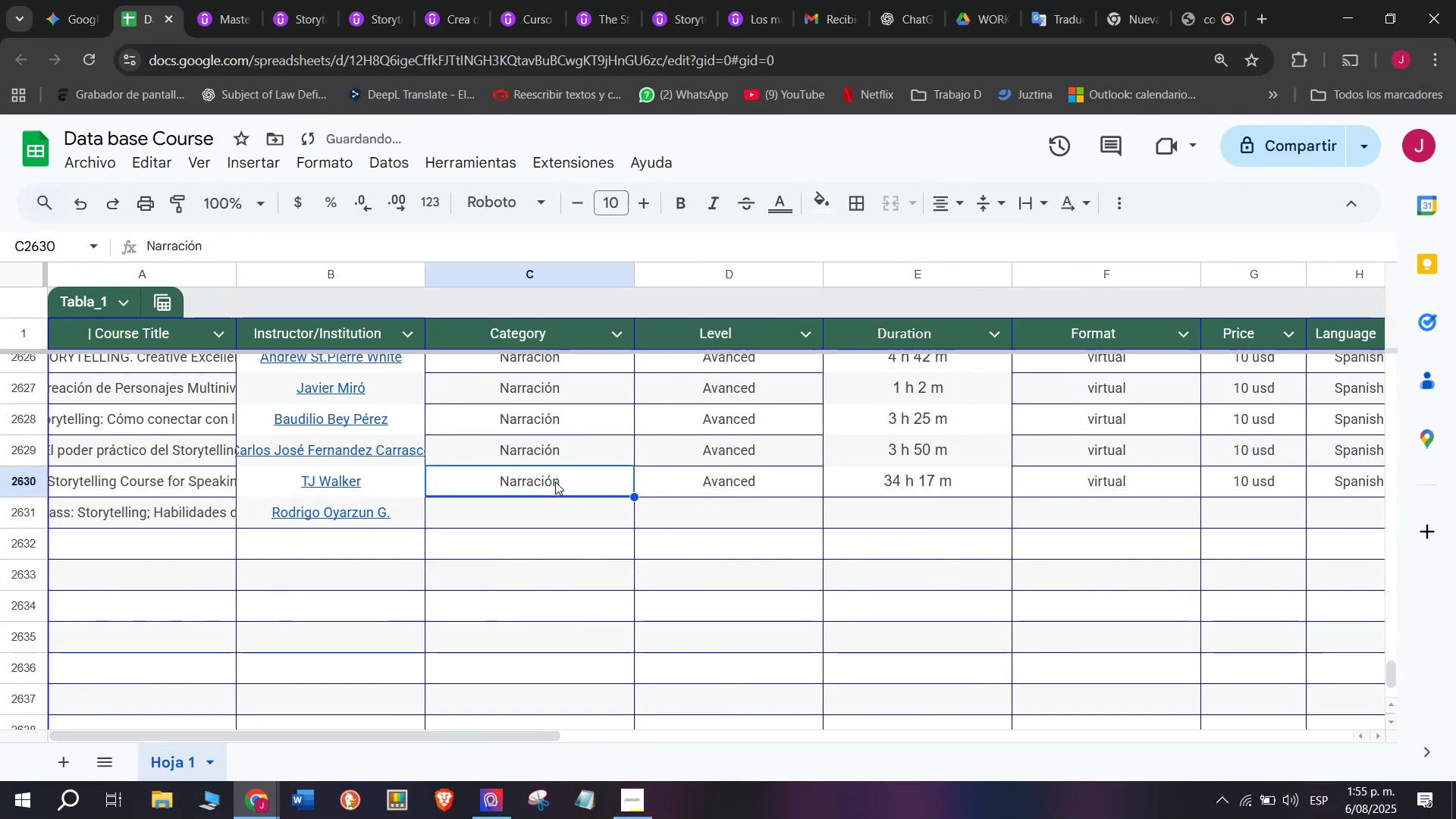 
key(Control+ControlLeft)
 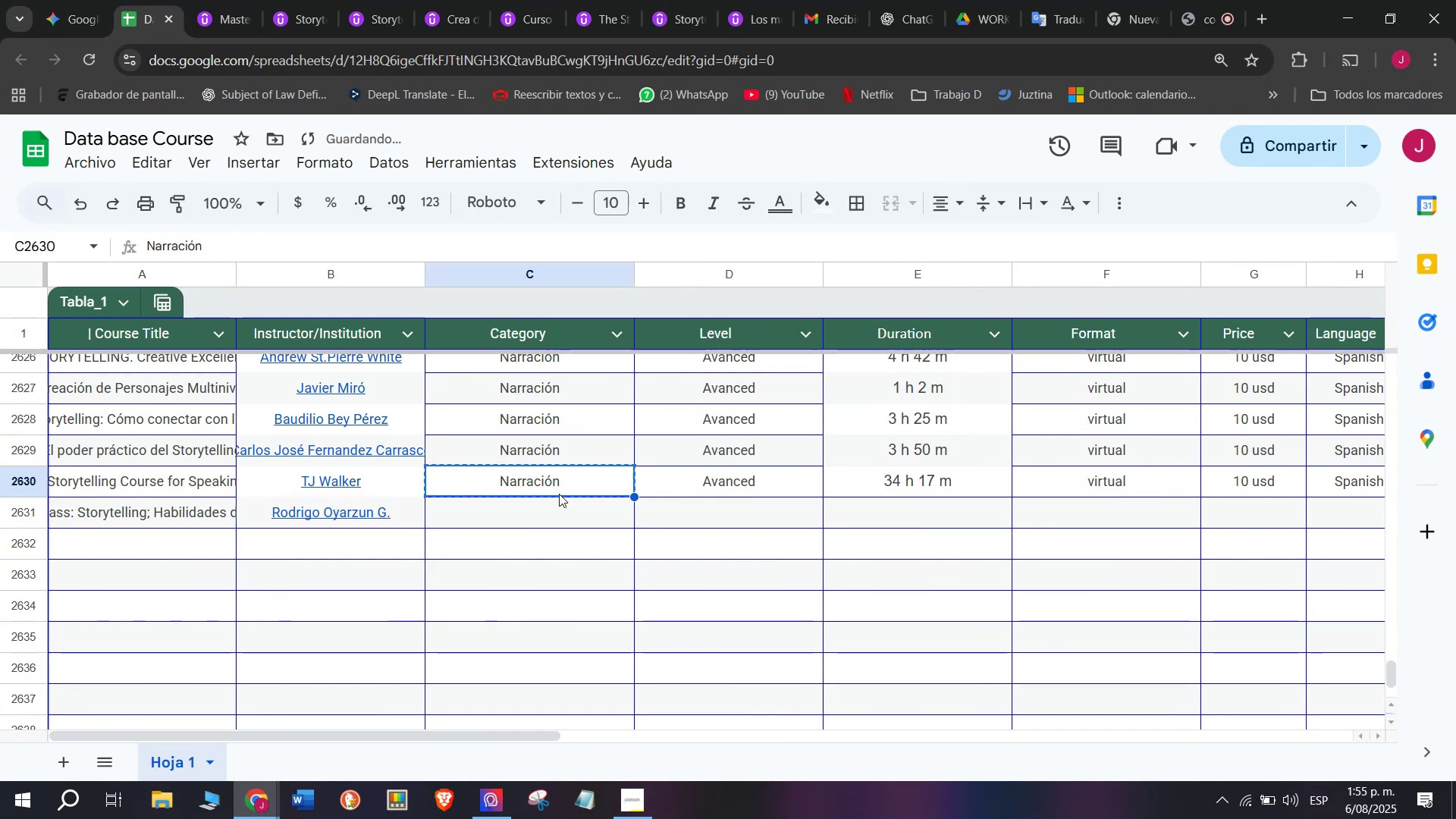 
key(Control+C)
 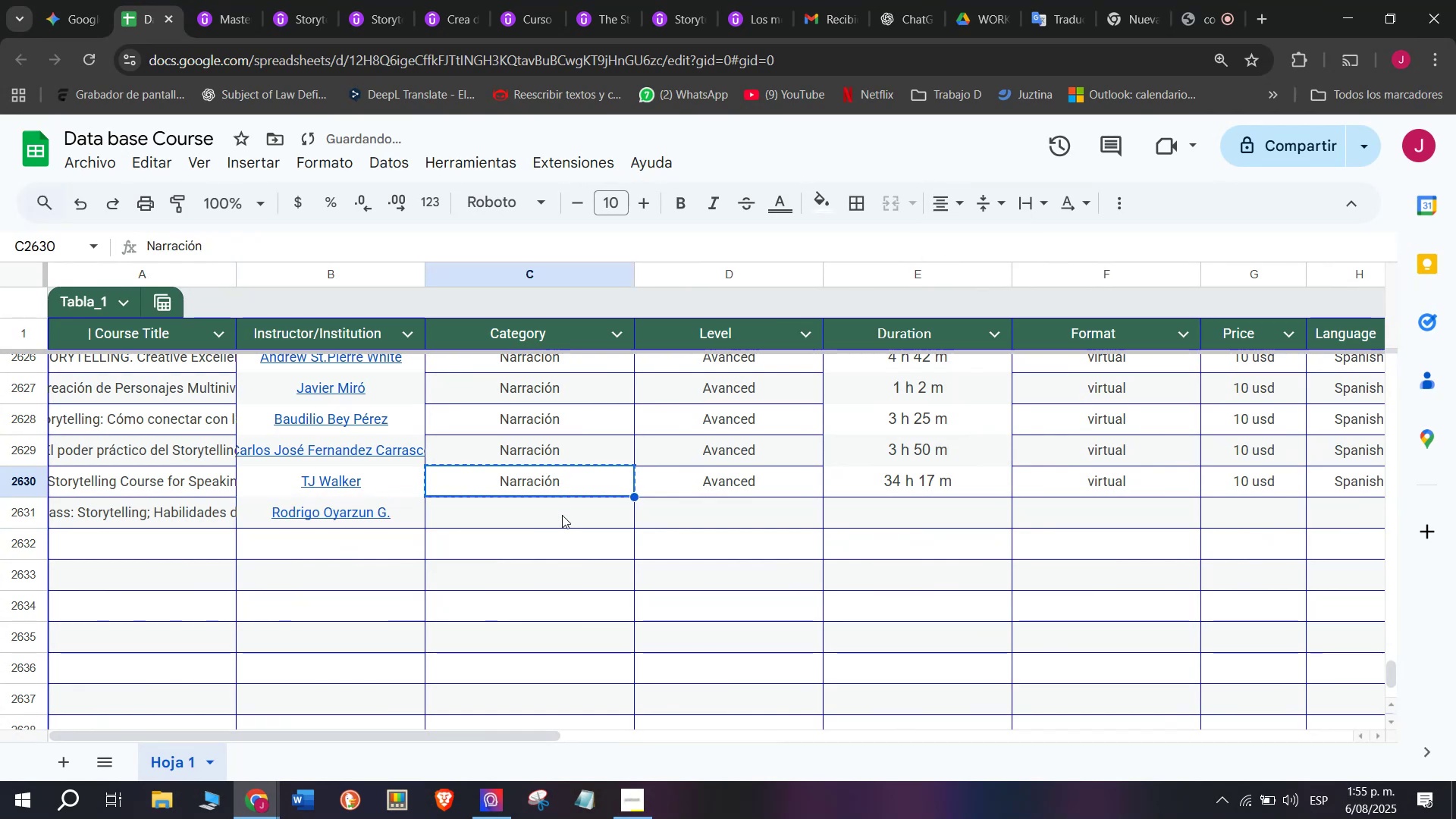 
double_click([562, 515])
 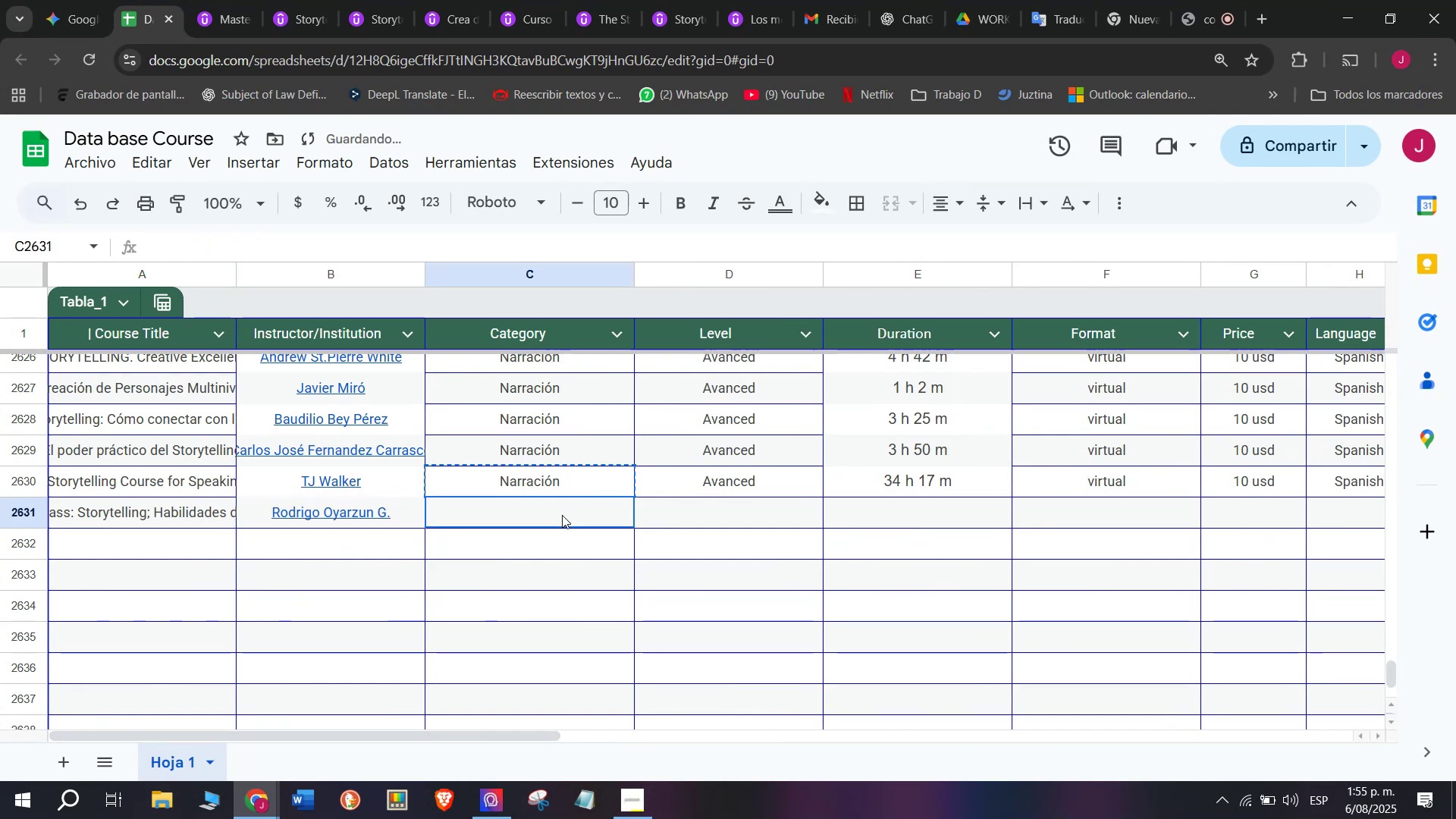 
key(Z)
 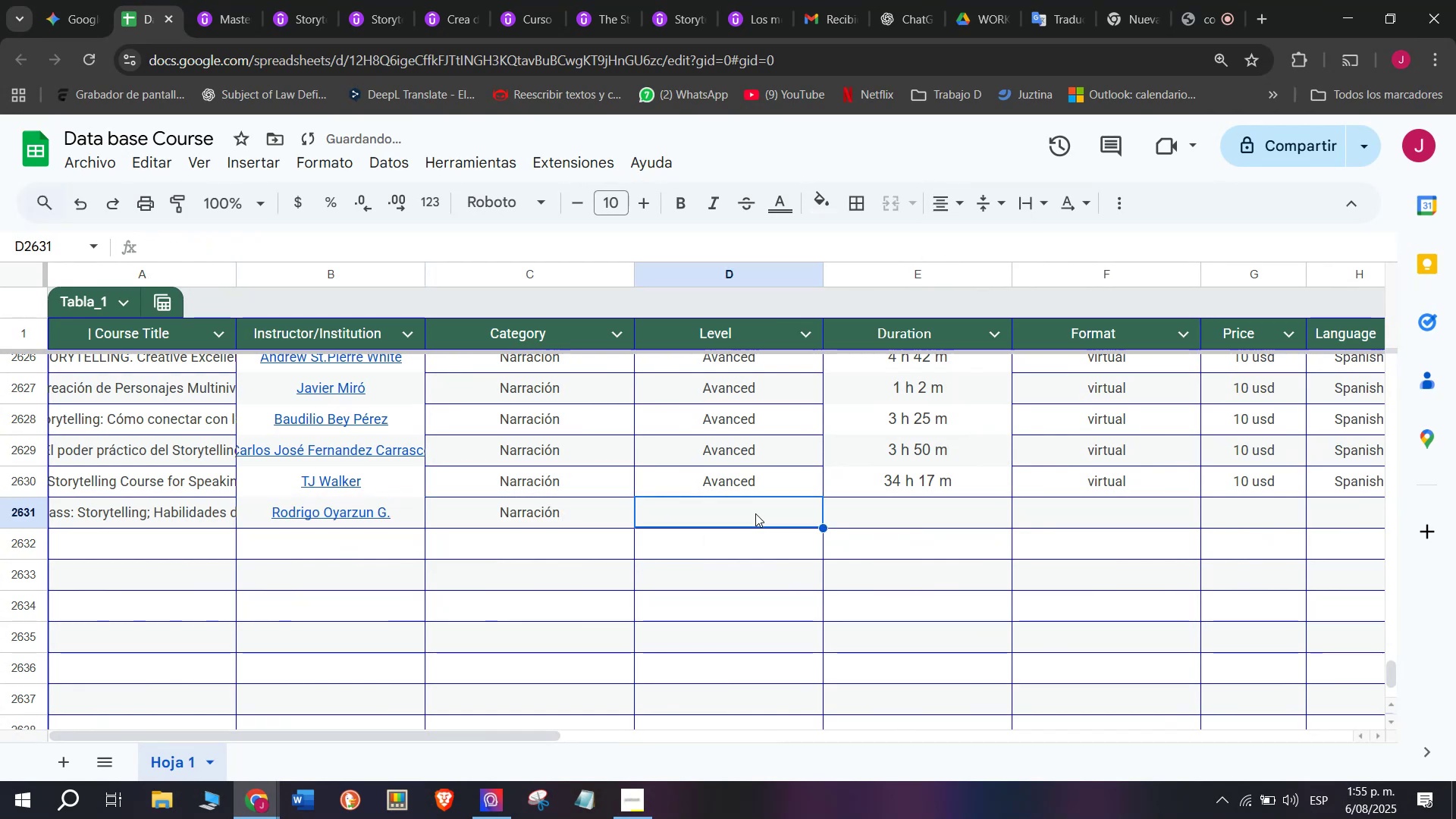 
key(Control+ControlLeft)
 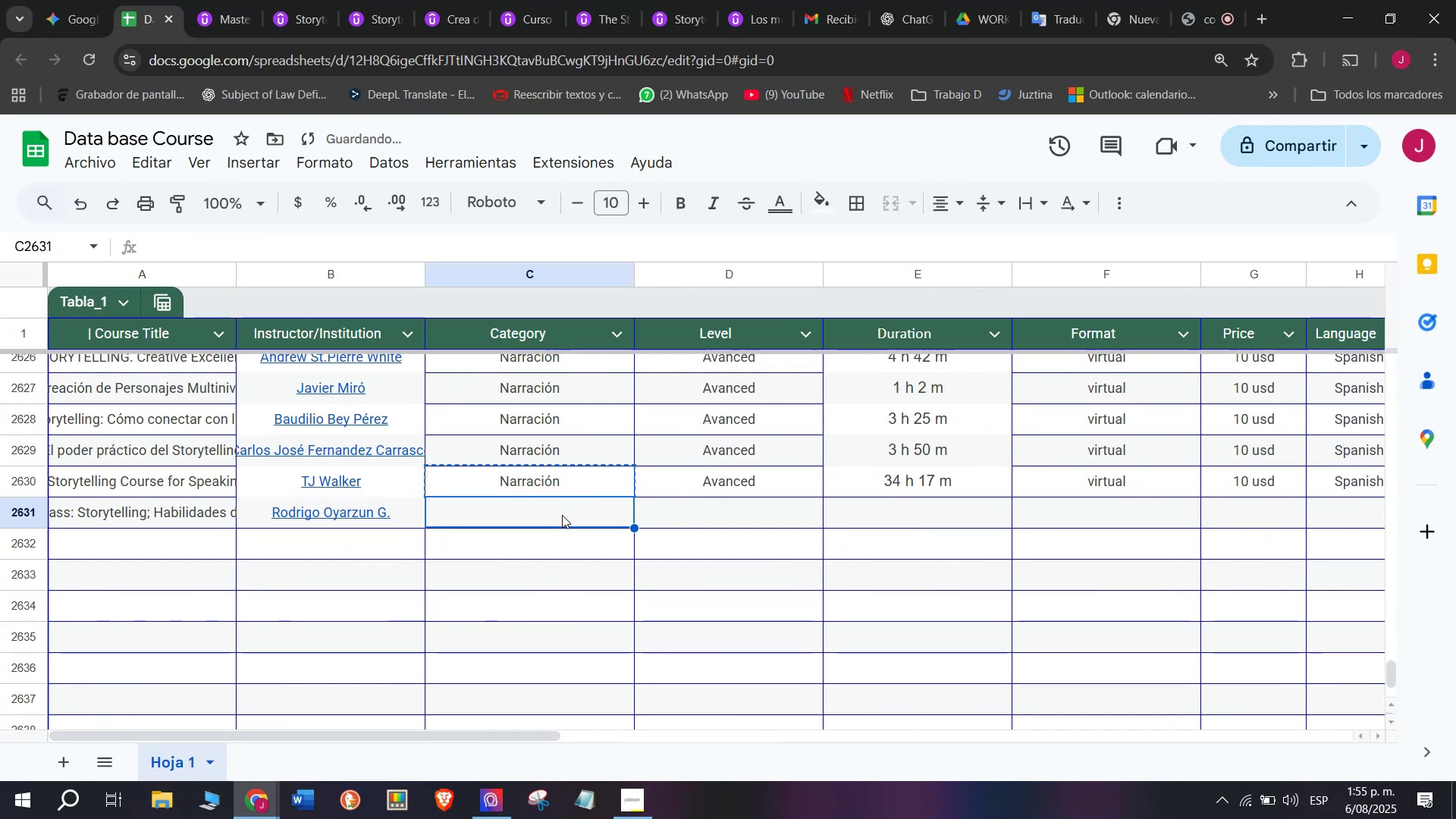 
key(Control+V)
 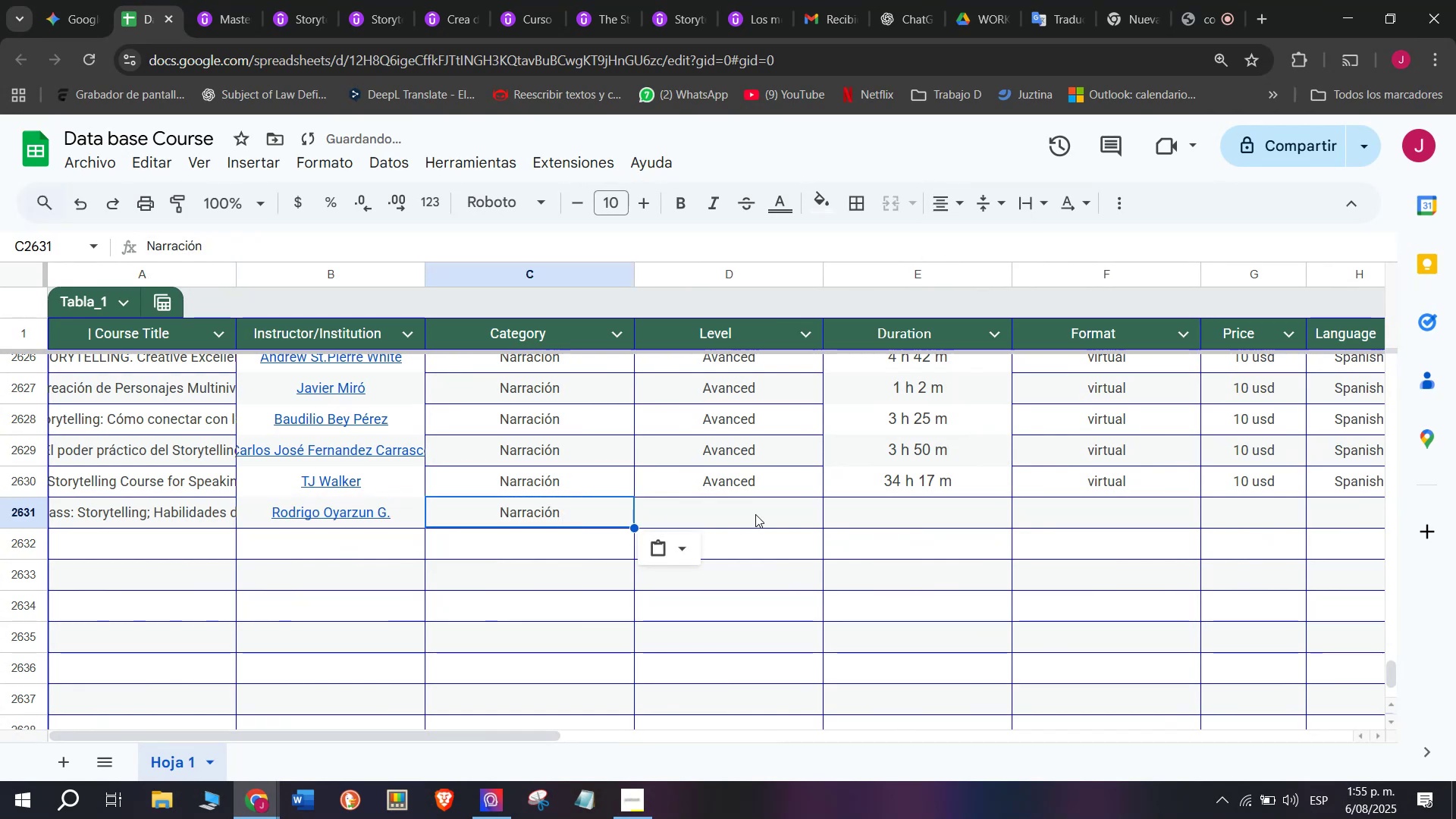 
triple_click([755, 513])
 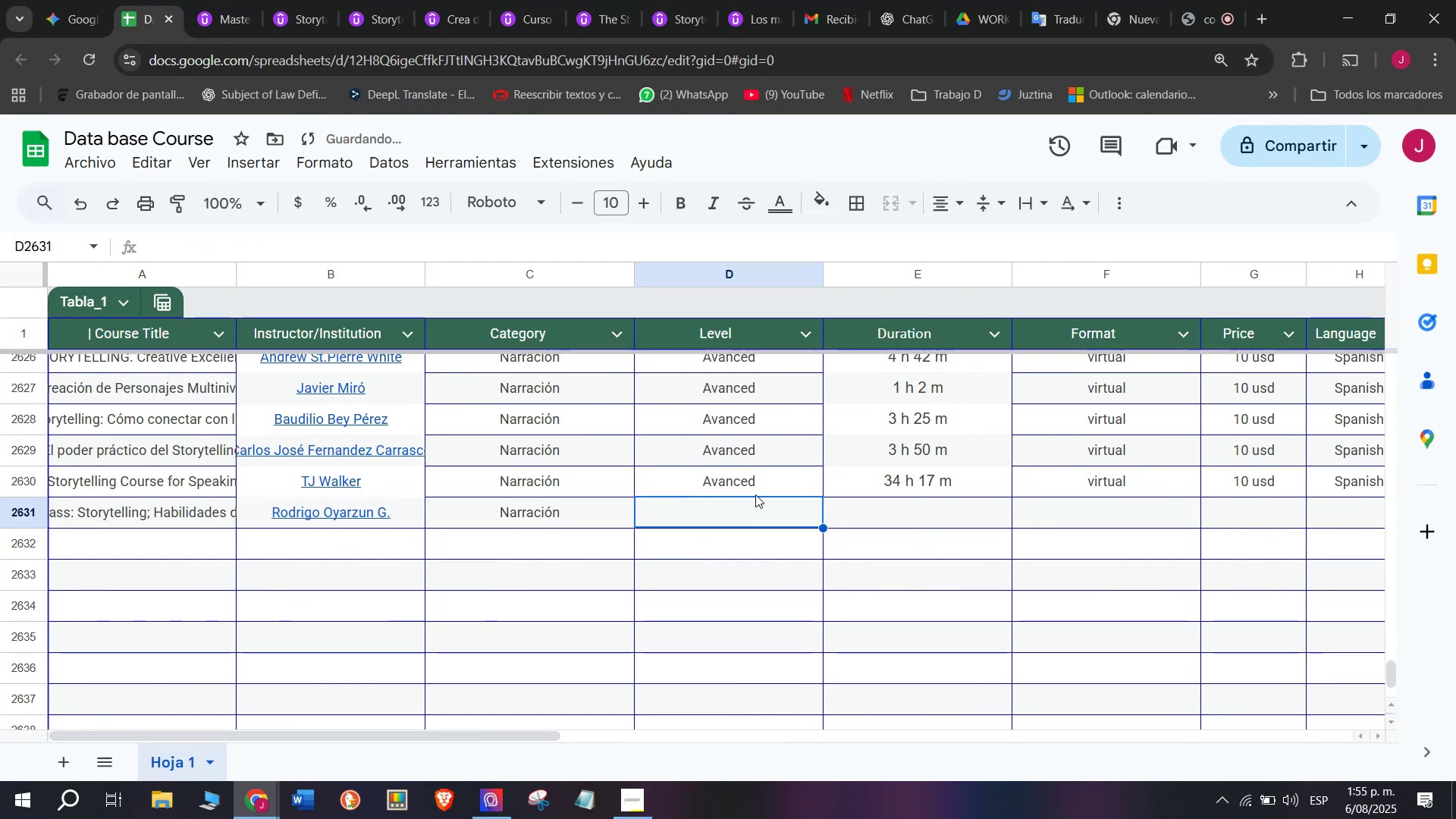 
triple_click([755, 494])
 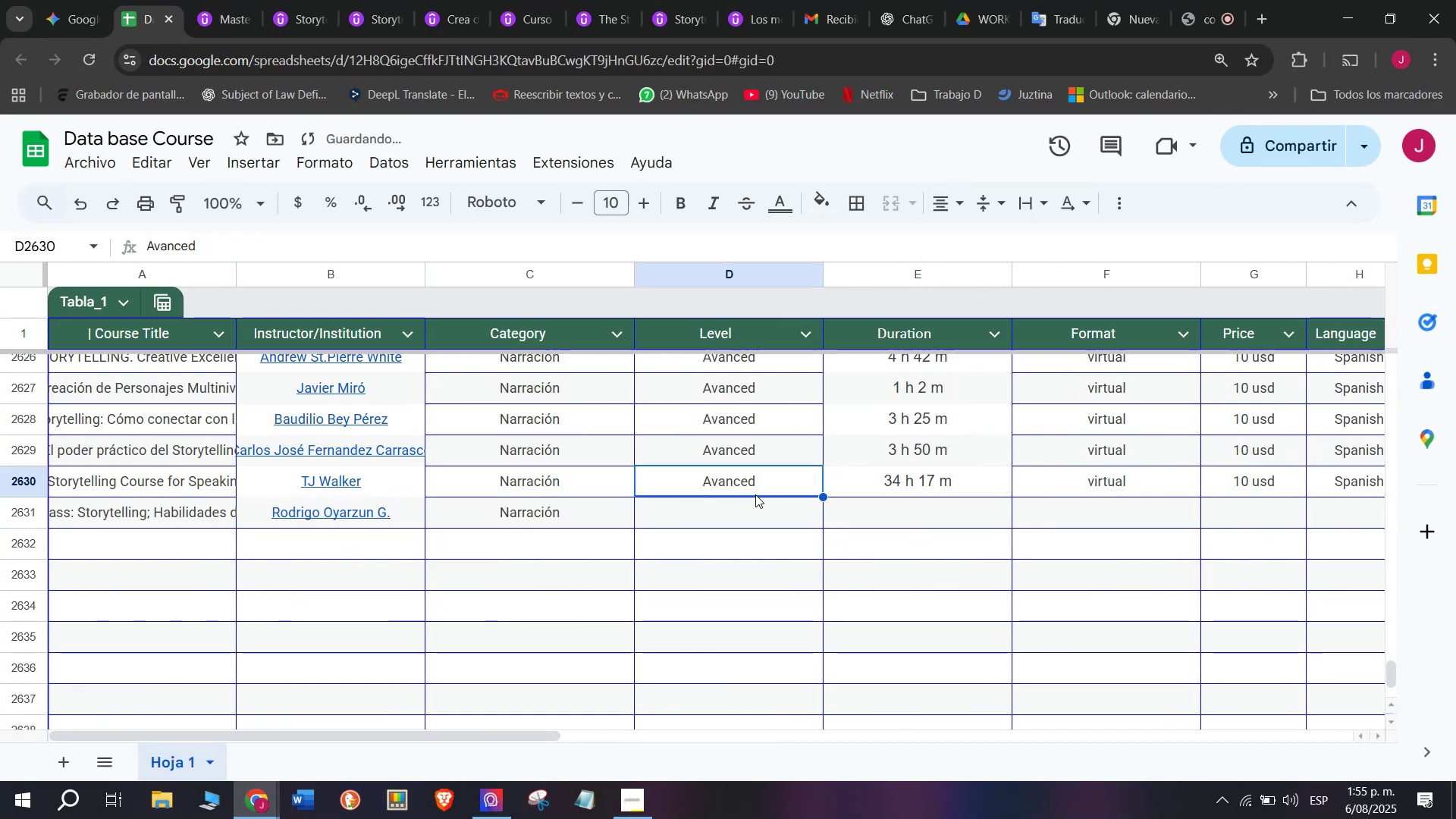 
key(Break)
 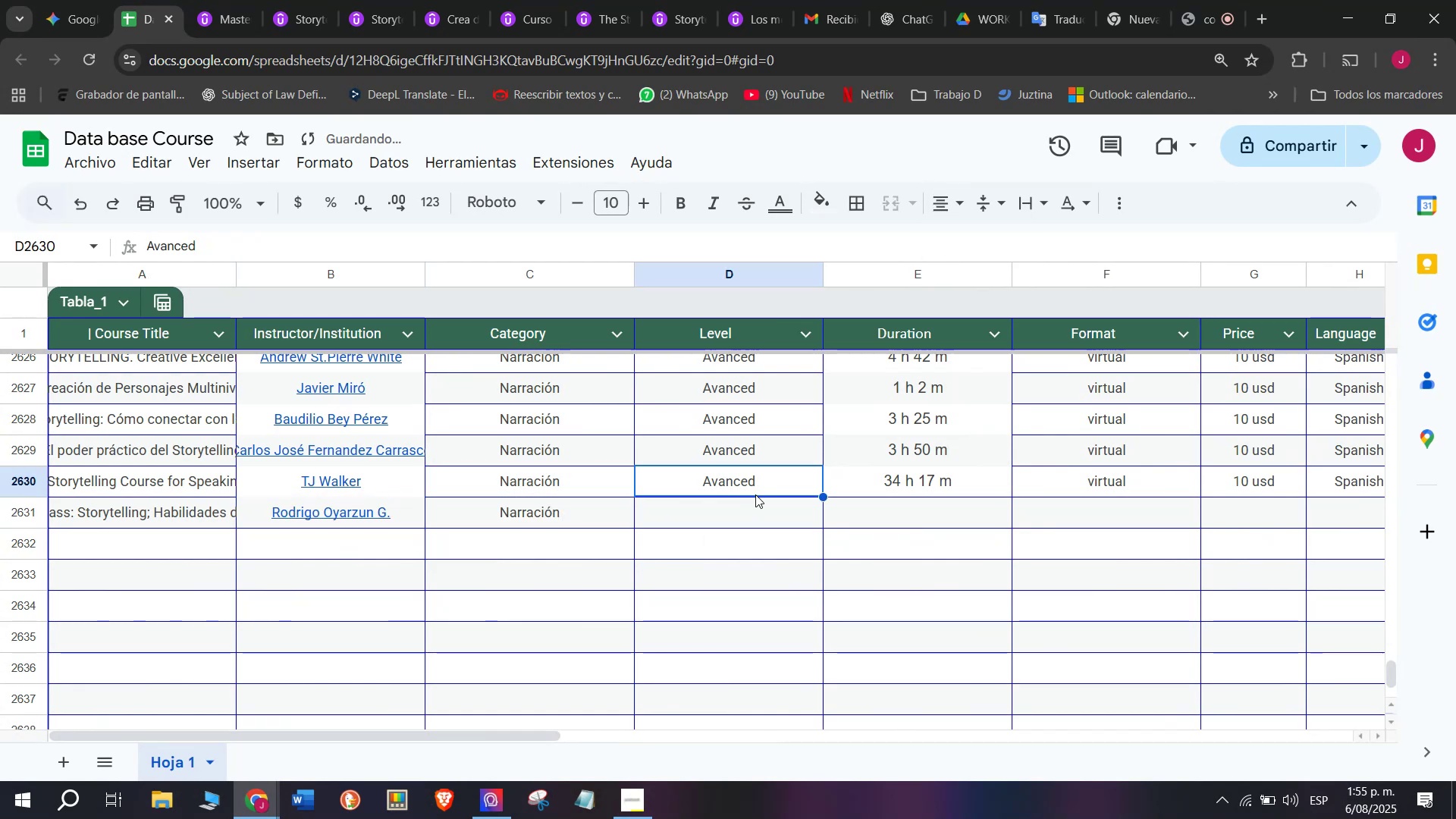 
key(Control+ControlLeft)
 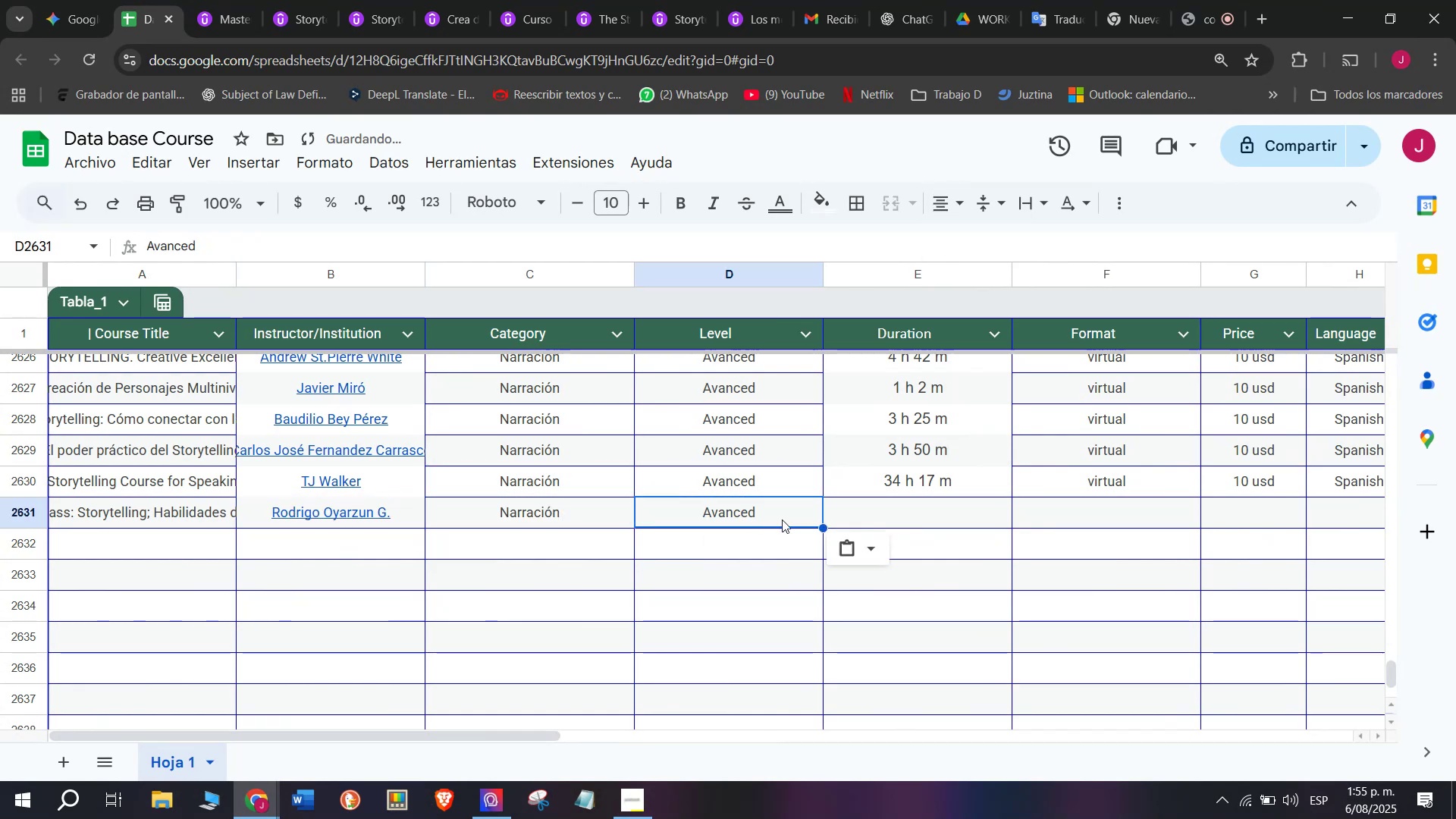 
key(Control+C)
 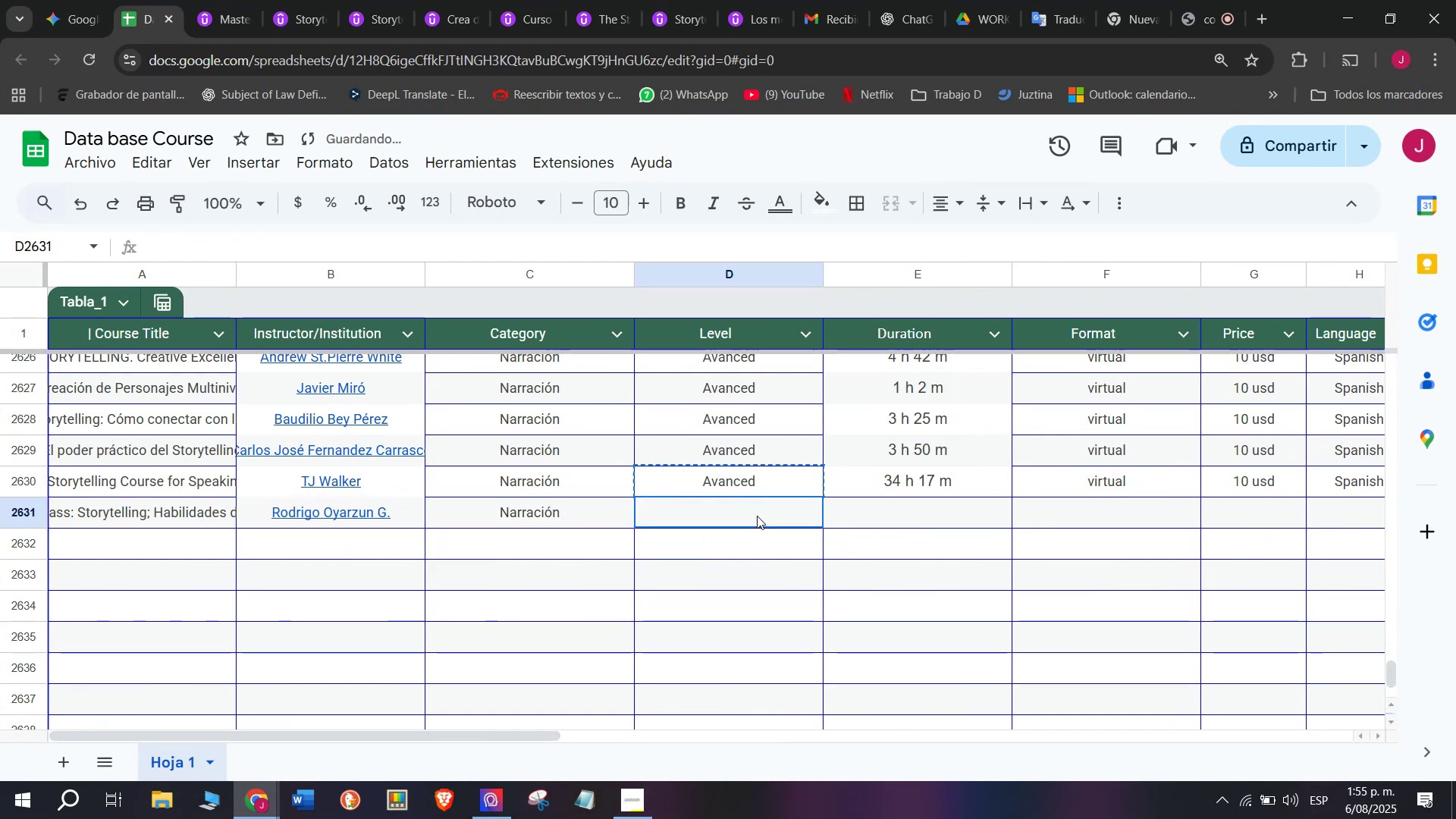 
triple_click([757, 516])
 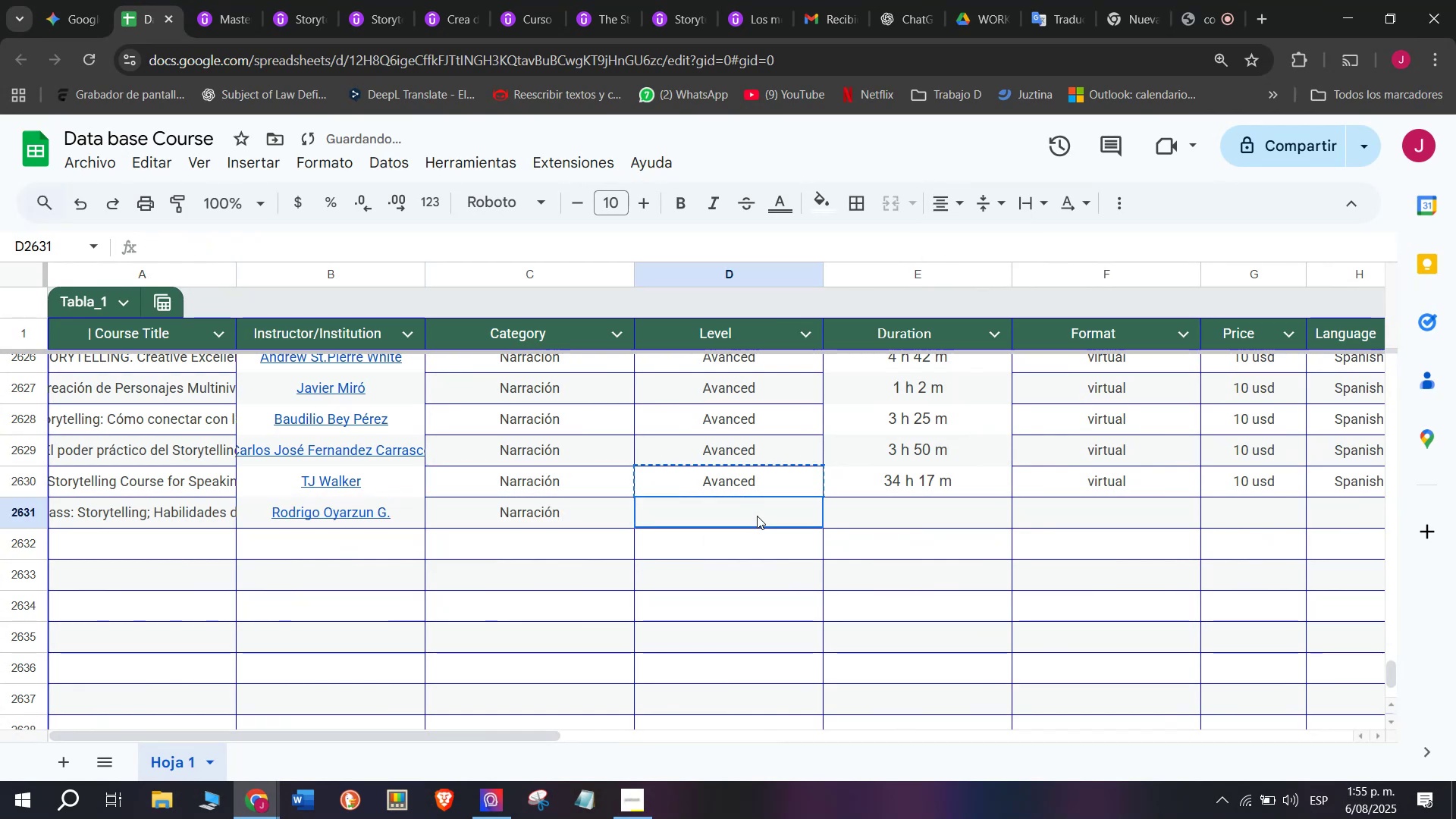 
key(Control+ControlLeft)
 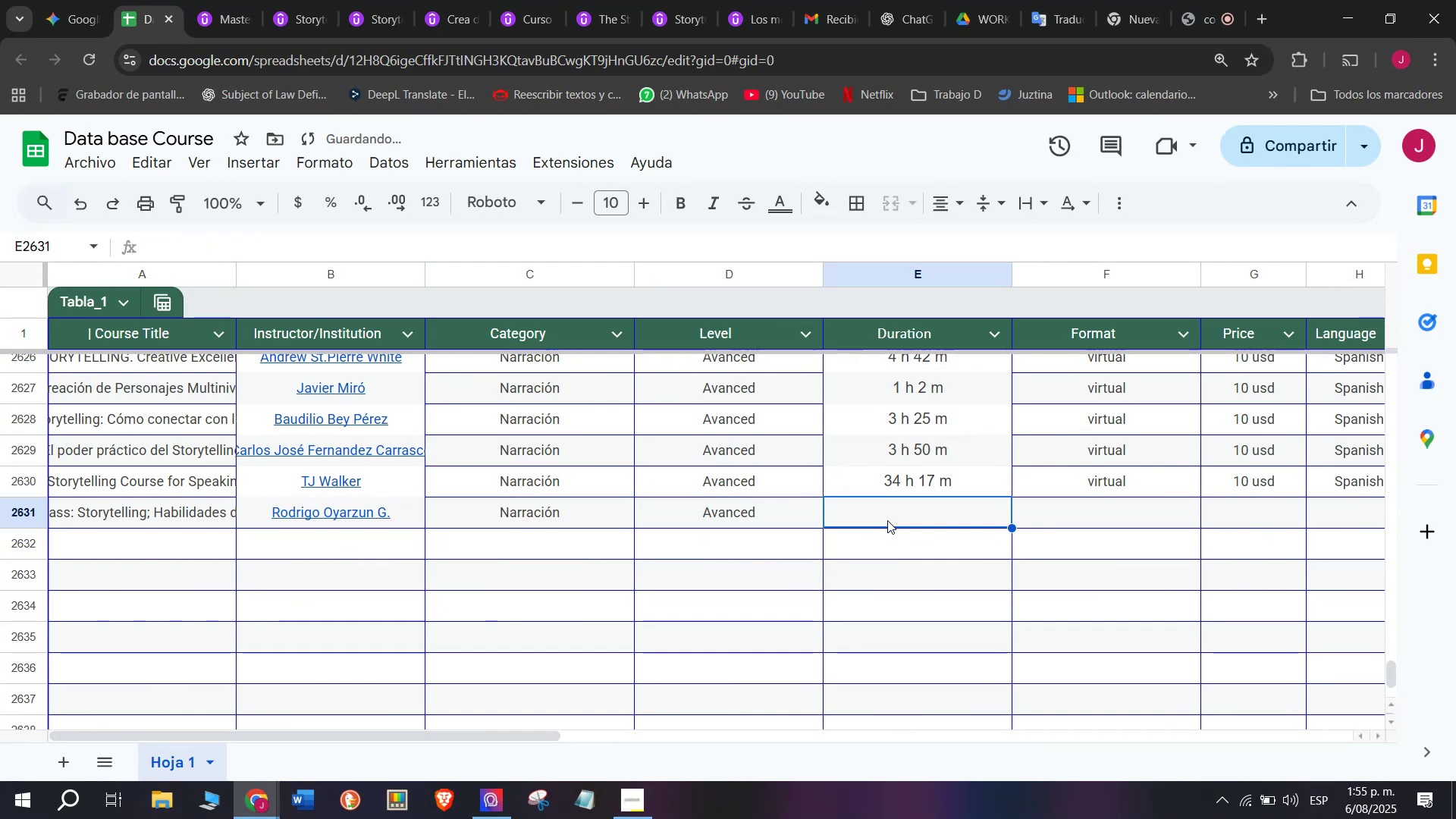 
key(Z)
 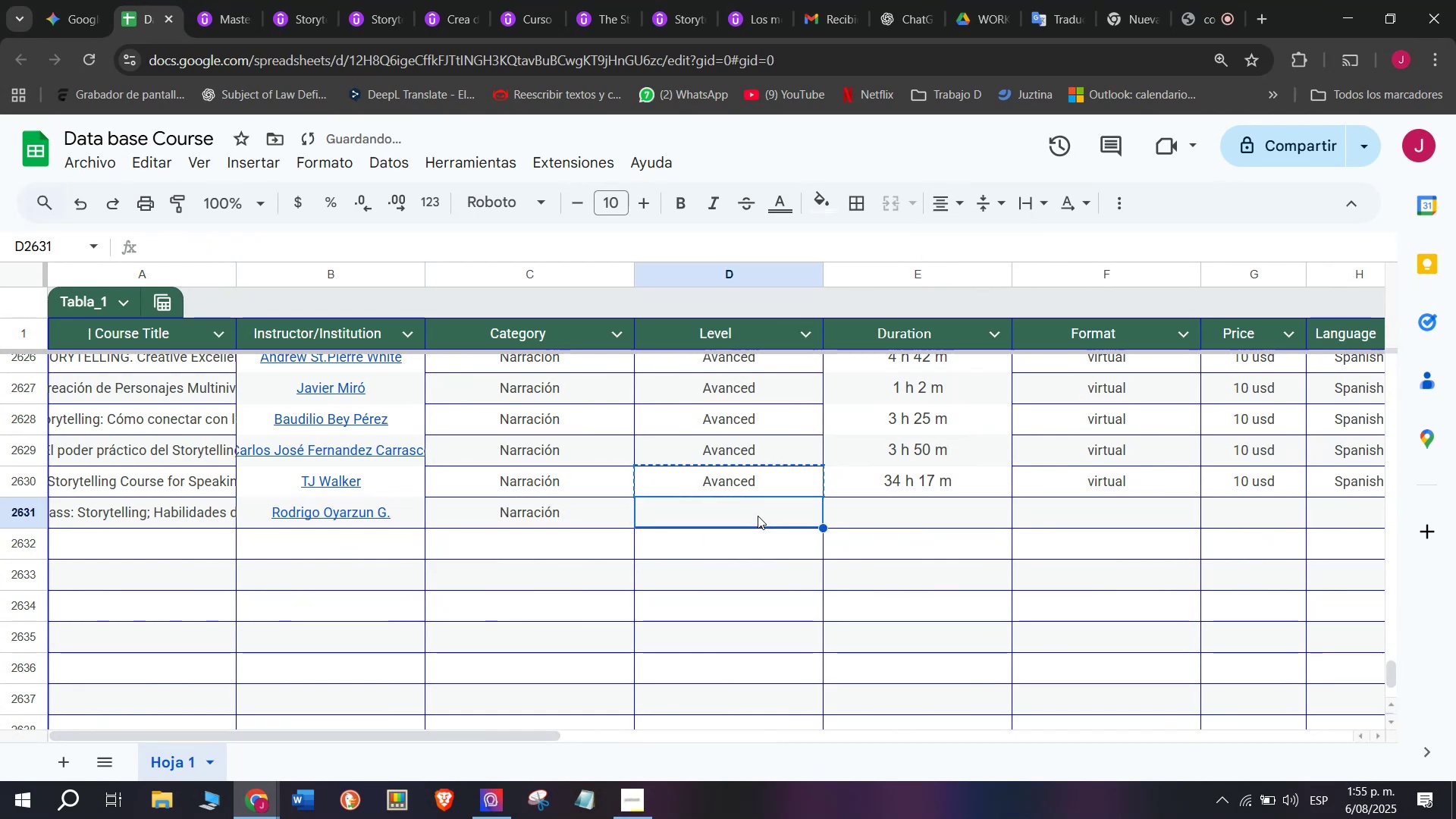 
key(Control+V)
 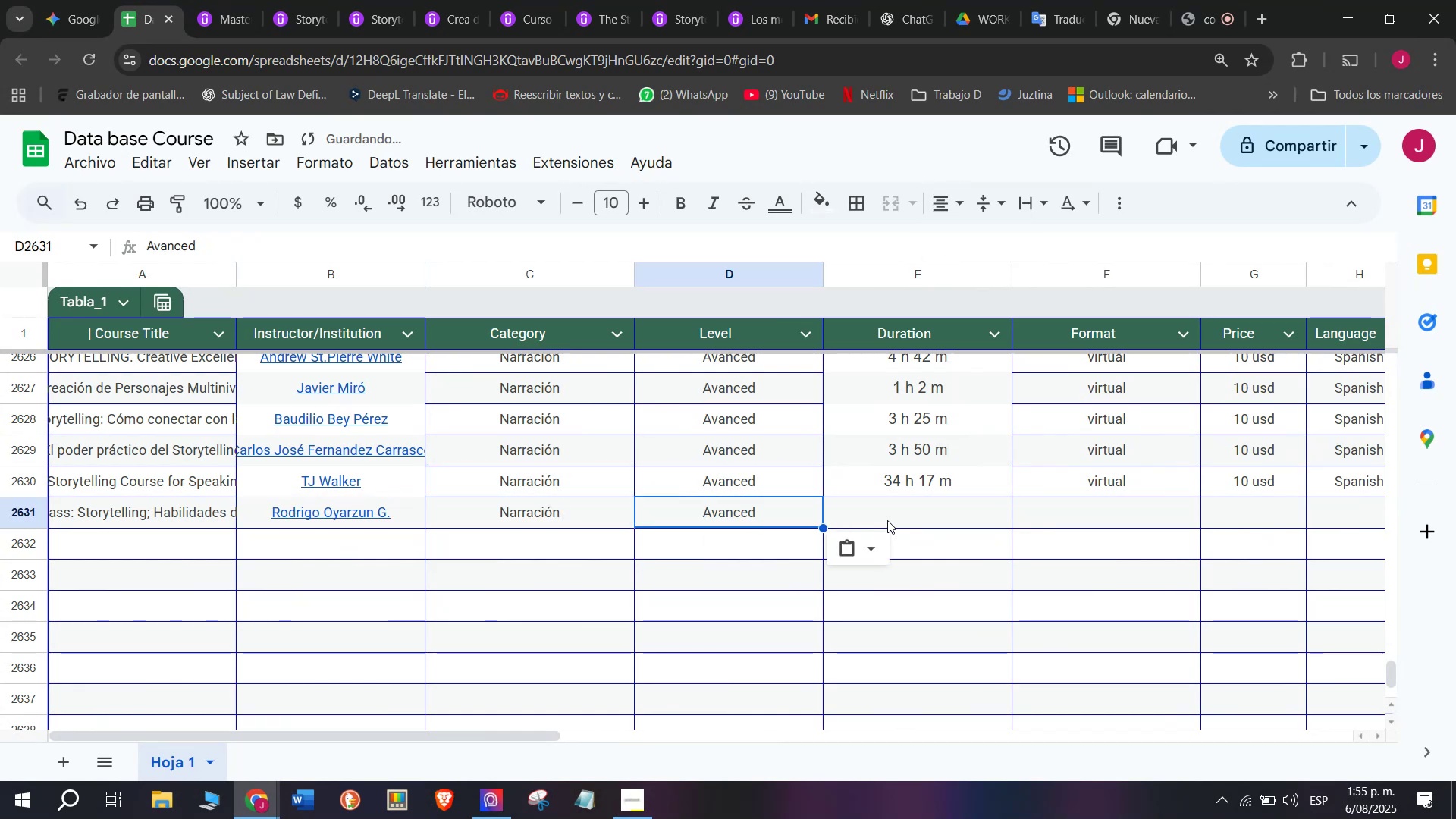 
triple_click([887, 520])
 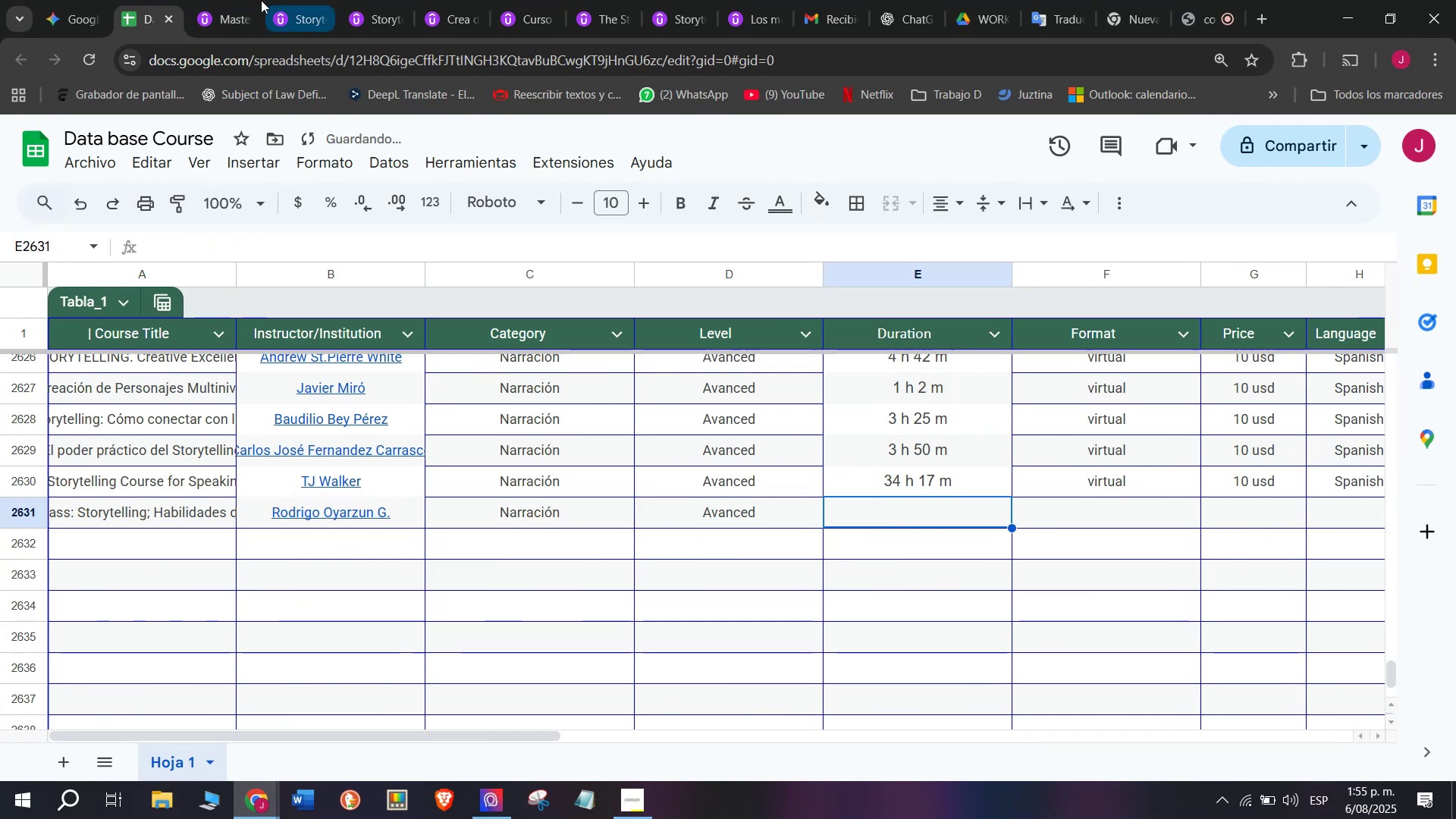 
left_click([221, 0])
 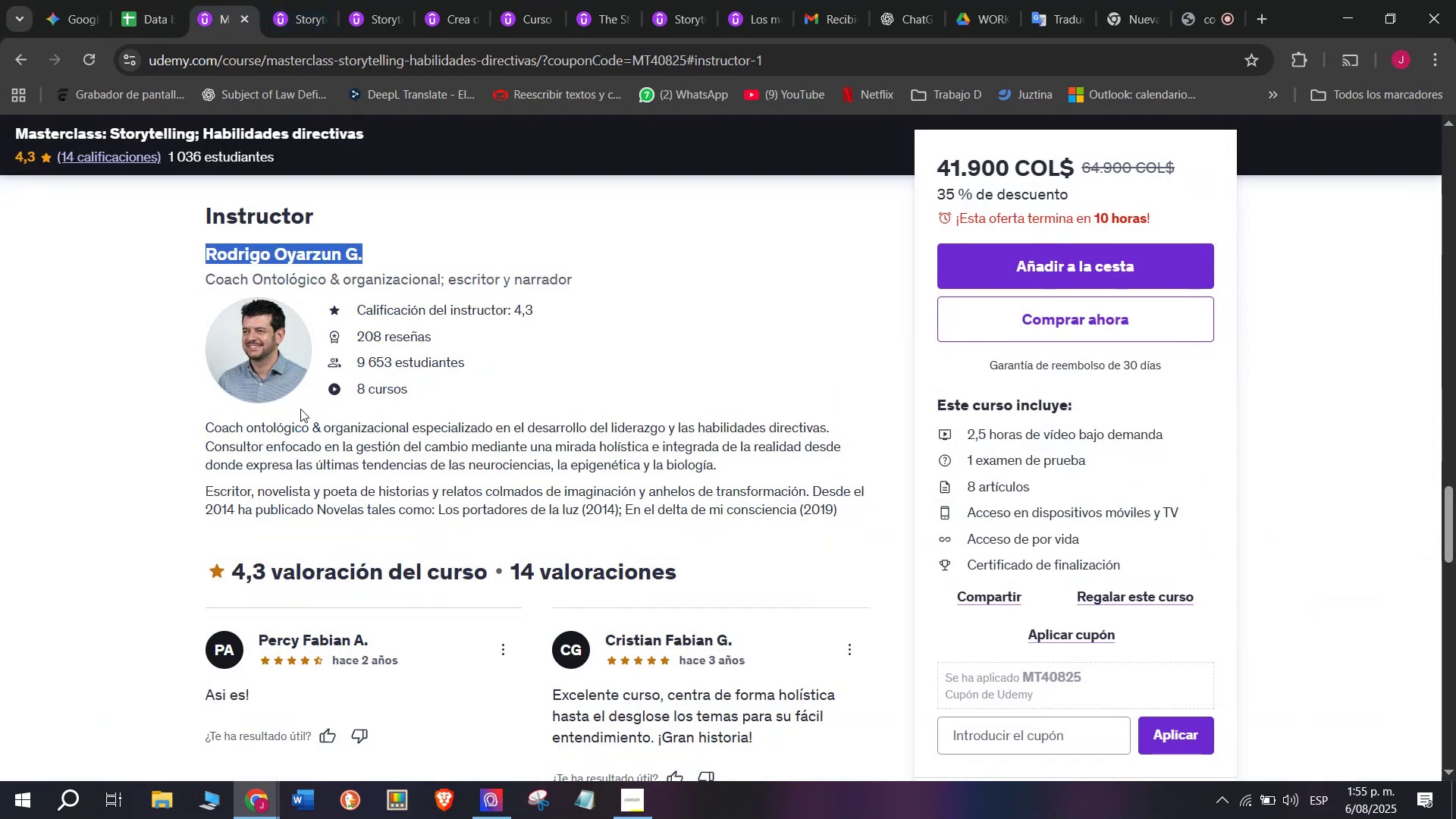 
scroll: coordinate [300, 405], scroll_direction: up, amount: 9.0
 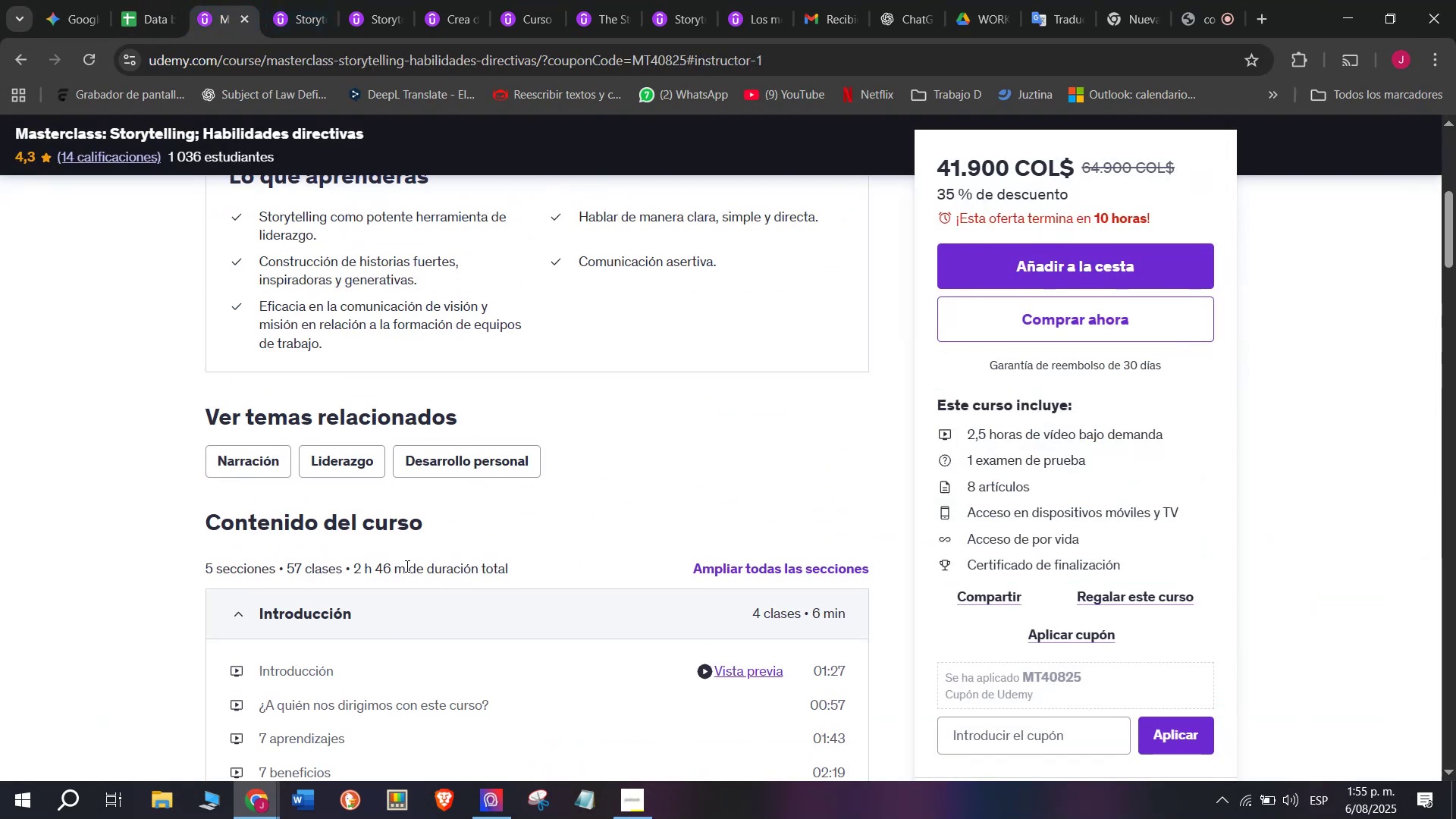 
left_click_drag(start_coordinate=[404, 568], to_coordinate=[352, 573])
 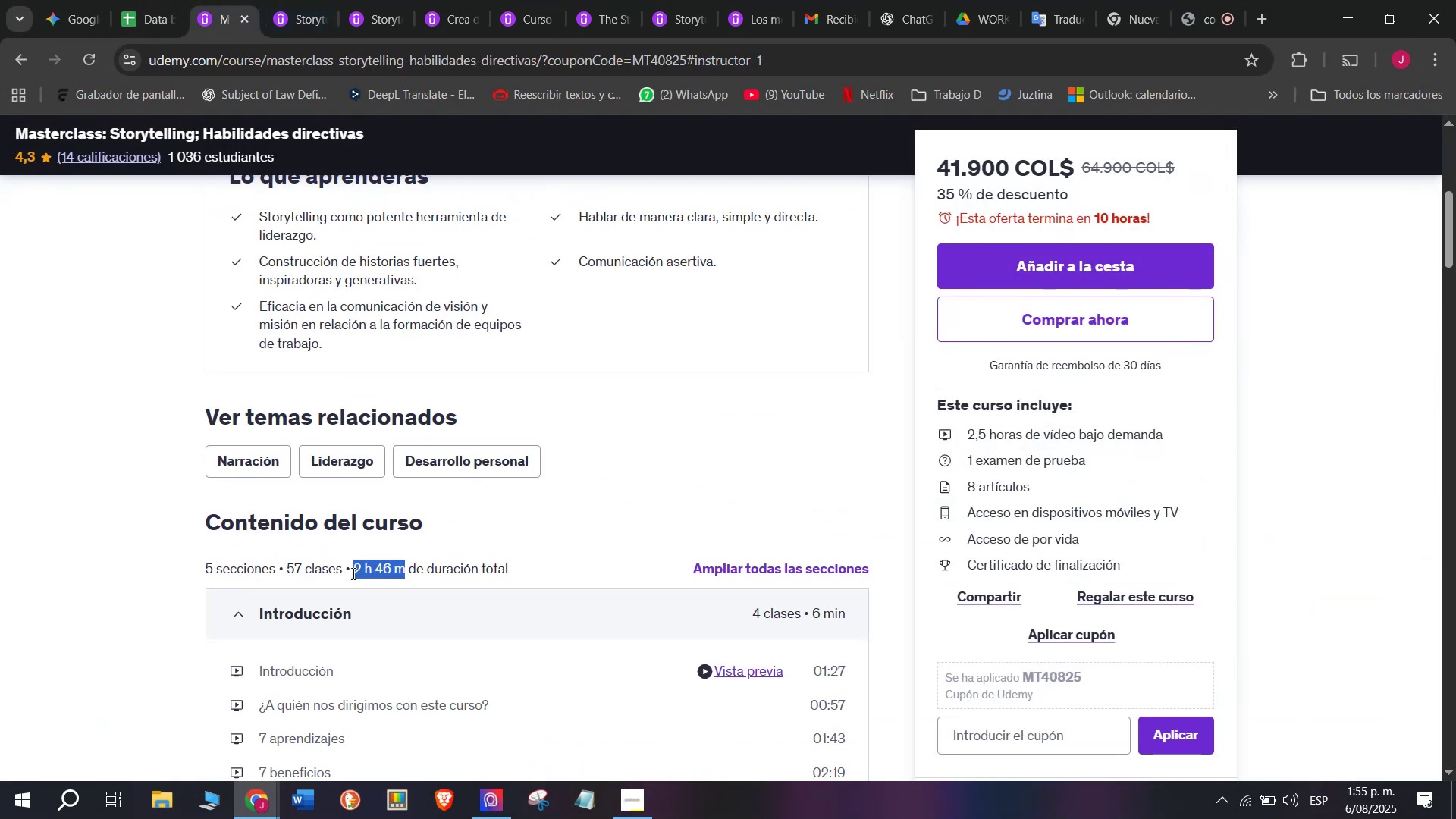 
key(Break)
 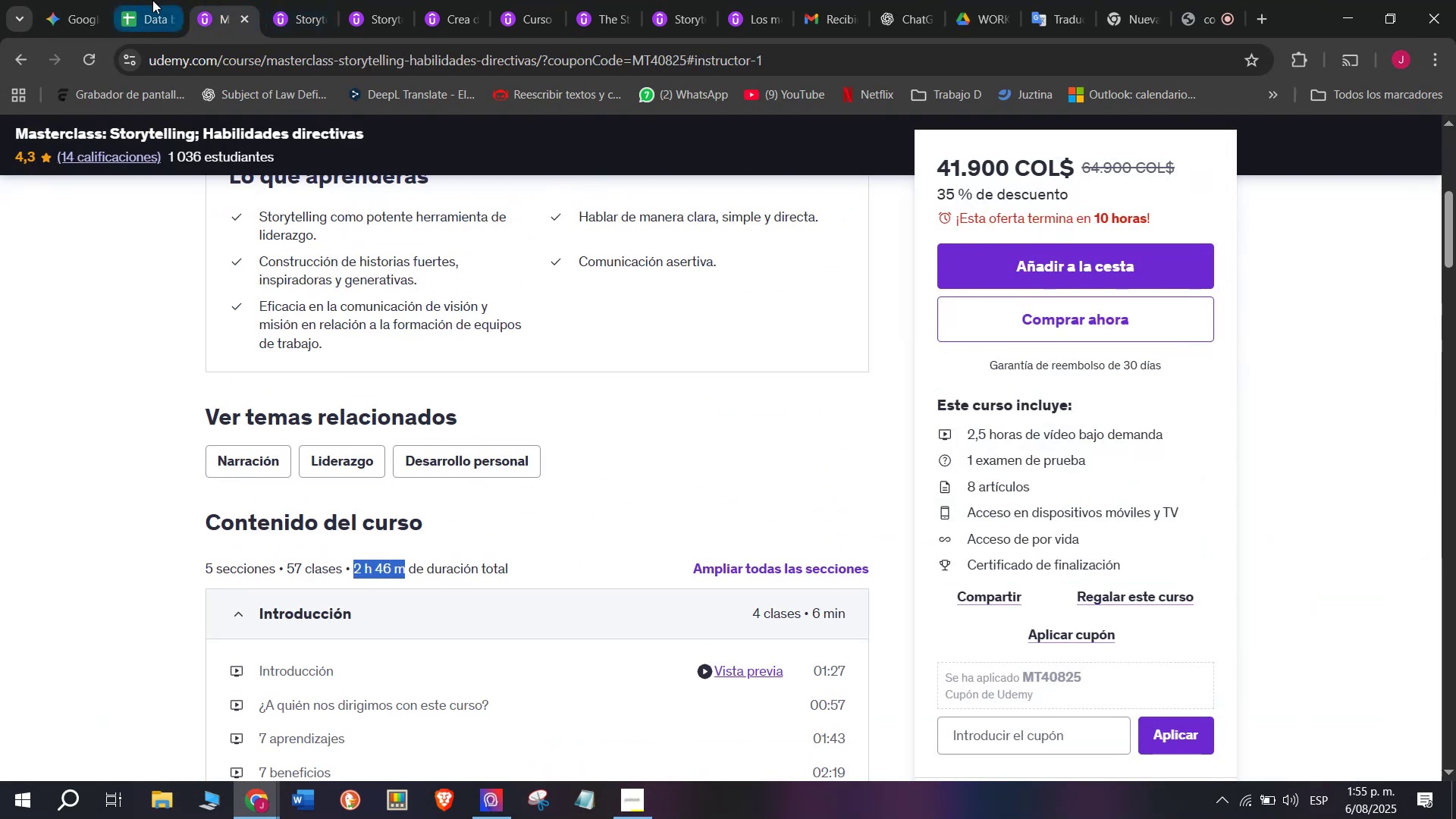 
key(Control+ControlLeft)
 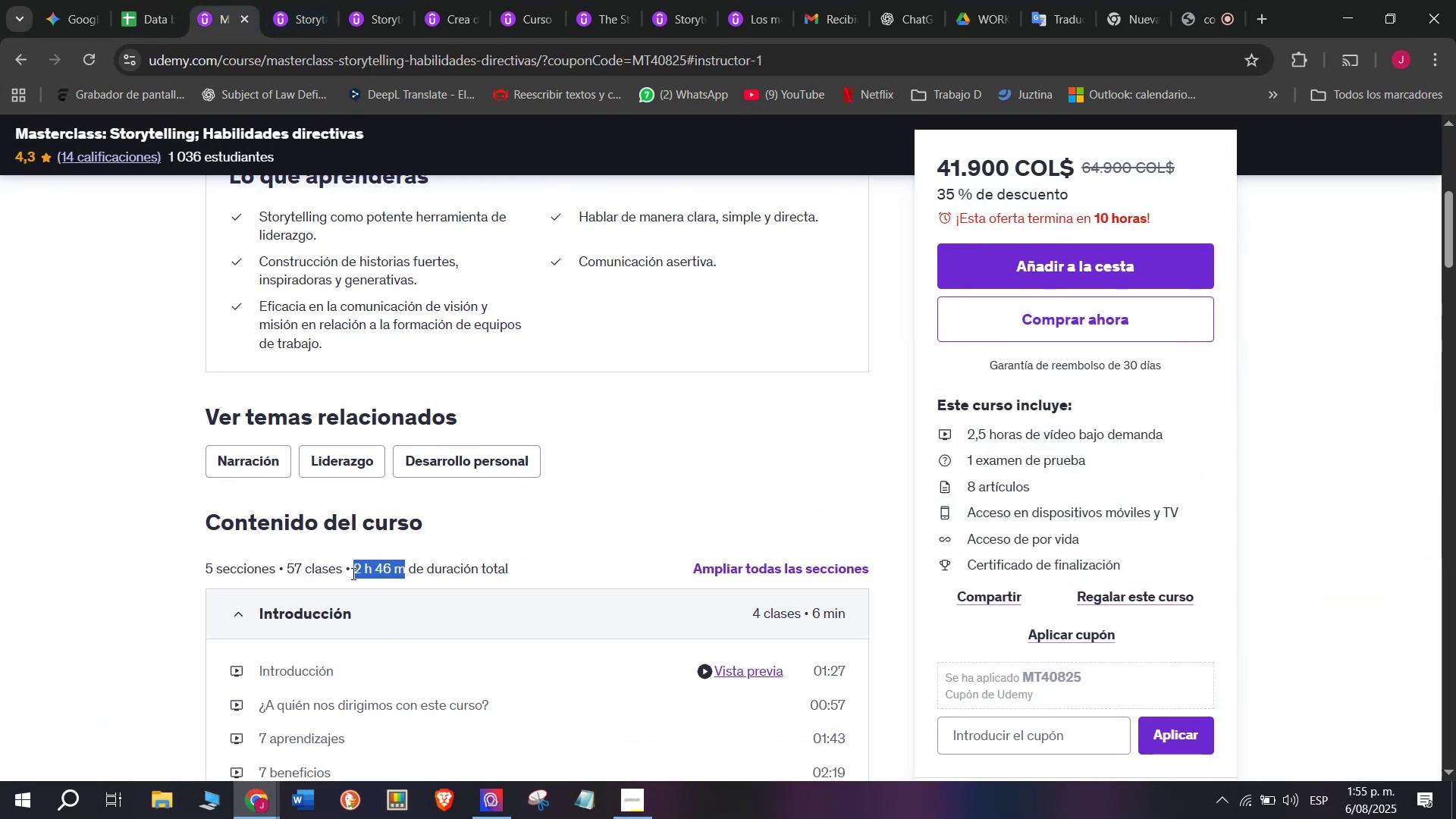 
key(Control+C)
 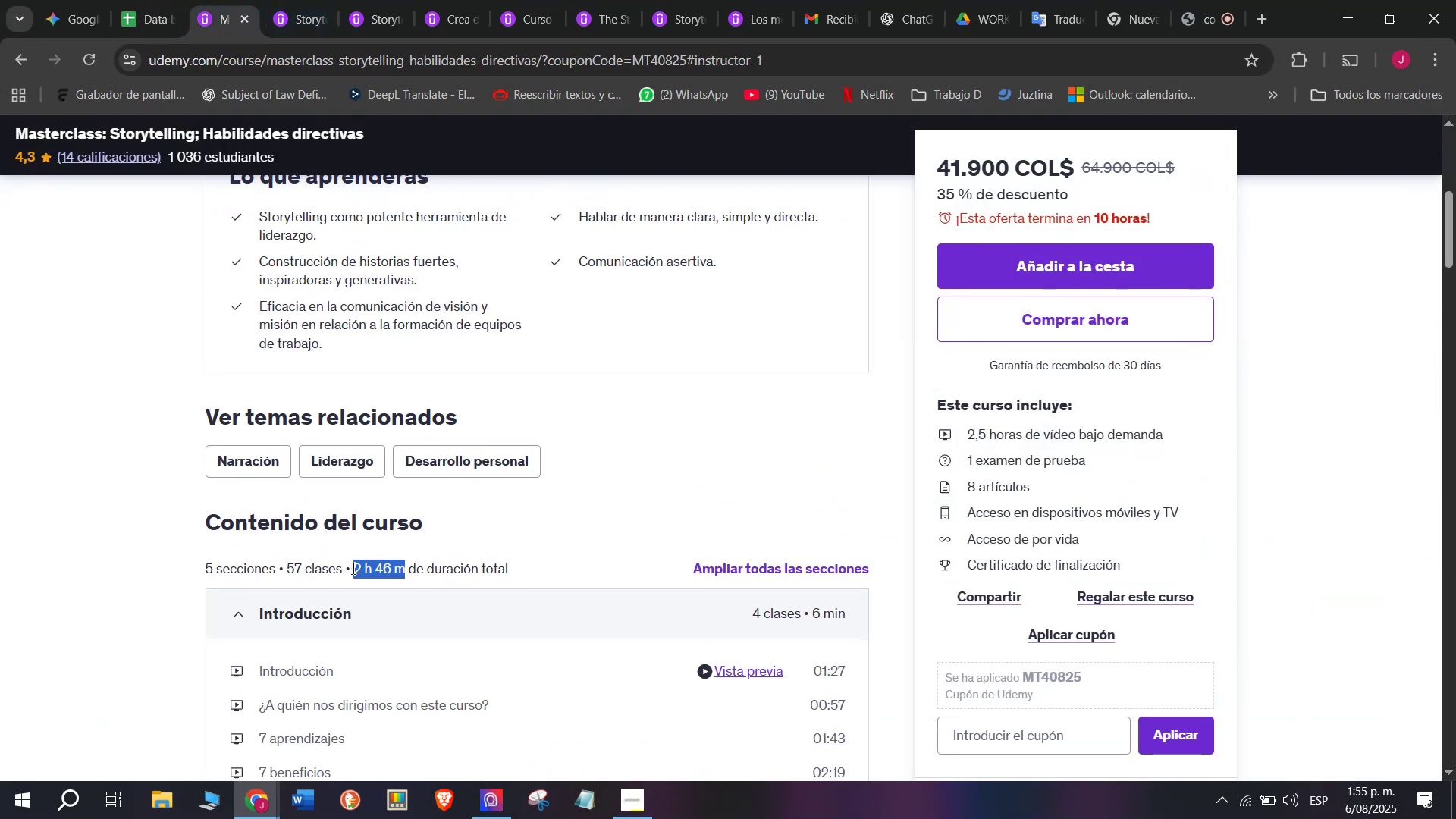 
key(Break)
 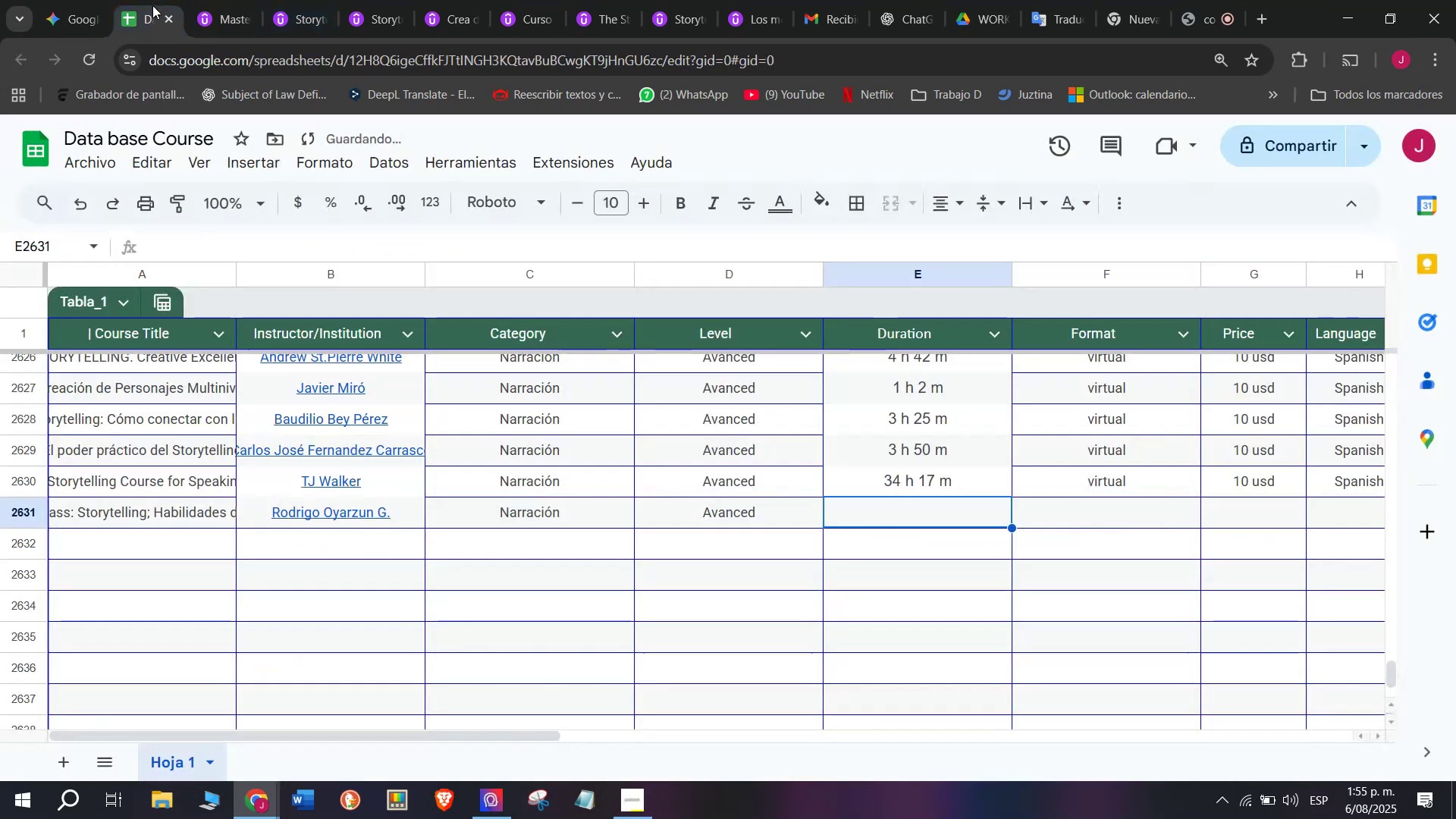 
key(Control+ControlLeft)
 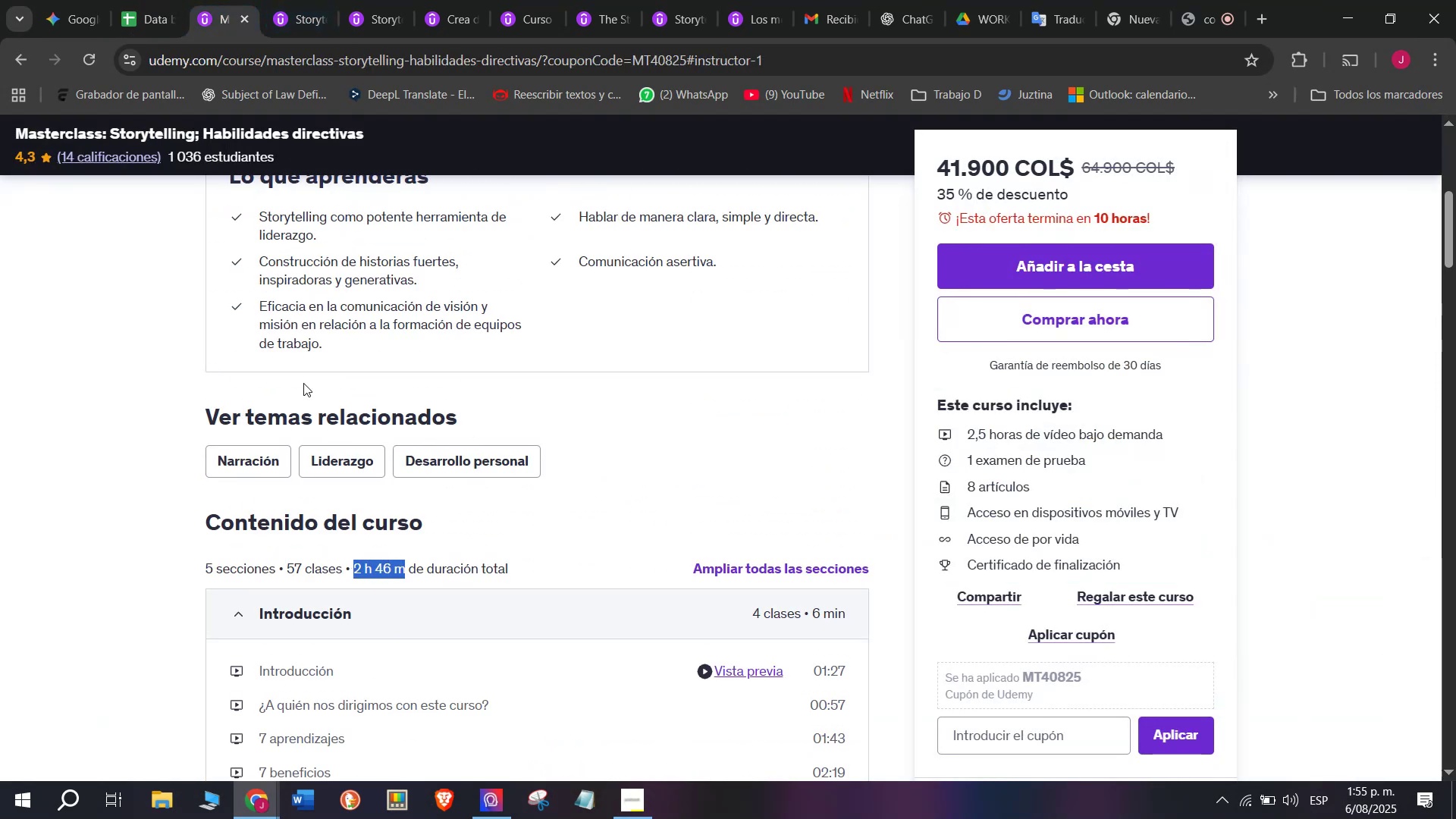 
key(Control+C)
 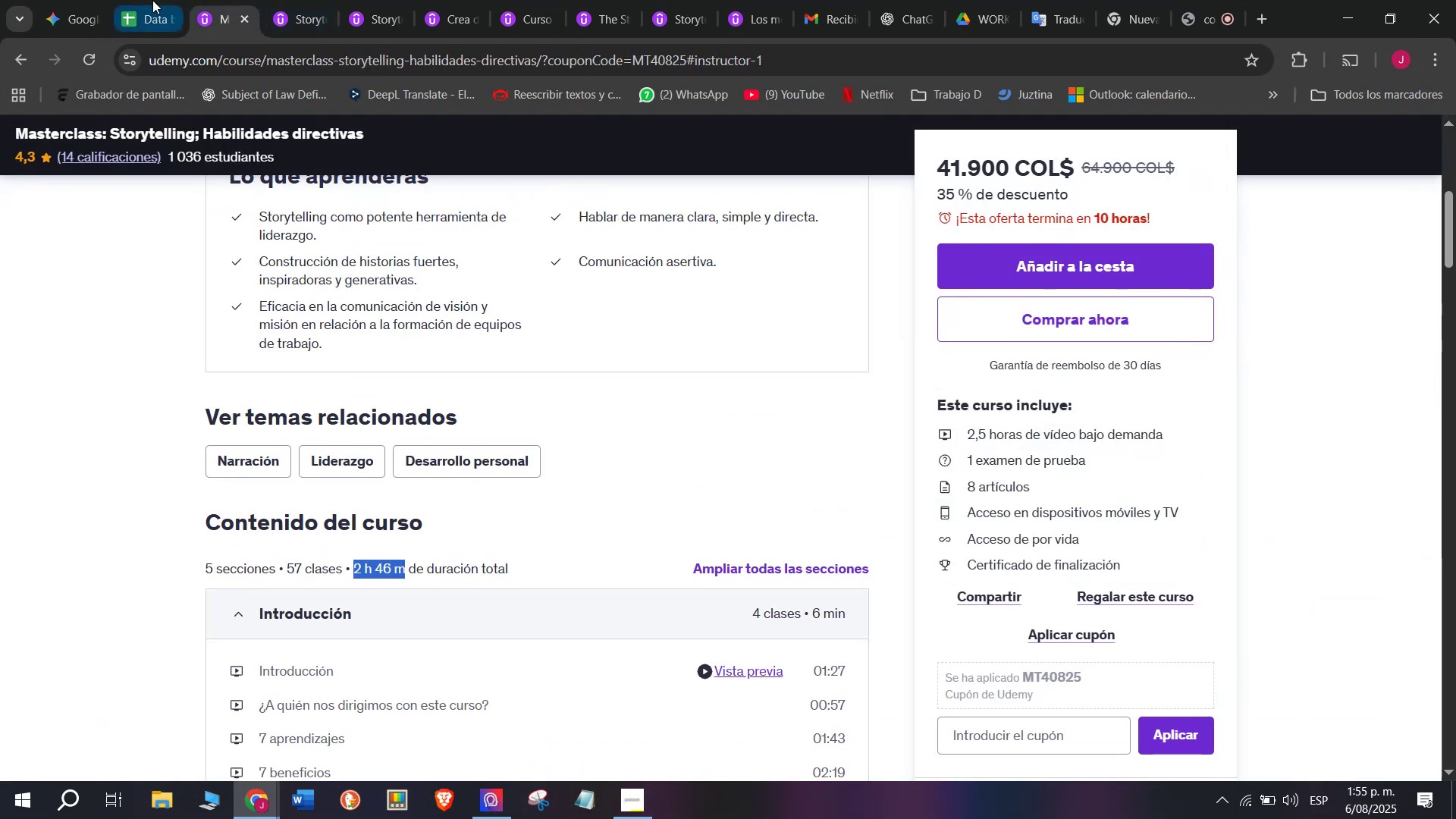 
left_click([152, 0])
 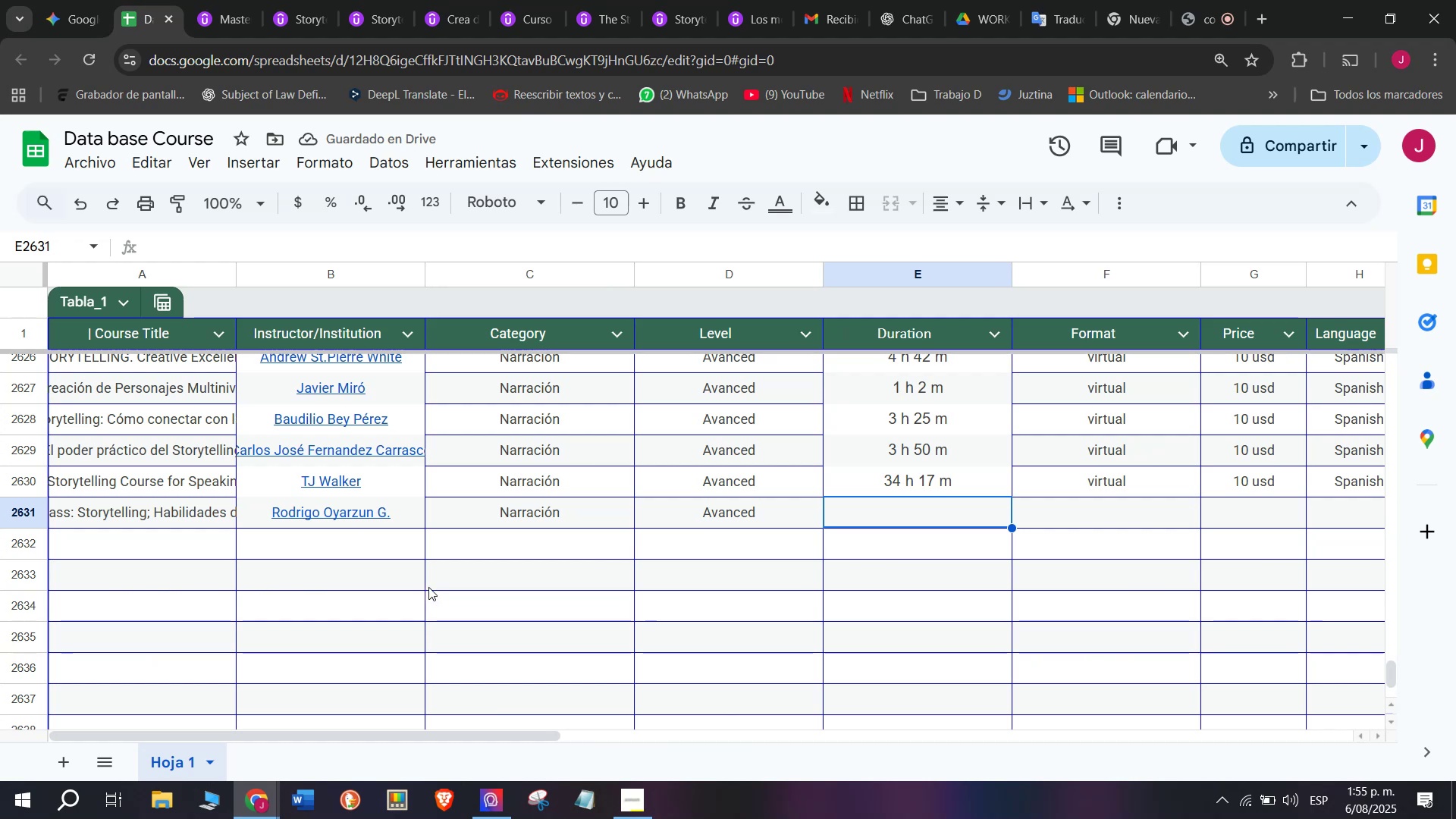 
key(Control+ControlLeft)
 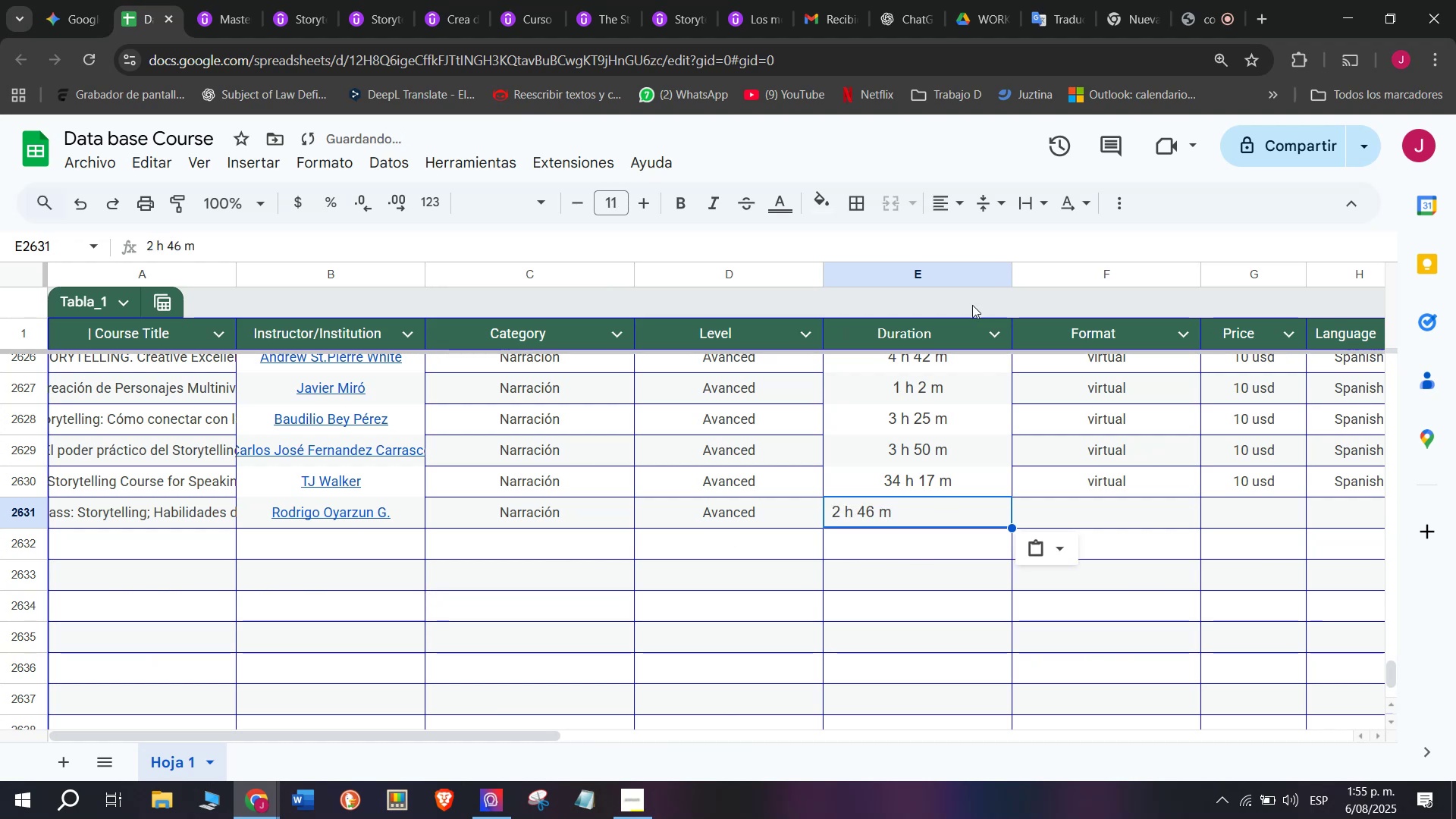 
key(Z)
 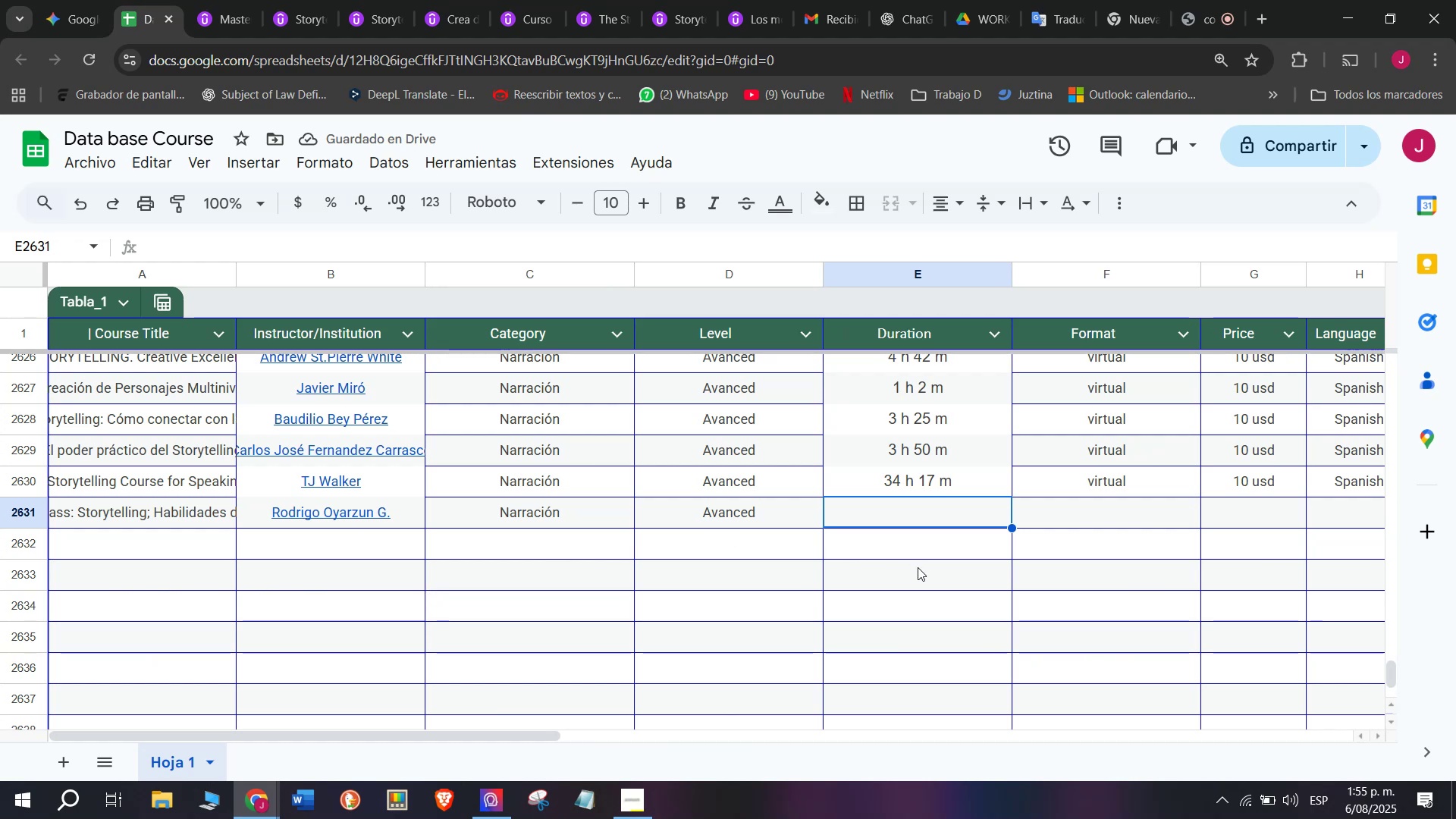 
key(Control+V)
 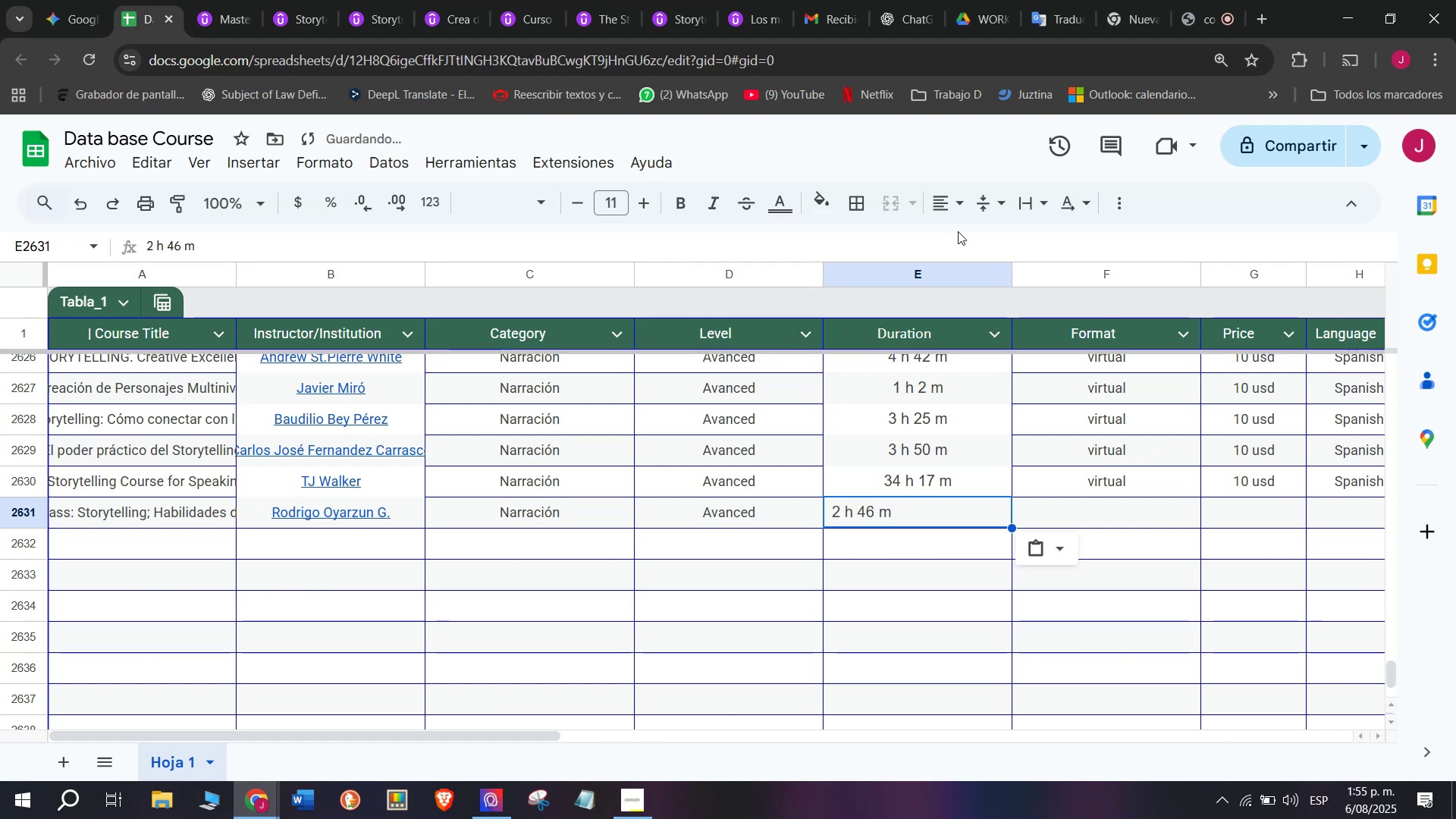 
left_click([949, 209])
 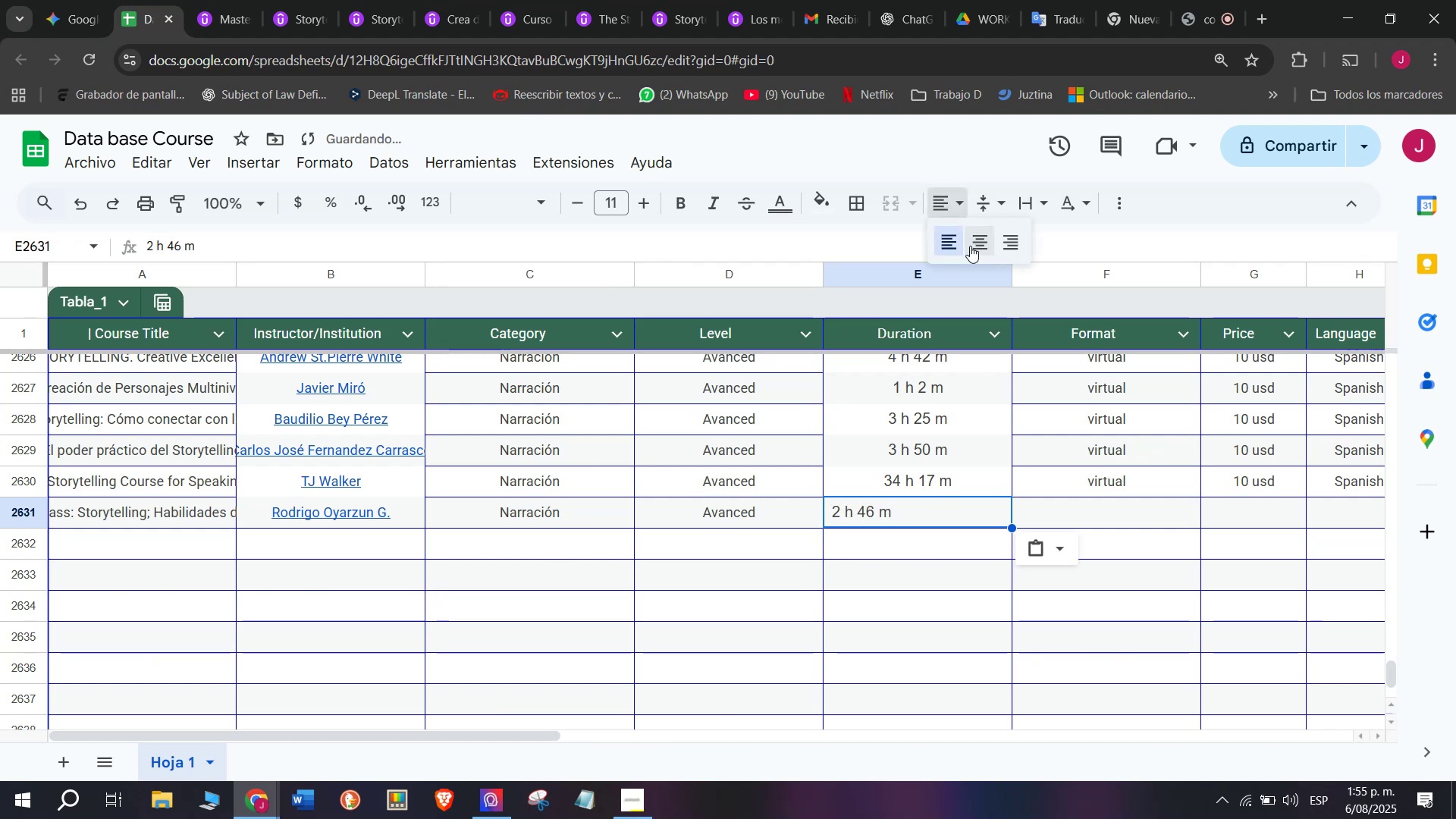 
left_click([974, 246])
 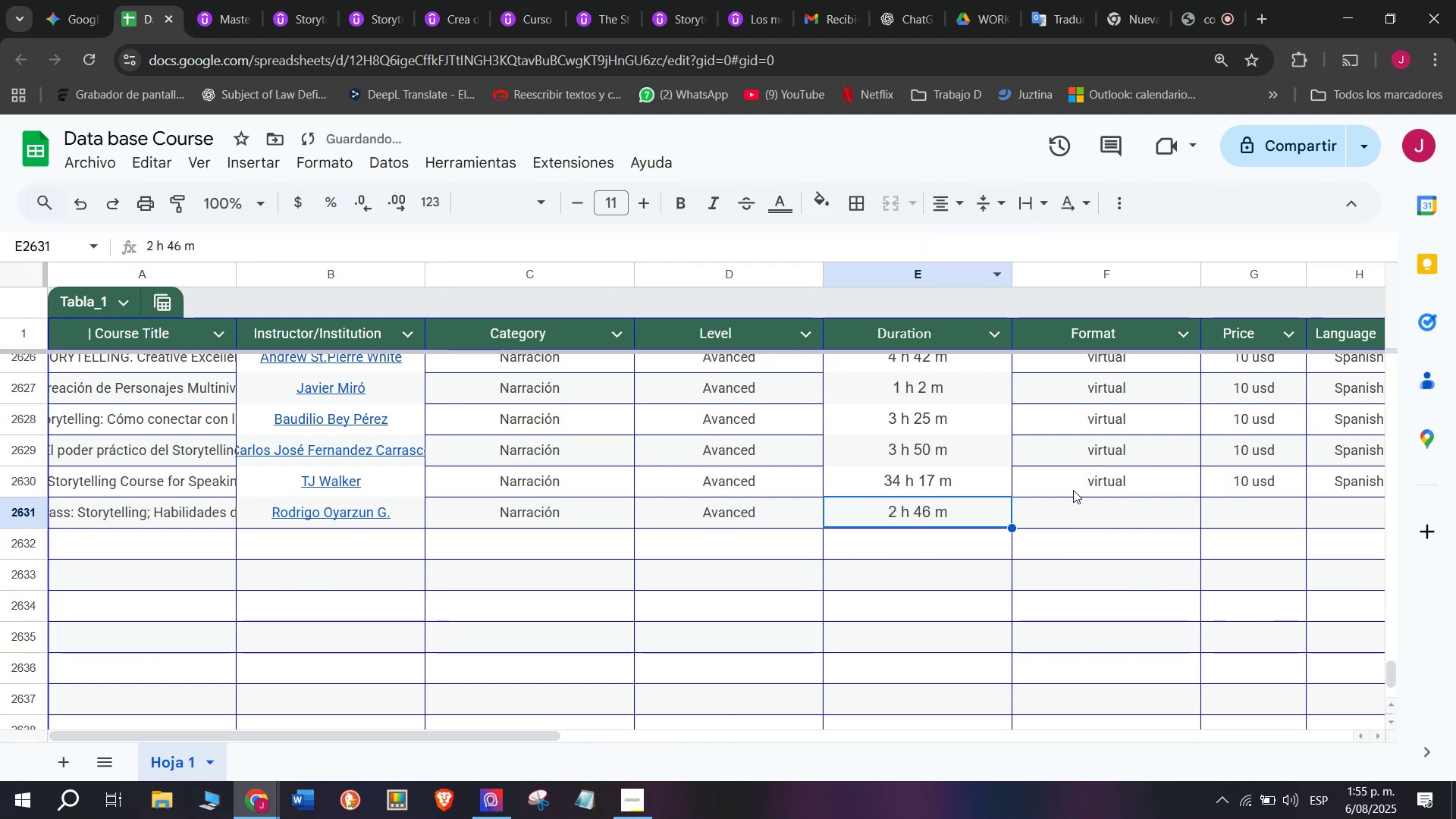 
key(Break)
 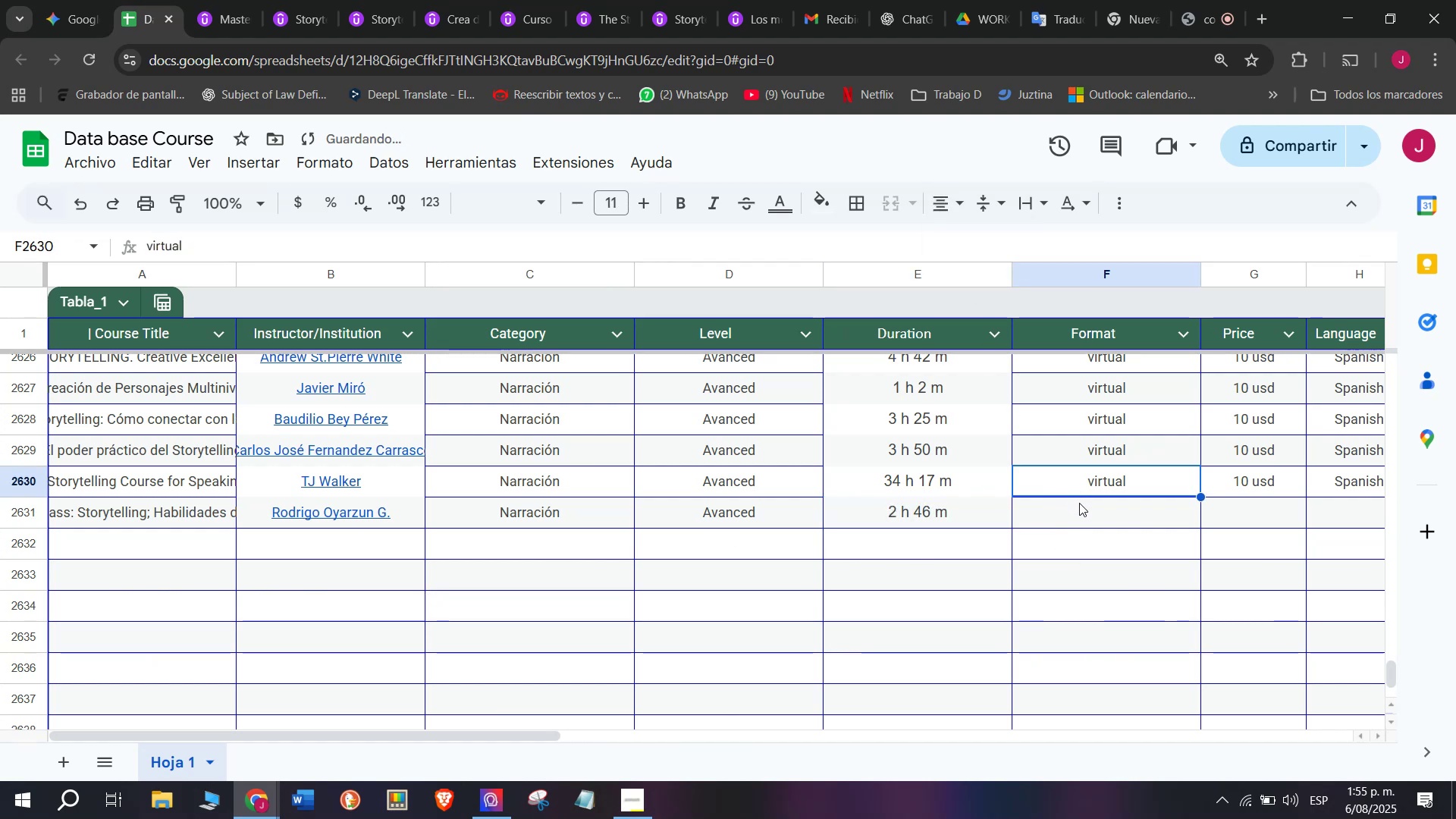 
key(Control+ControlLeft)
 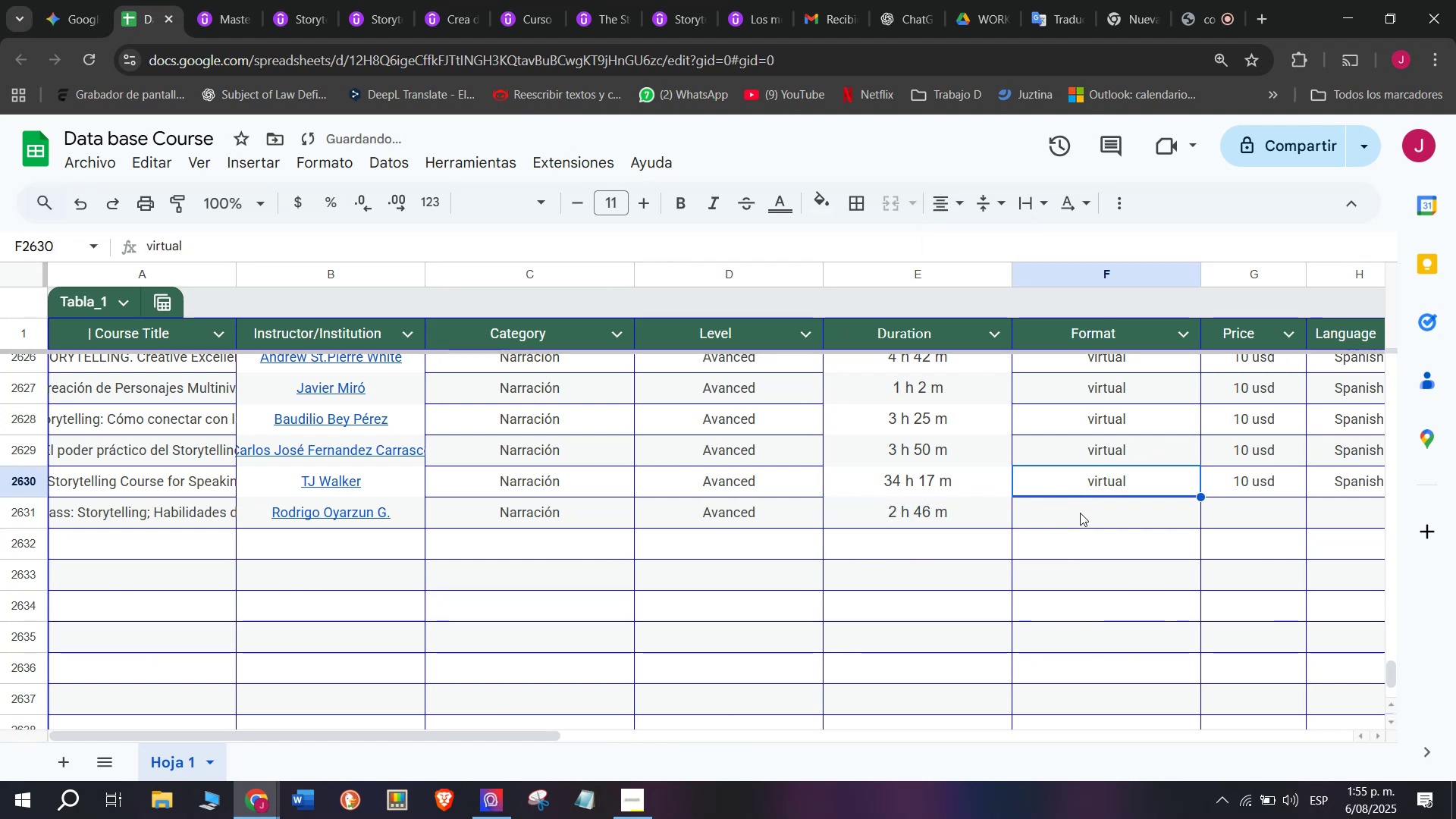 
key(Control+C)
 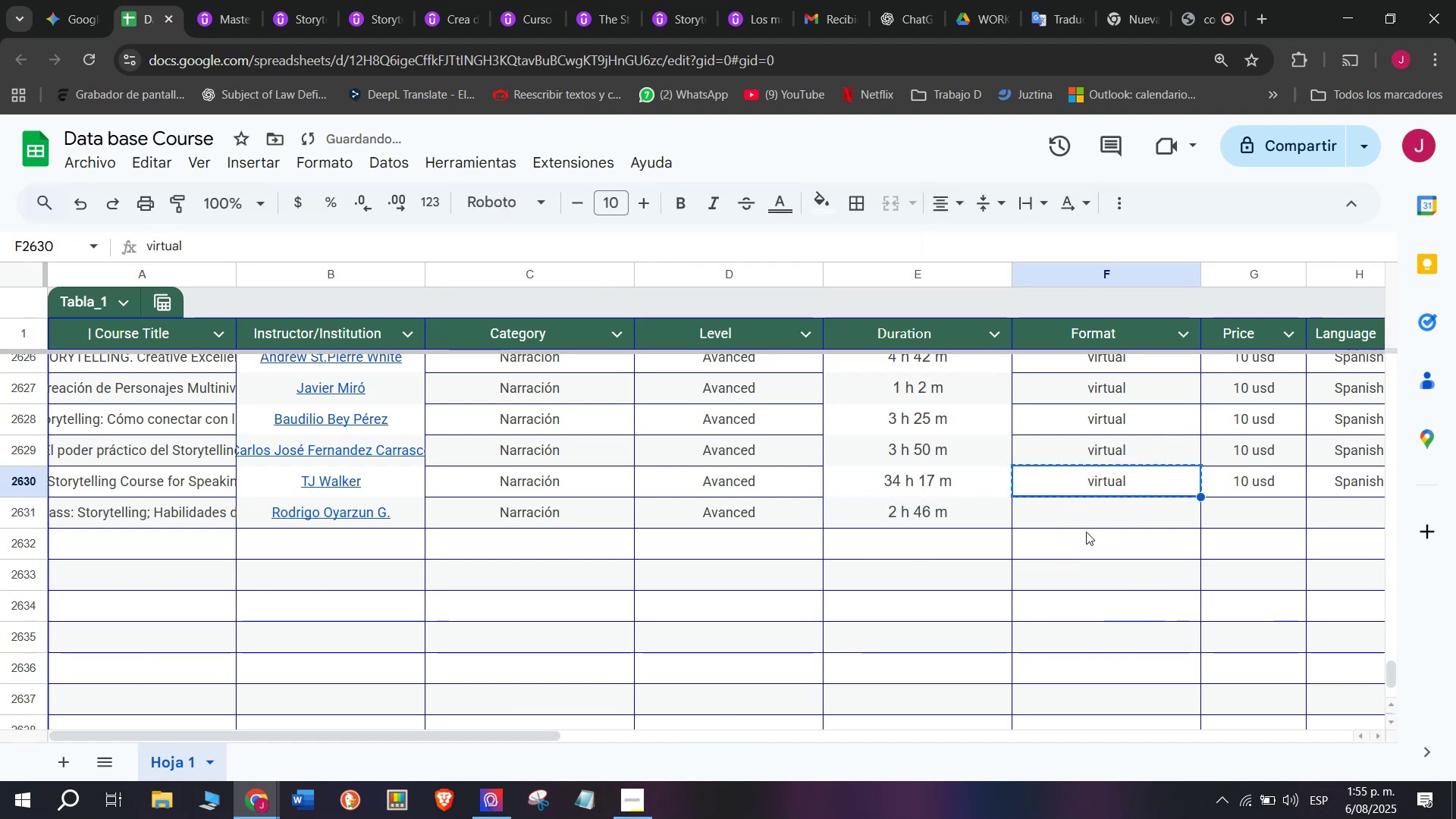 
double_click([1086, 532])
 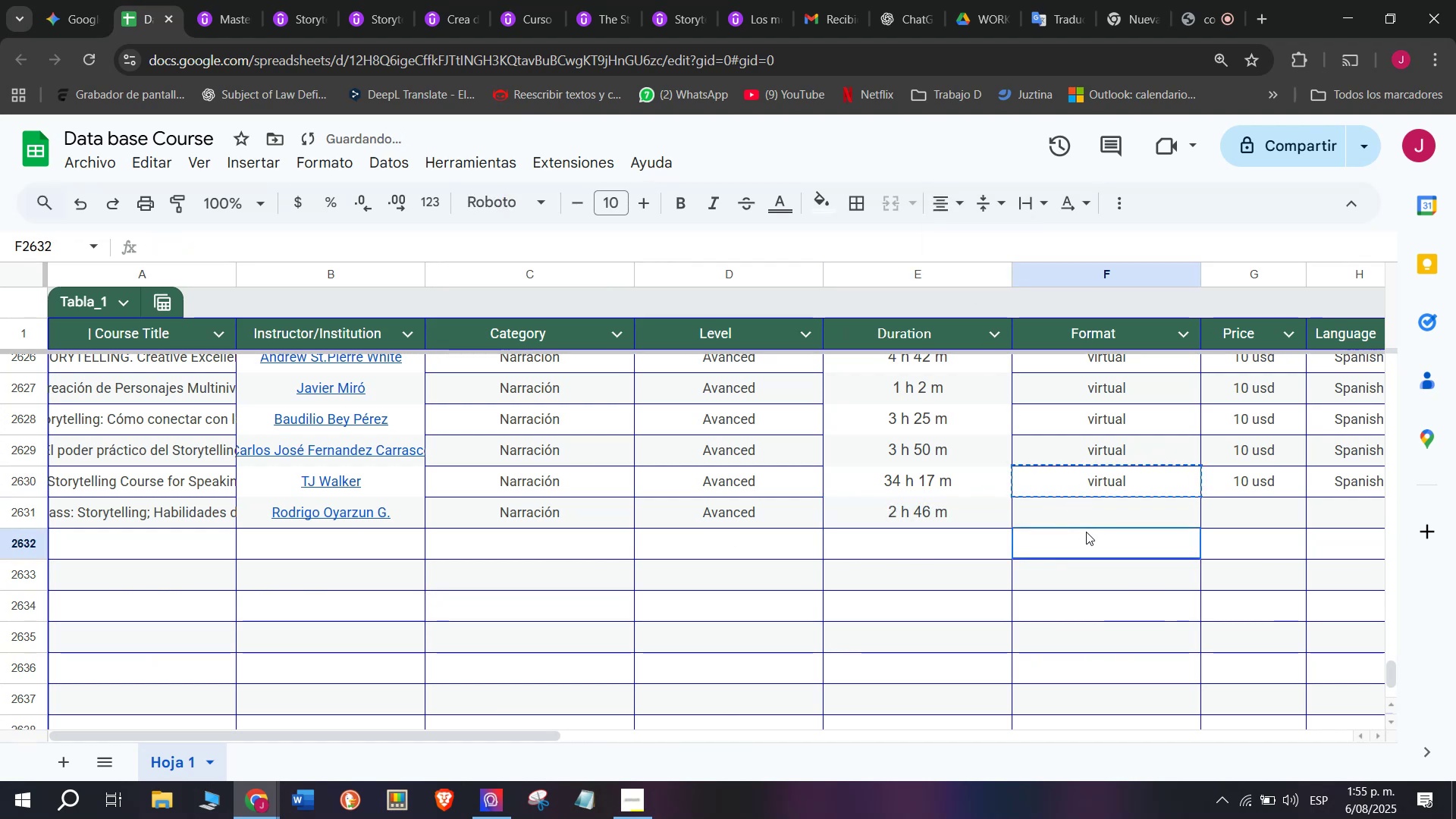 
key(Z)
 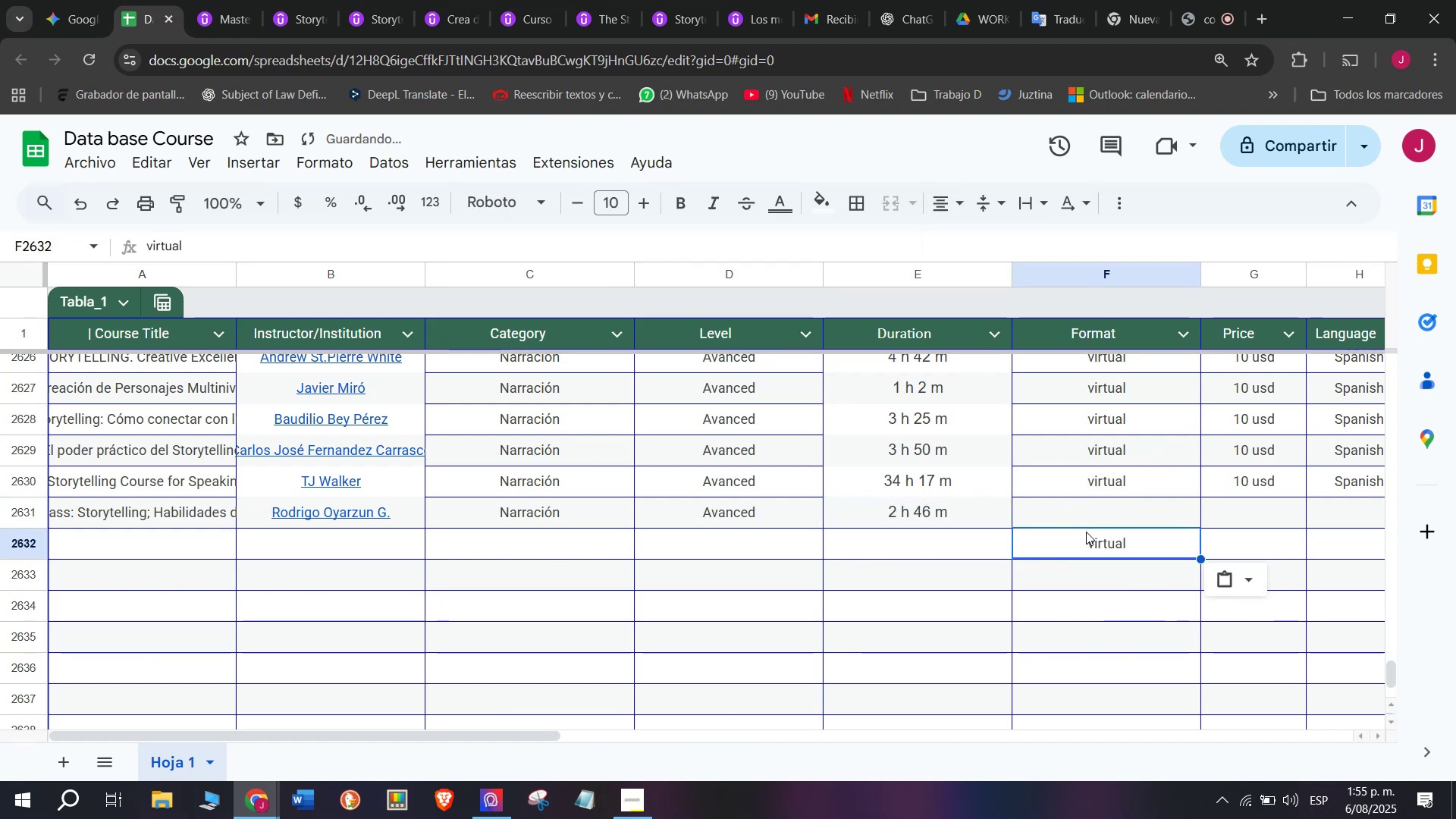 
key(Control+ControlLeft)
 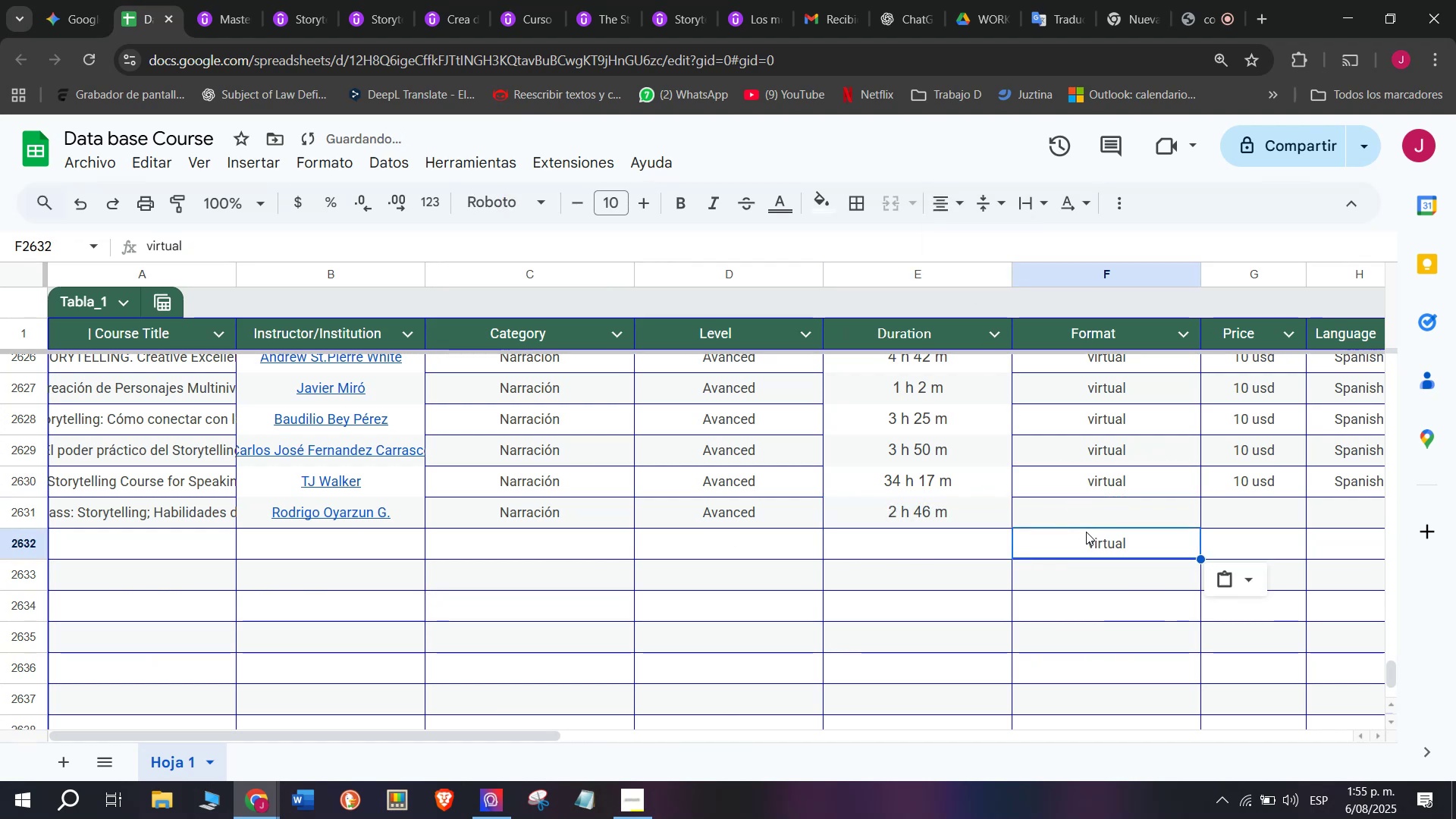 
key(Control+V)
 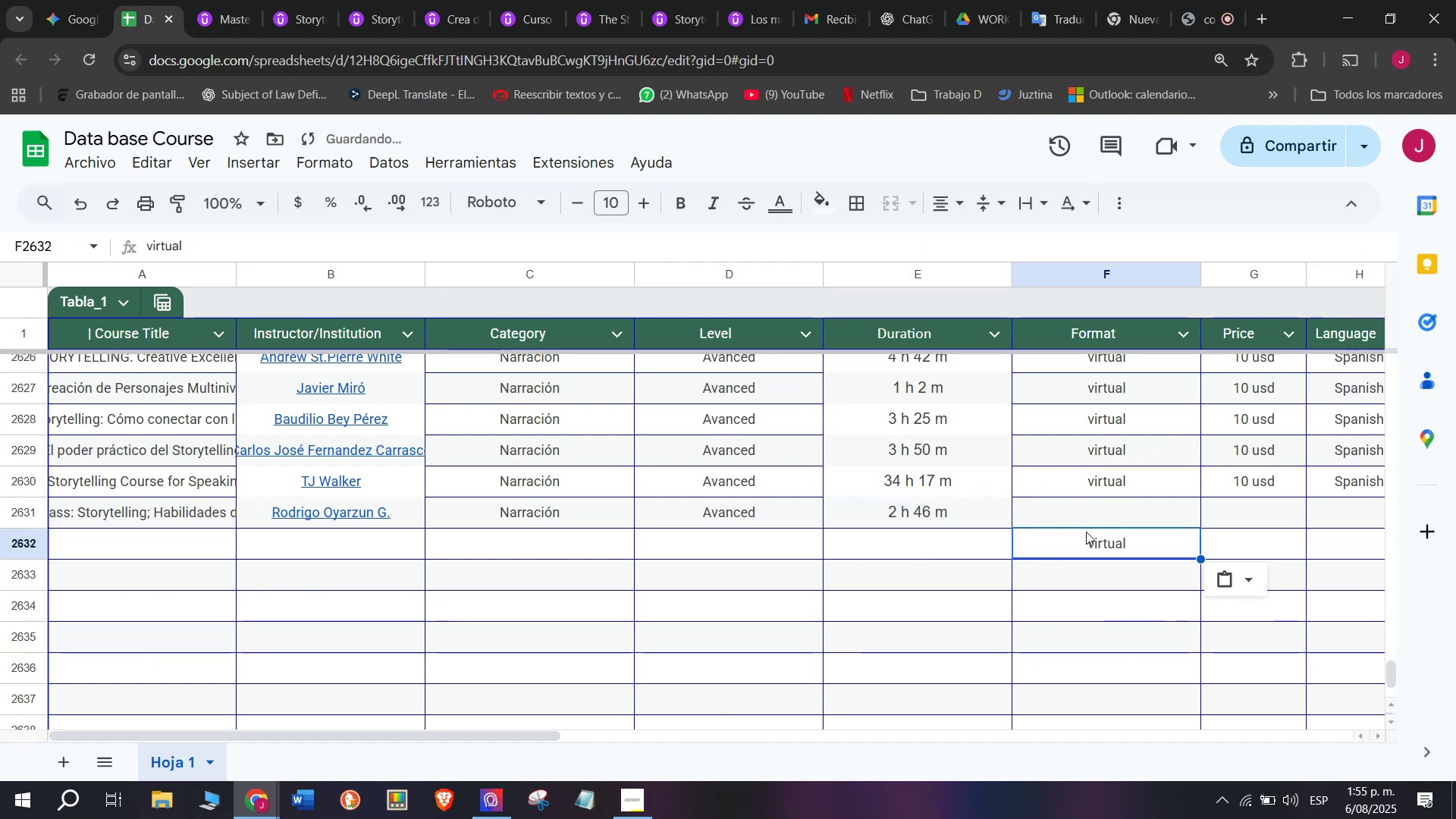 
key(Control+Shift+ControlLeft)
 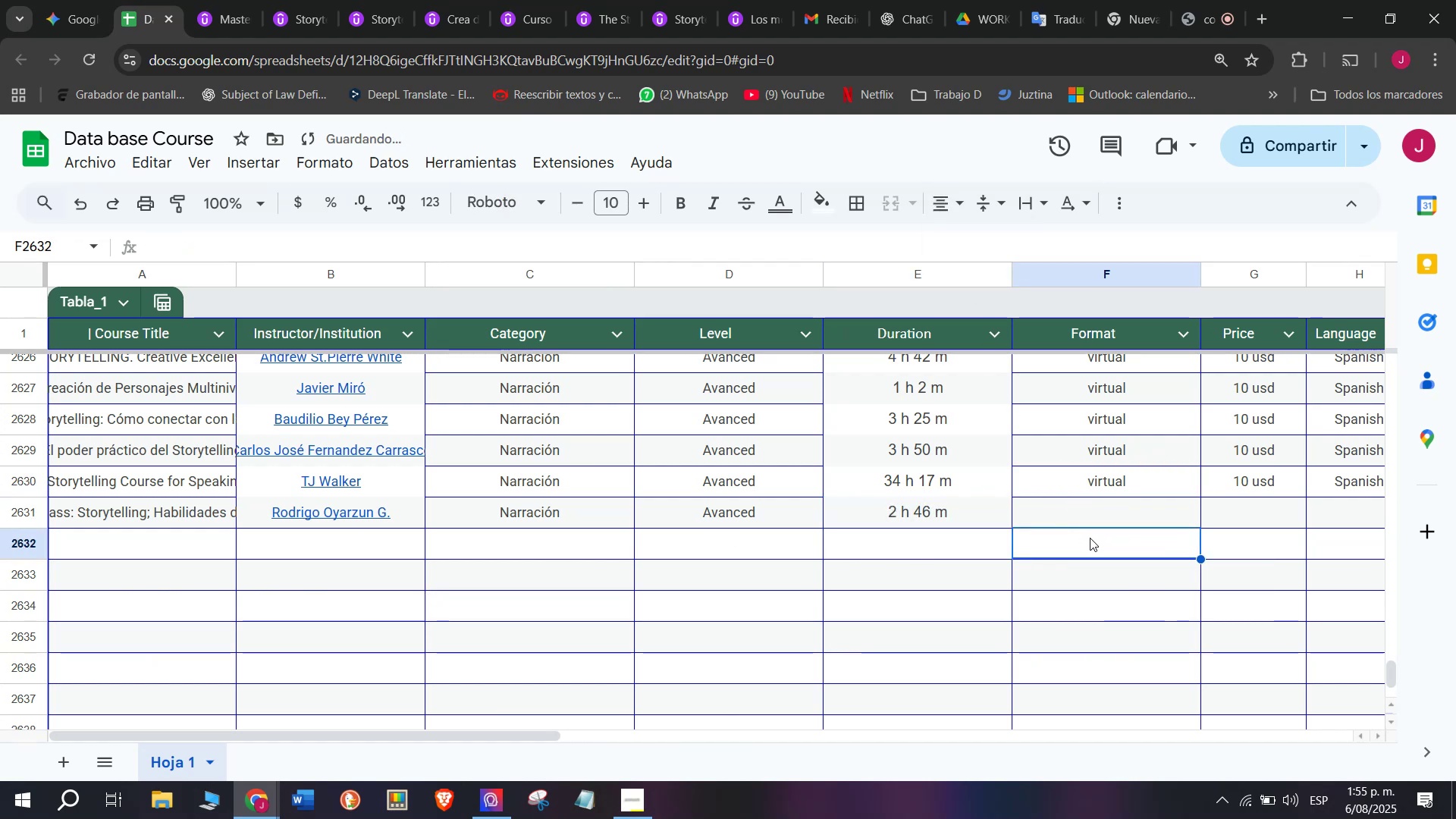 
key(Shift+ShiftLeft)
 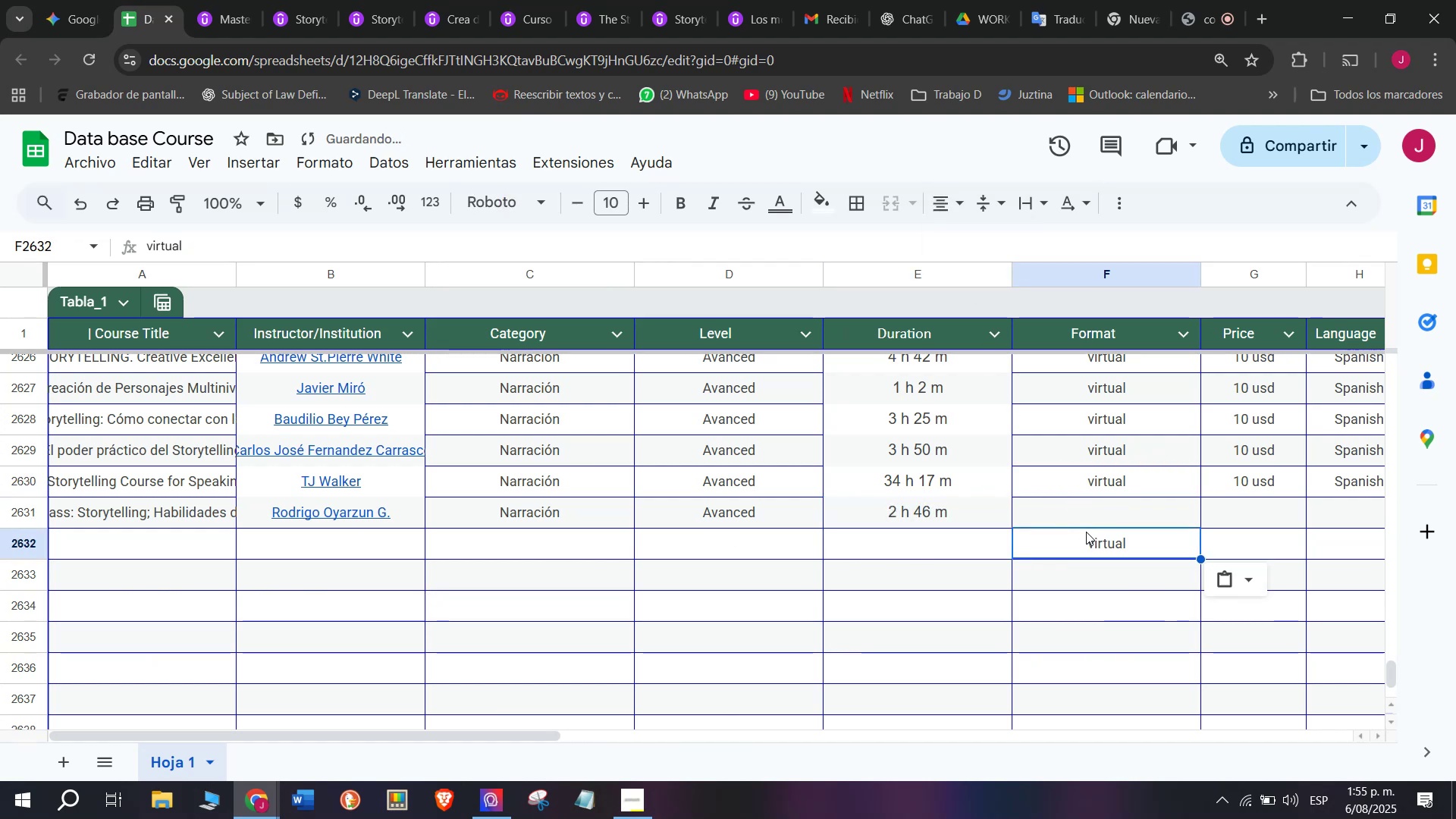 
key(Control+Shift+Z)
 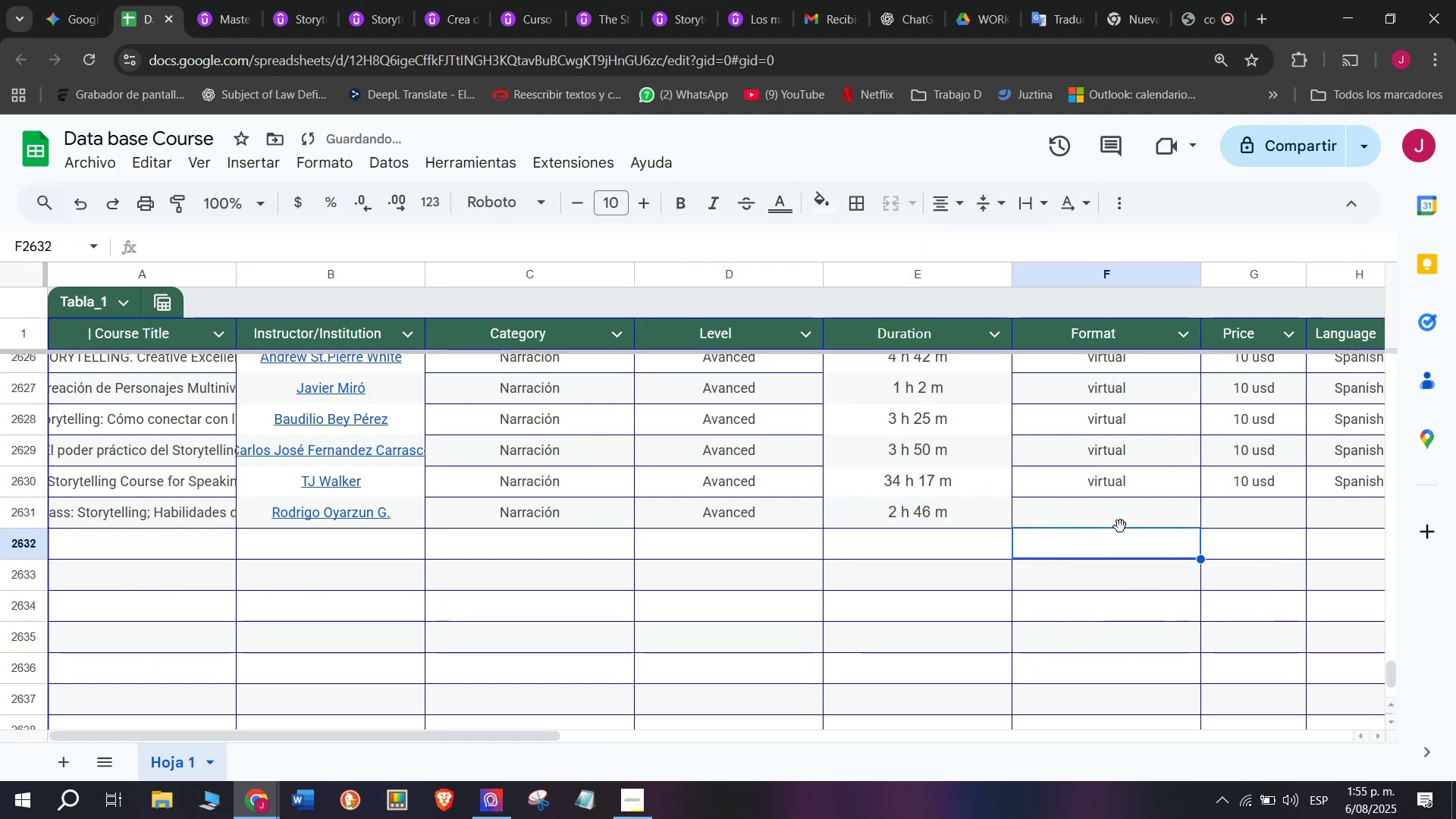 
left_click([1126, 519])
 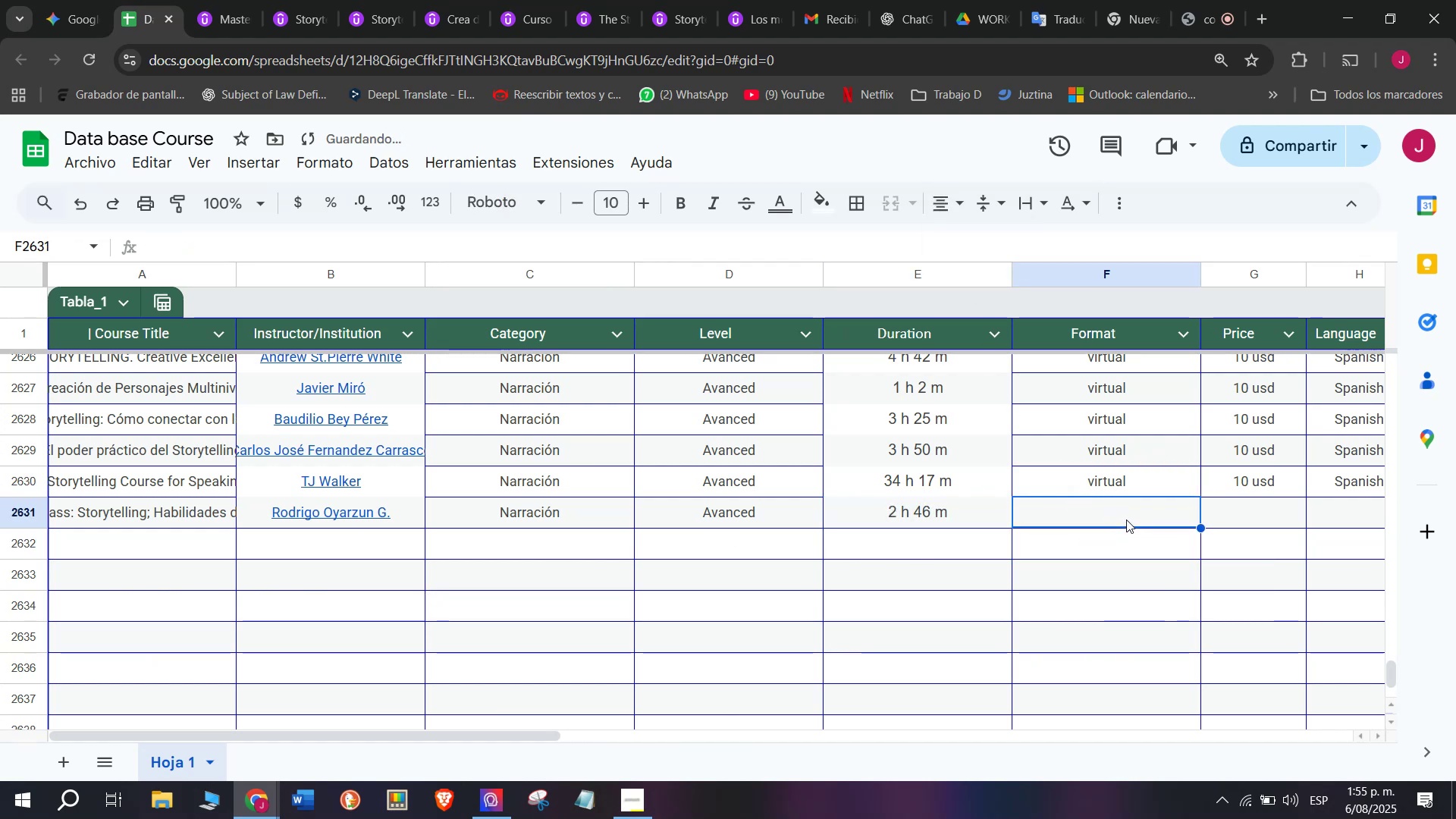 
key(Z)
 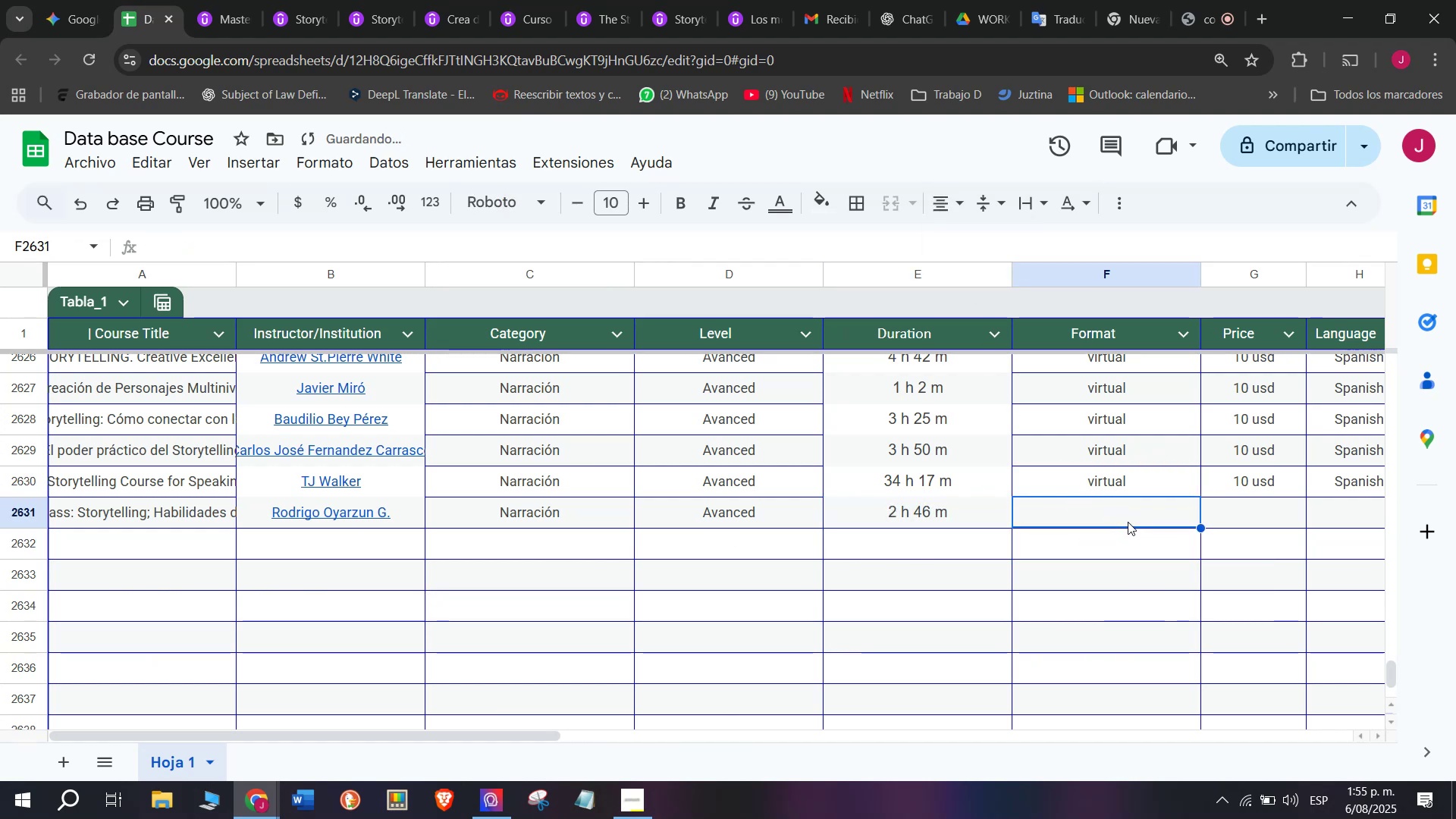 
key(Control+ControlLeft)
 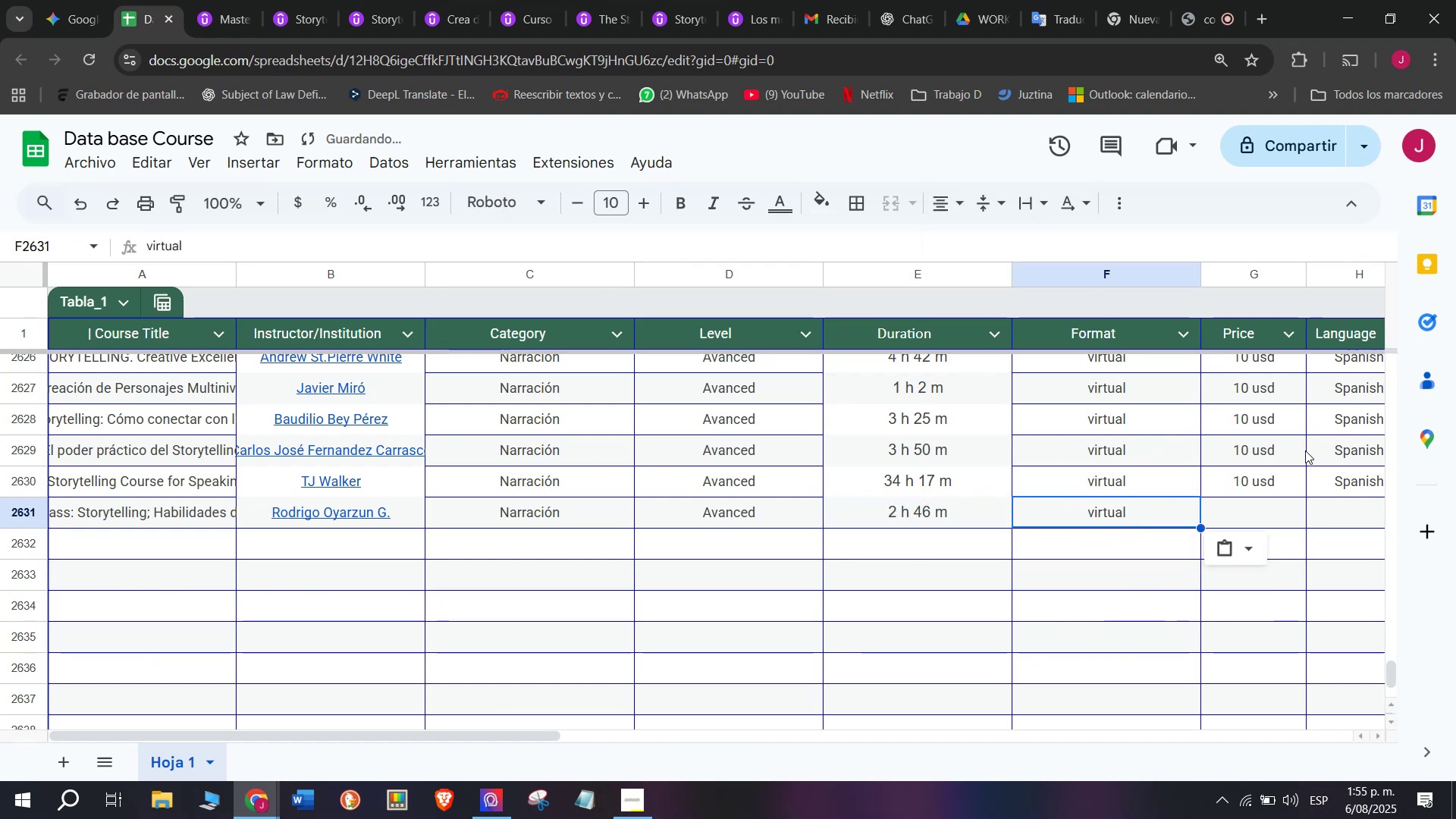 
key(Control+V)
 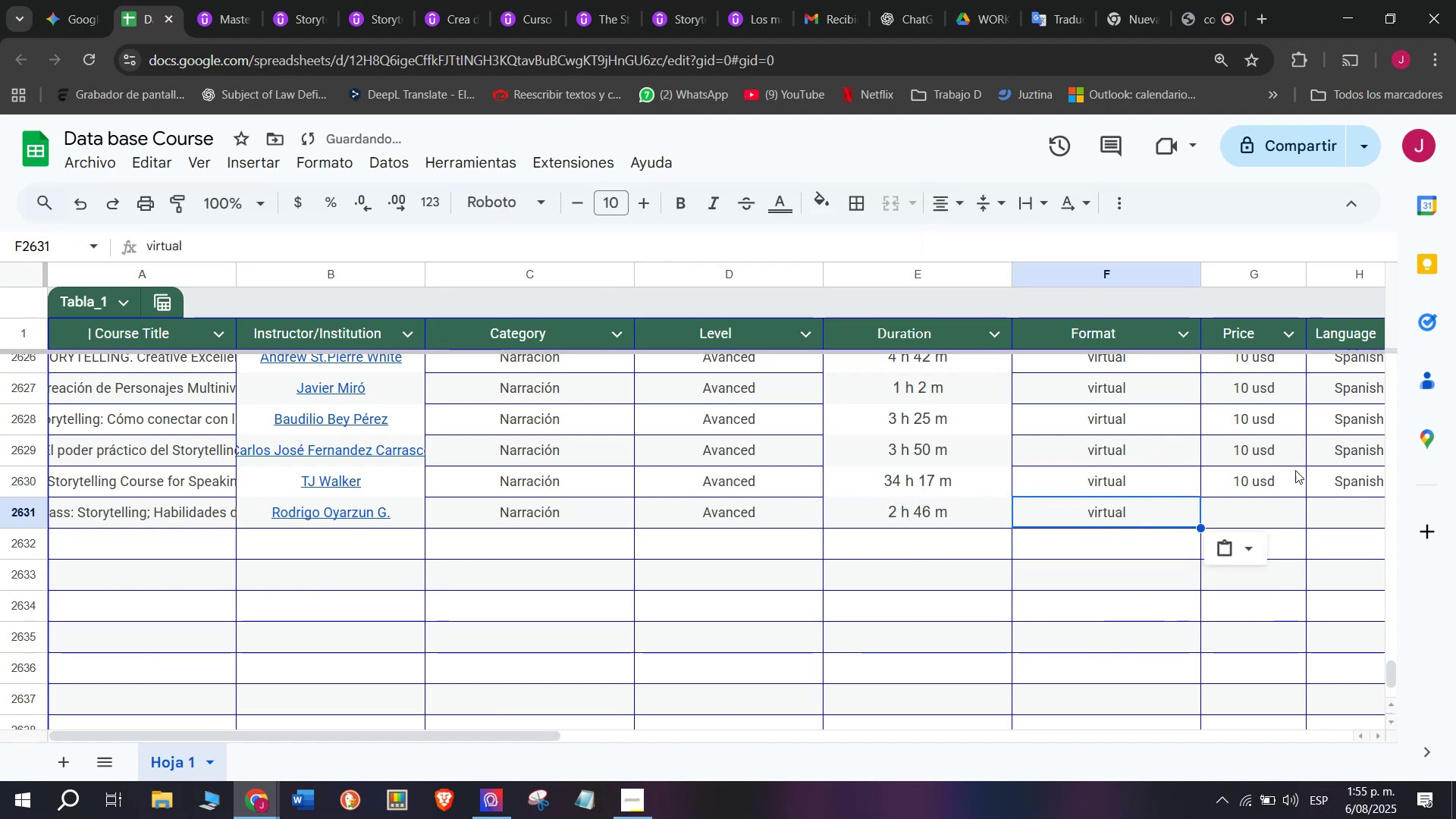 
left_click([1260, 496])
 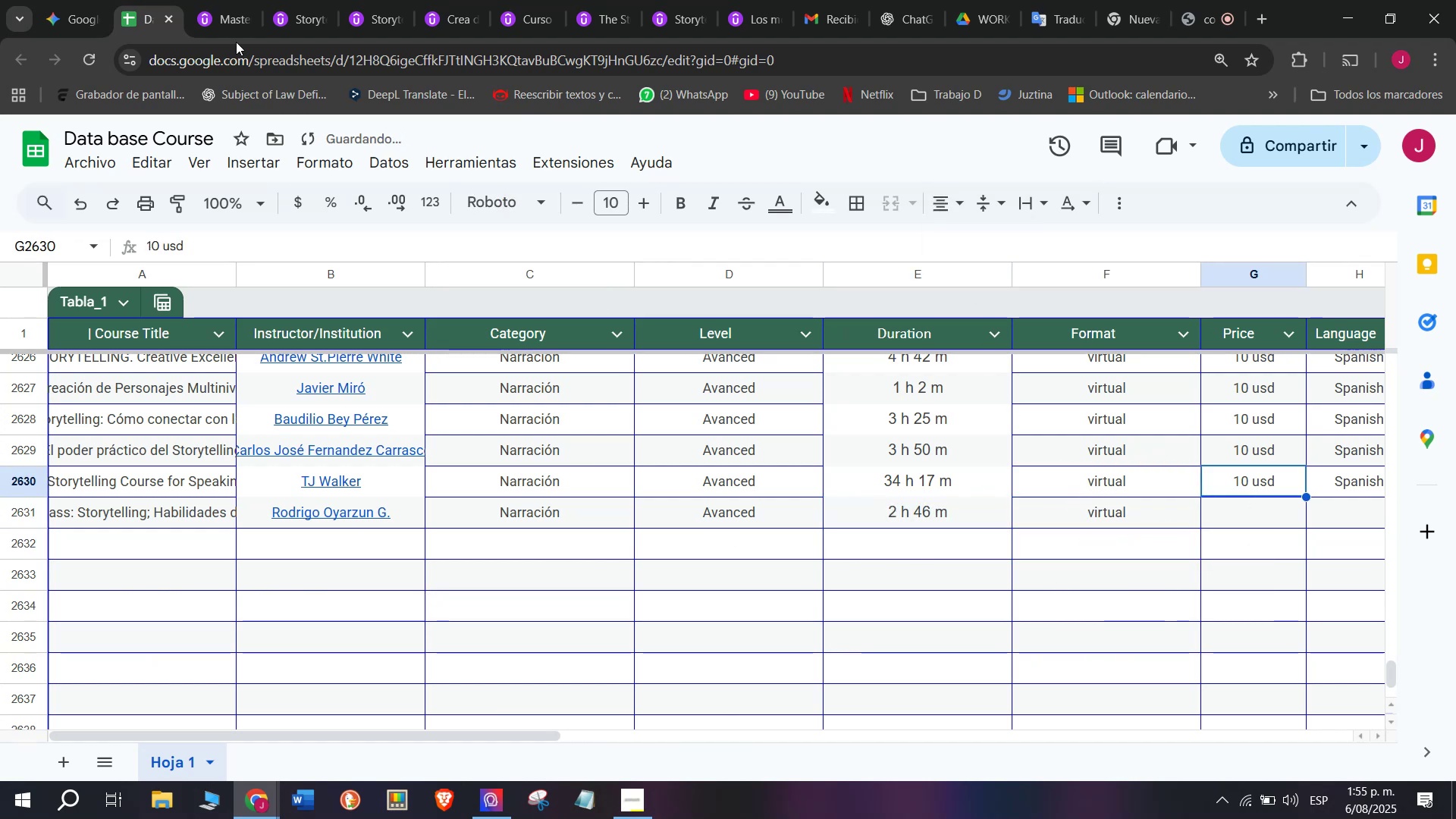 
left_click([206, 0])
 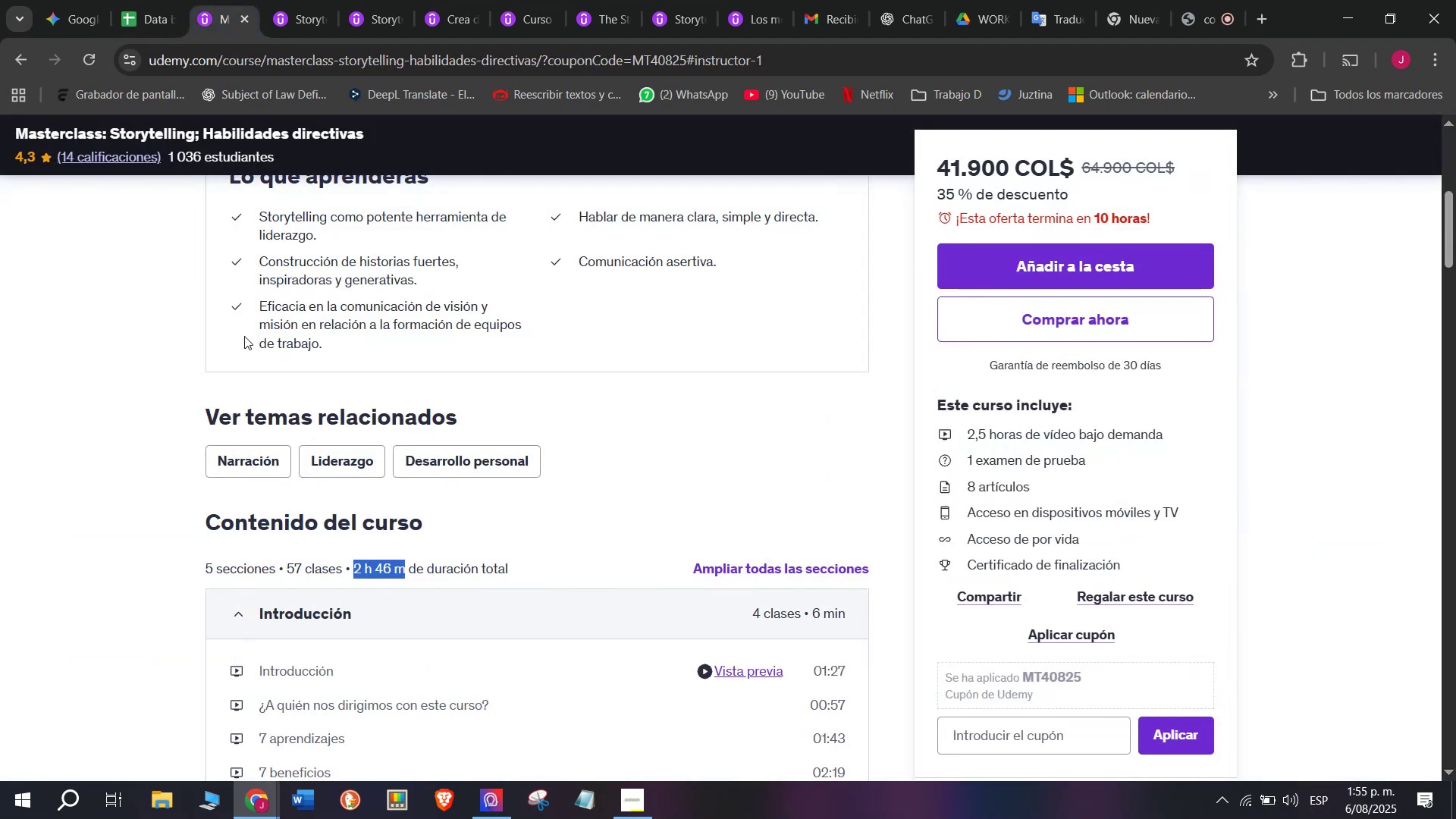 
scroll: coordinate [348, 363], scroll_direction: up, amount: 3.0
 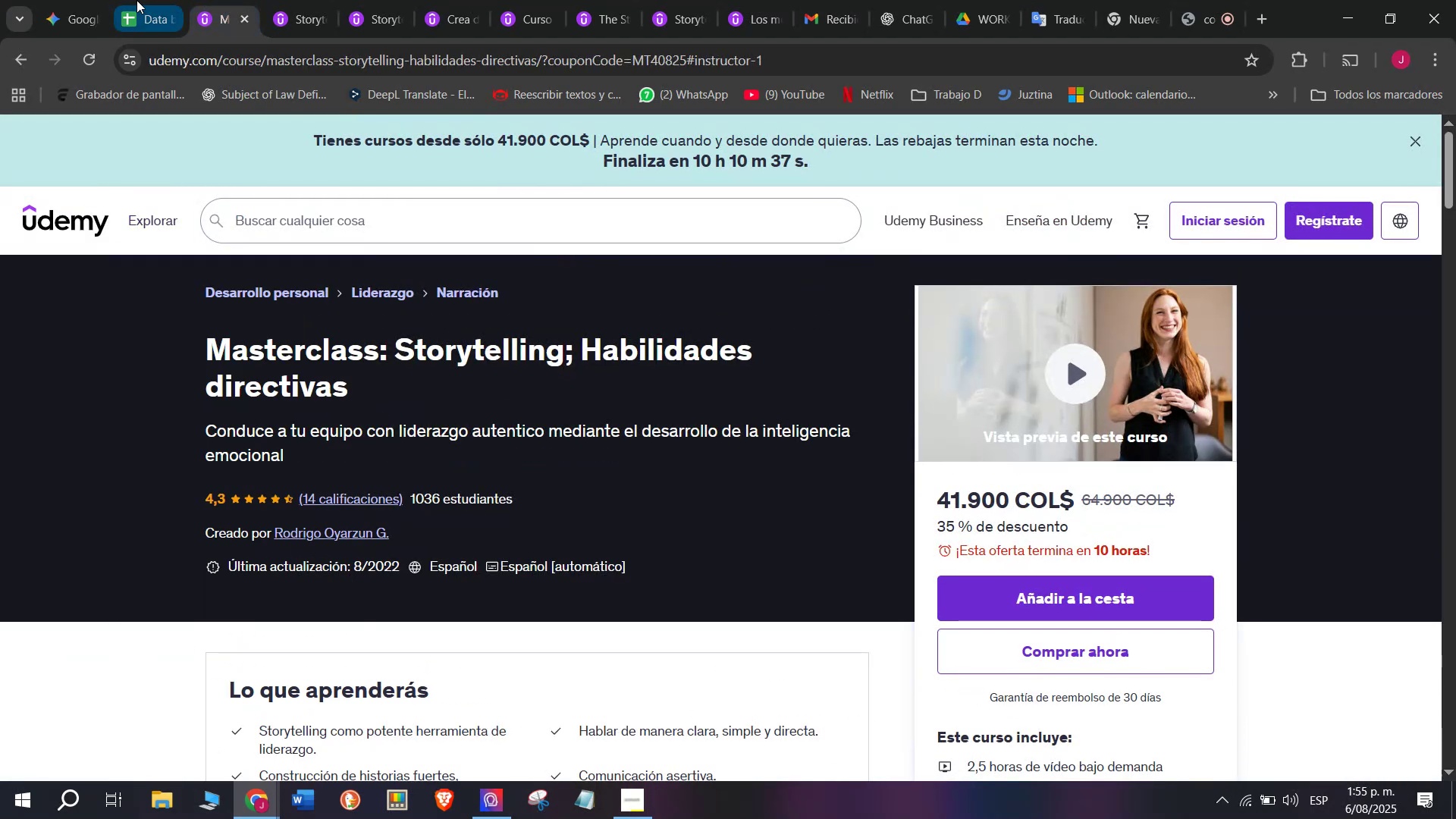 
left_click([136, 0])
 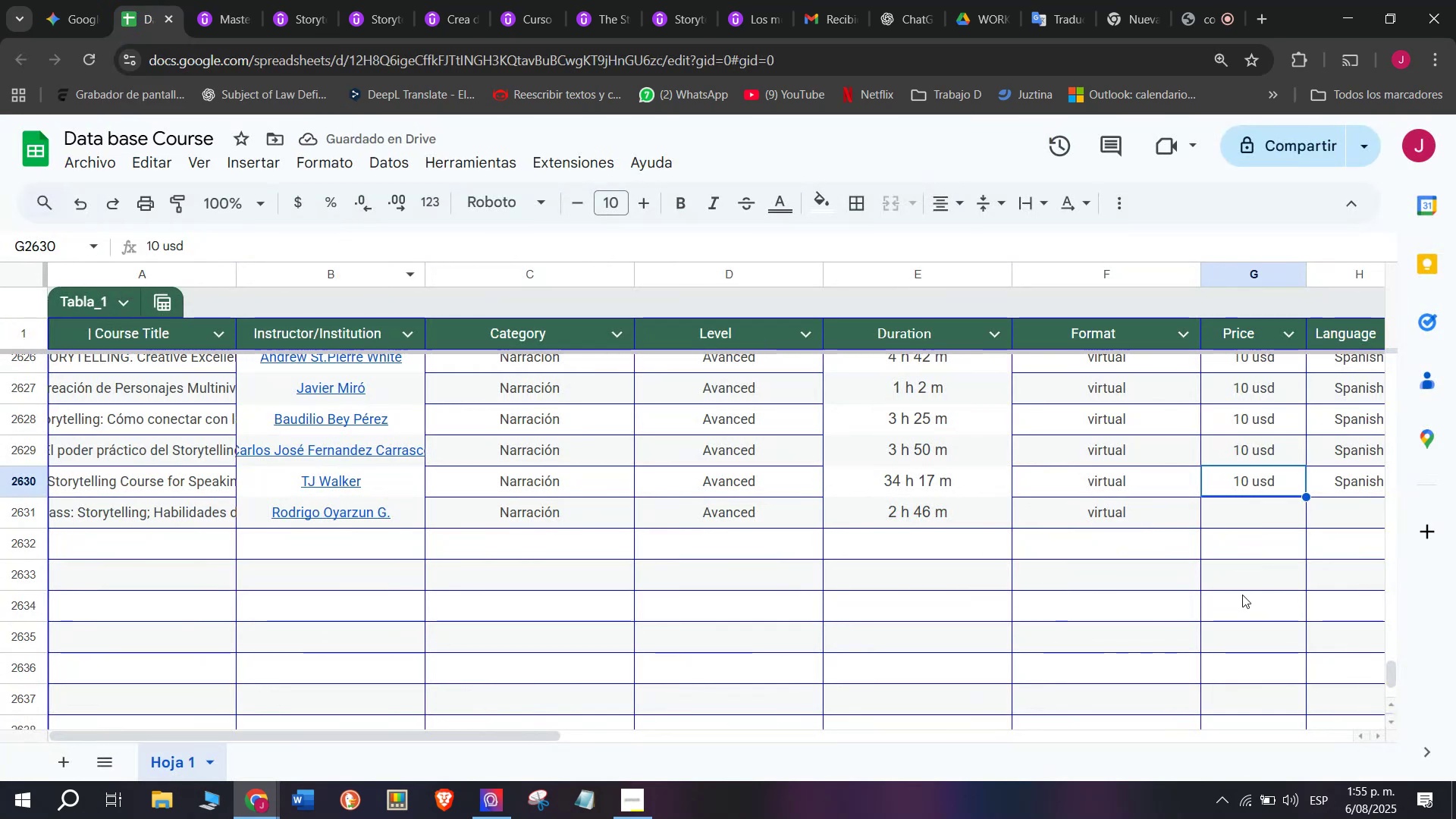 
key(Break)
 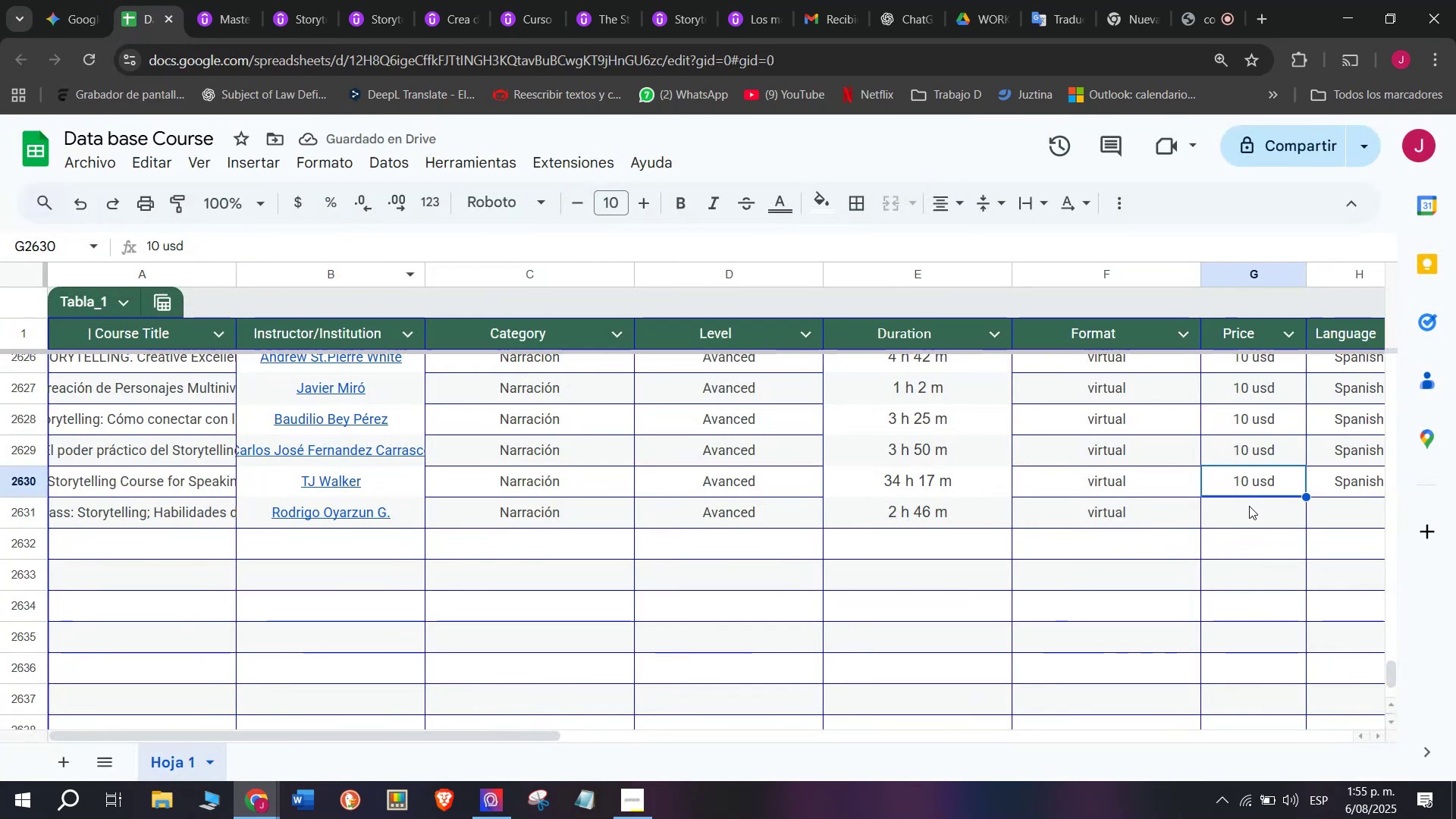 
key(Control+ControlLeft)
 